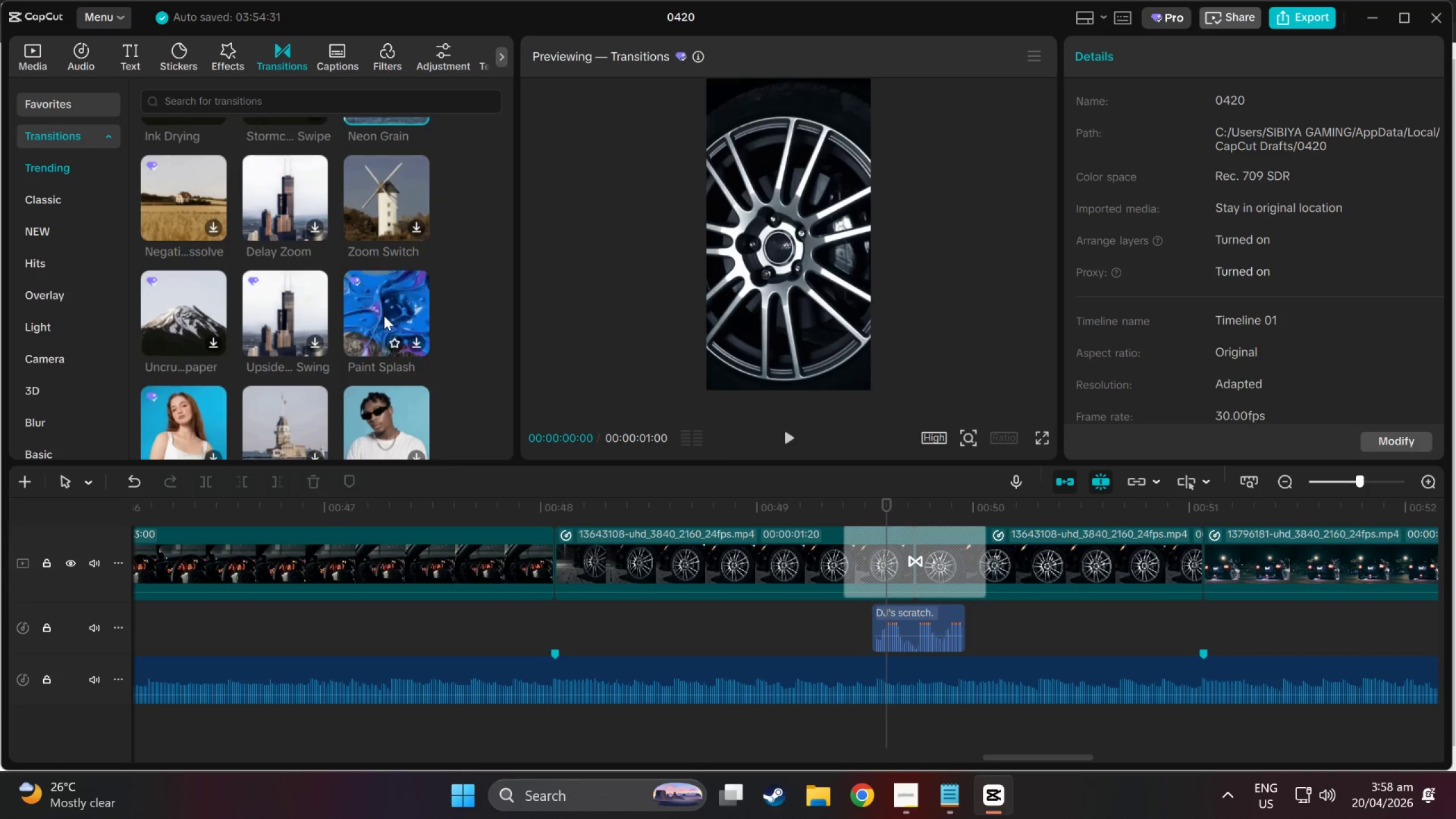 
left_click([383, 313])
 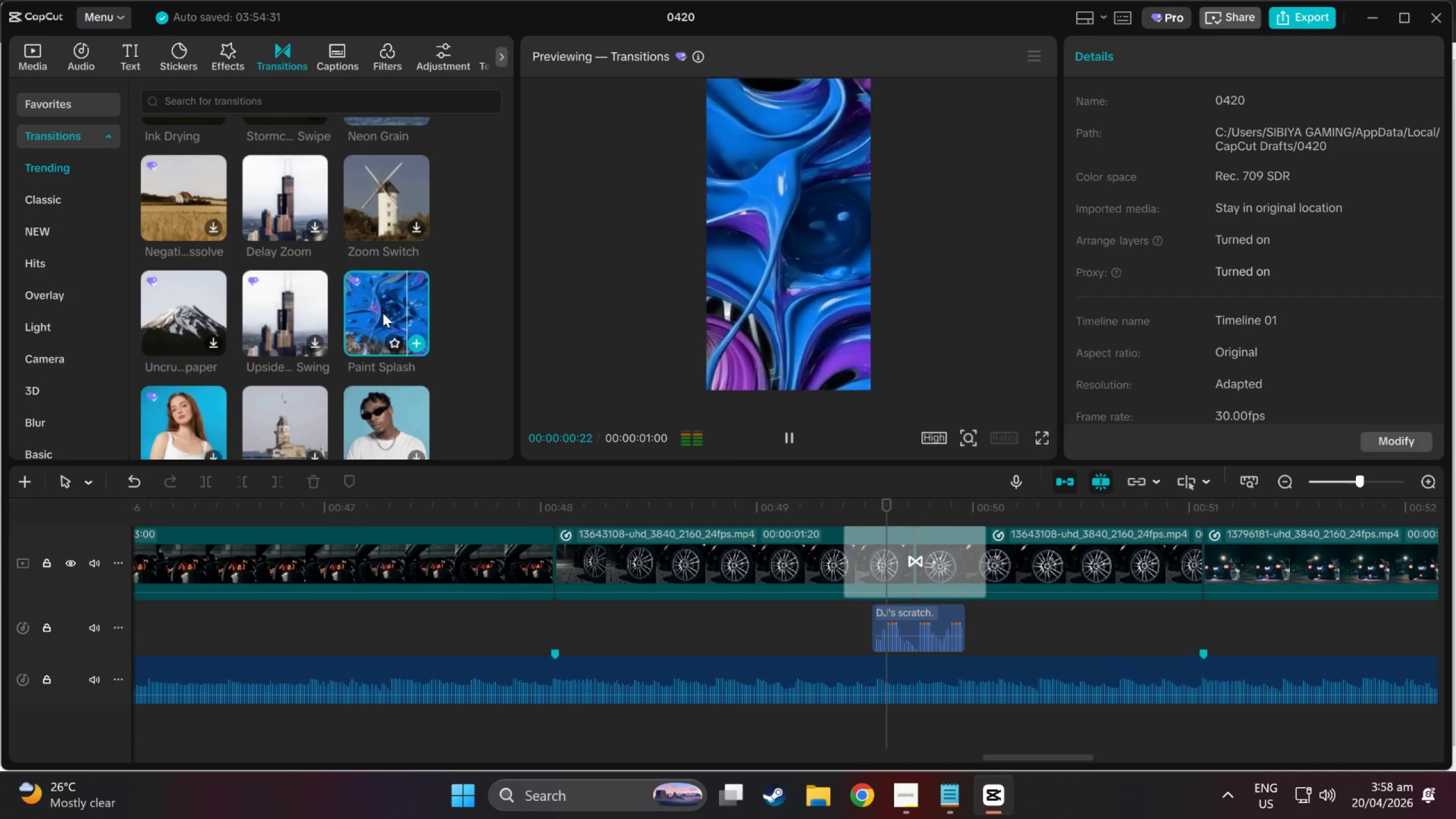 
mouse_move([272, 304])
 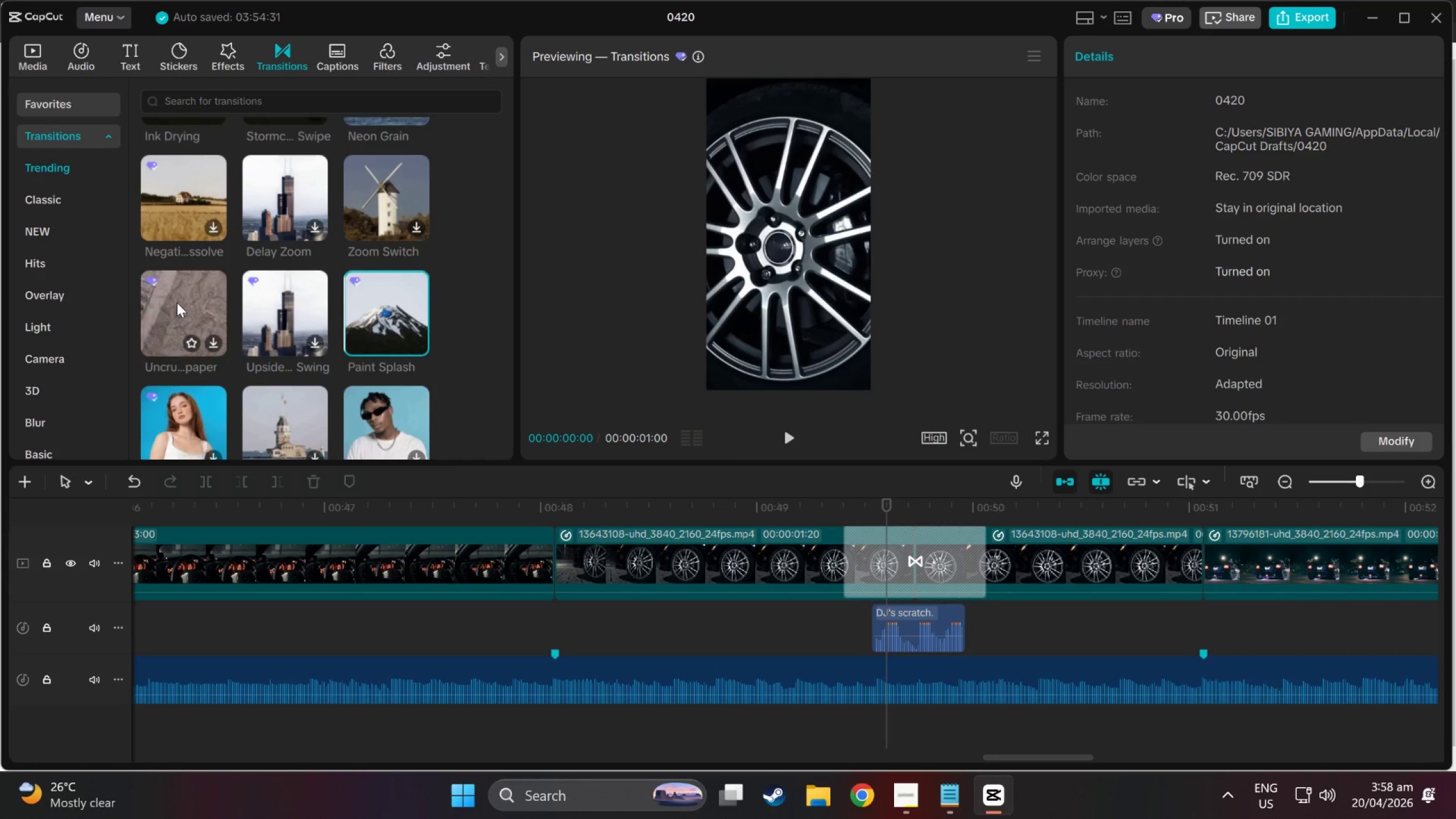 
left_click([177, 303])
 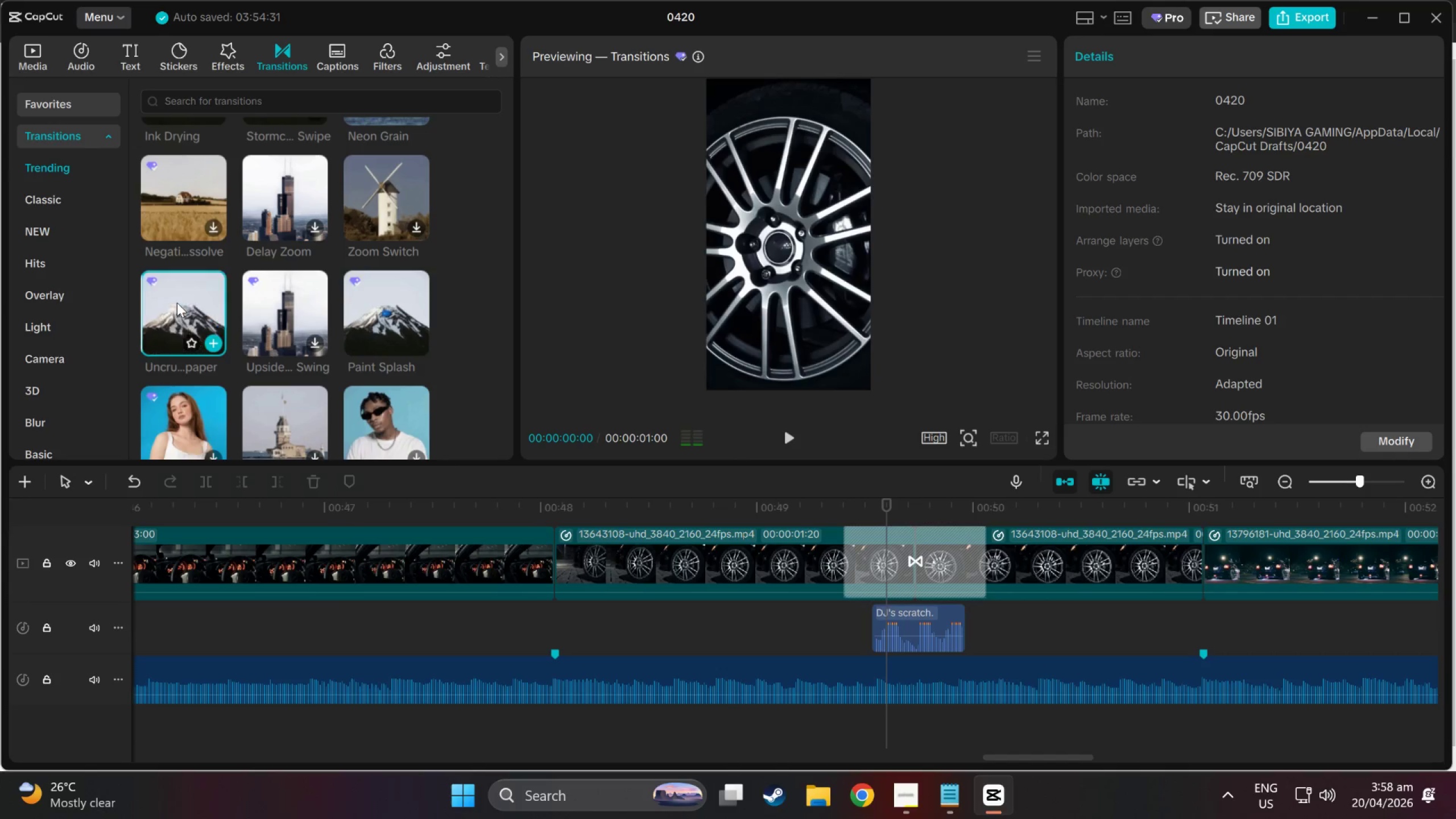 
left_click([173, 413])
 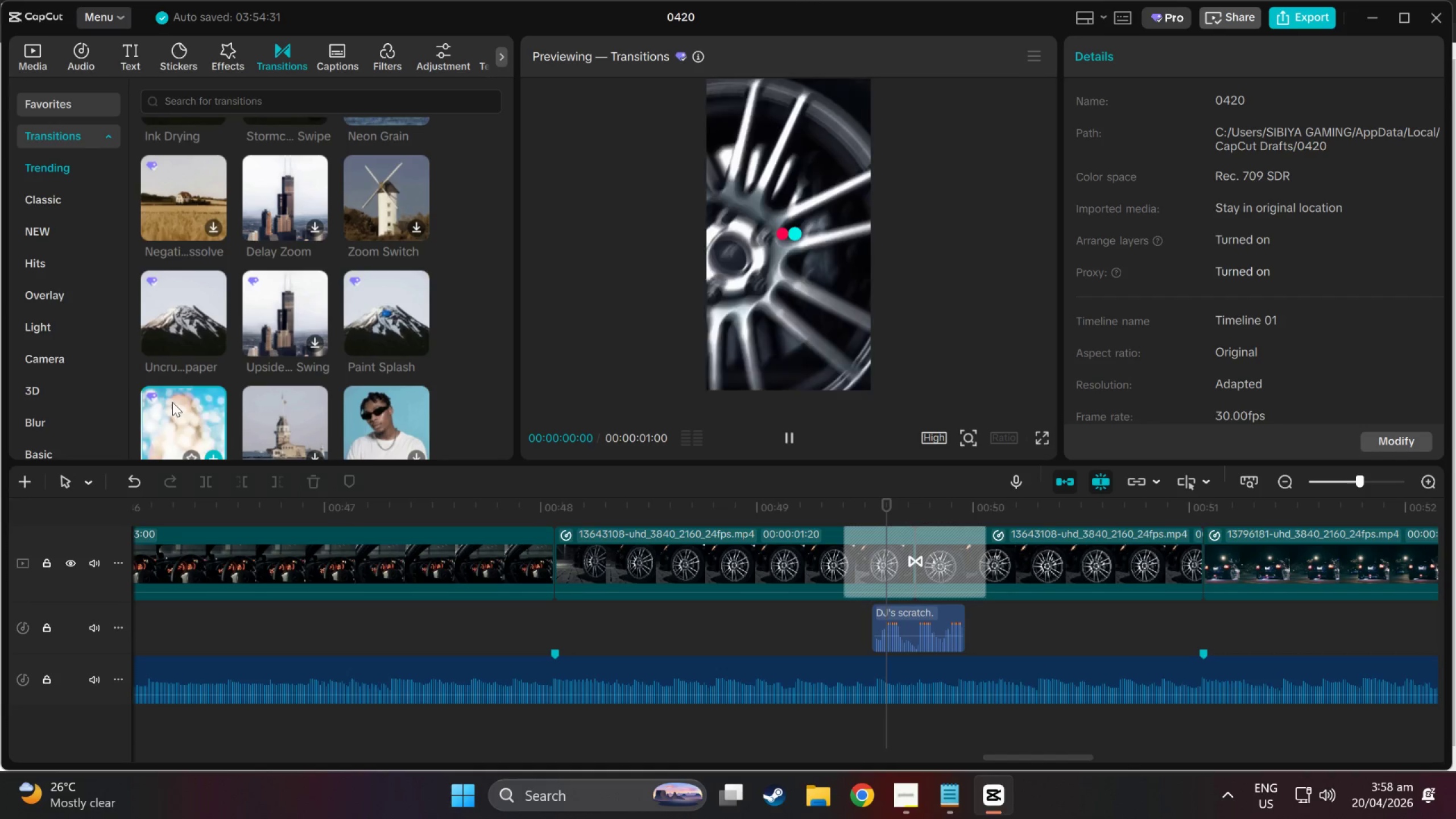 
scroll: coordinate [175, 395], scroll_direction: down, amount: 1.0
 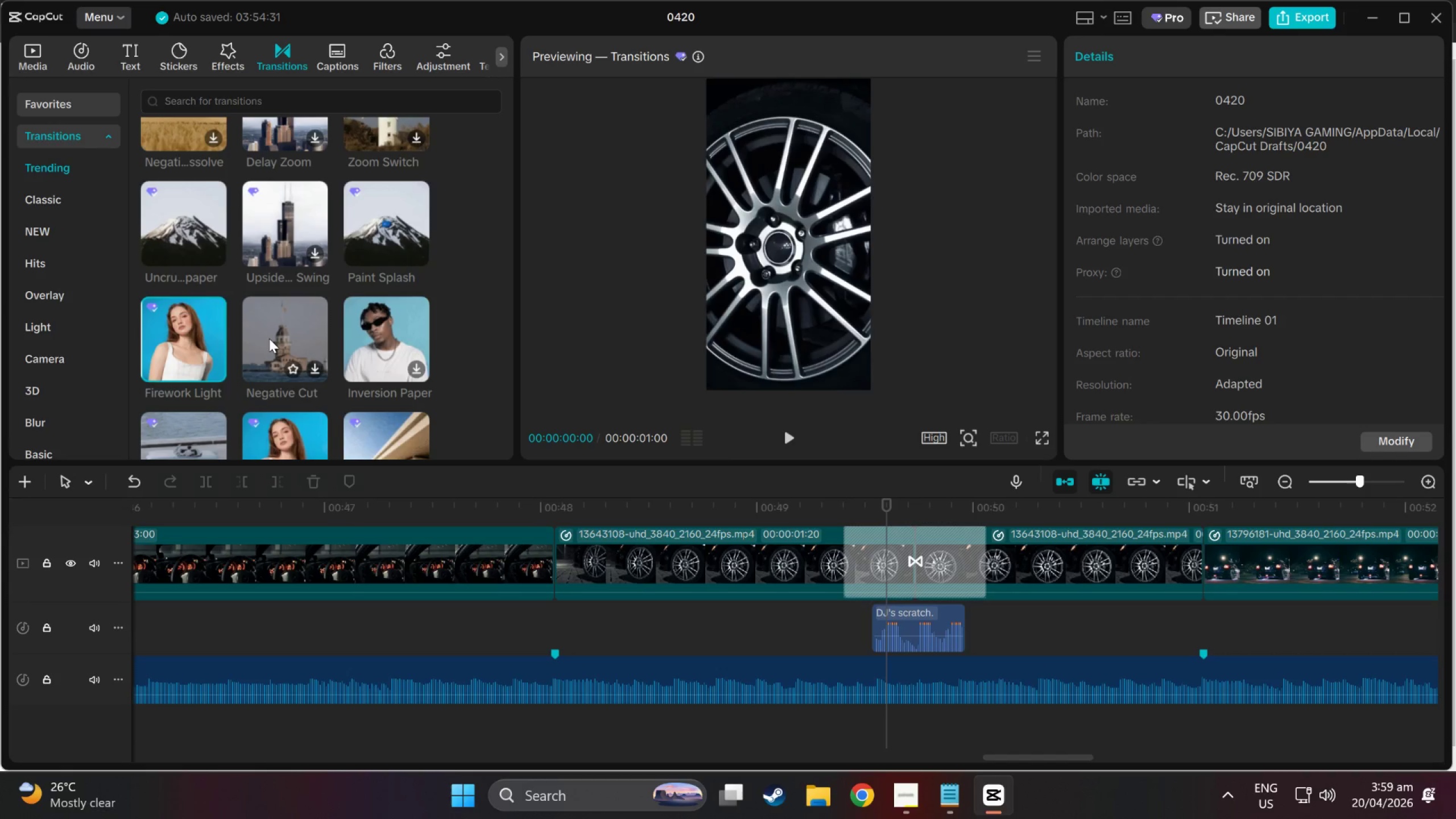 
left_click([269, 338])
 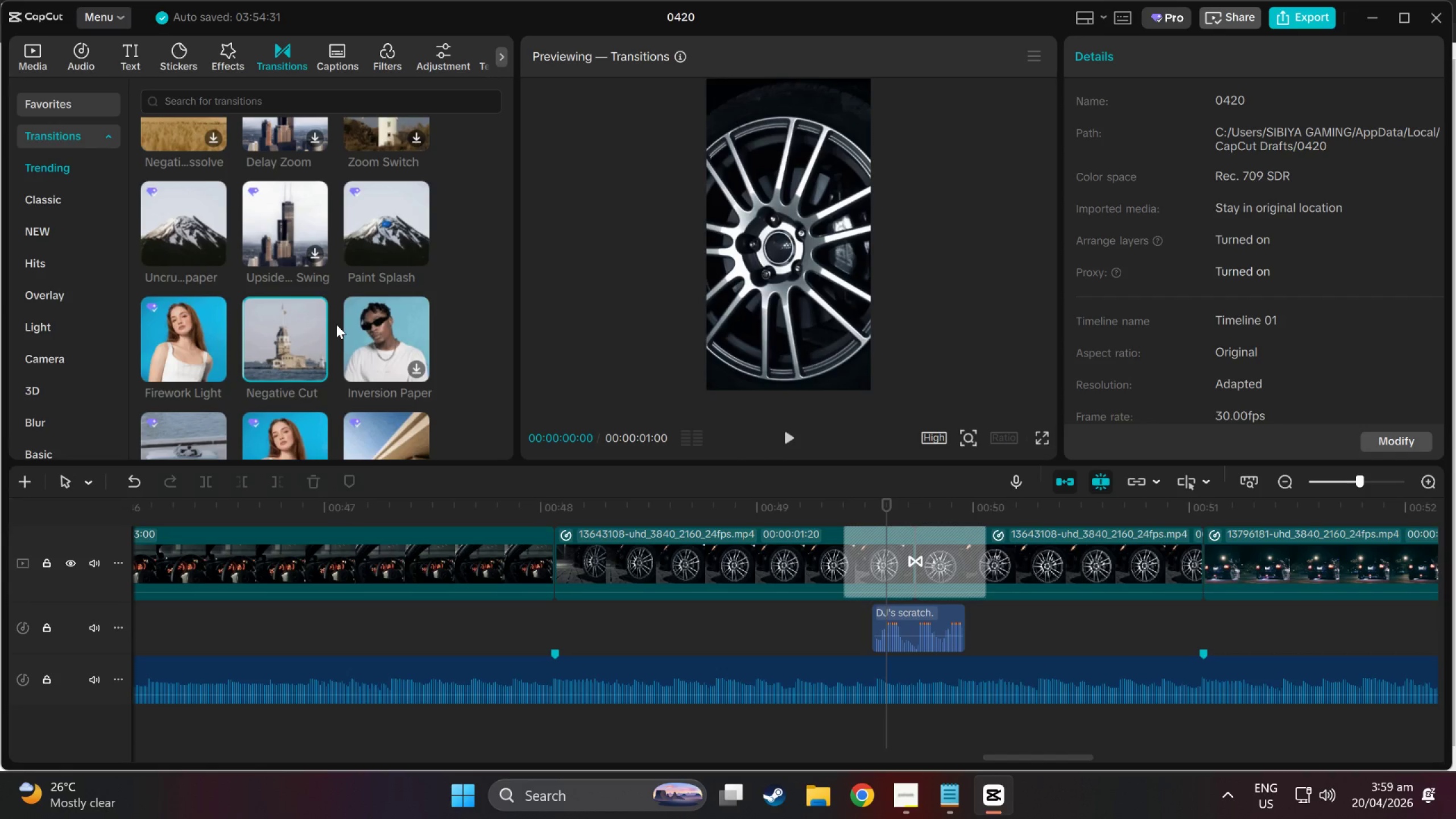 
left_click([367, 323])
 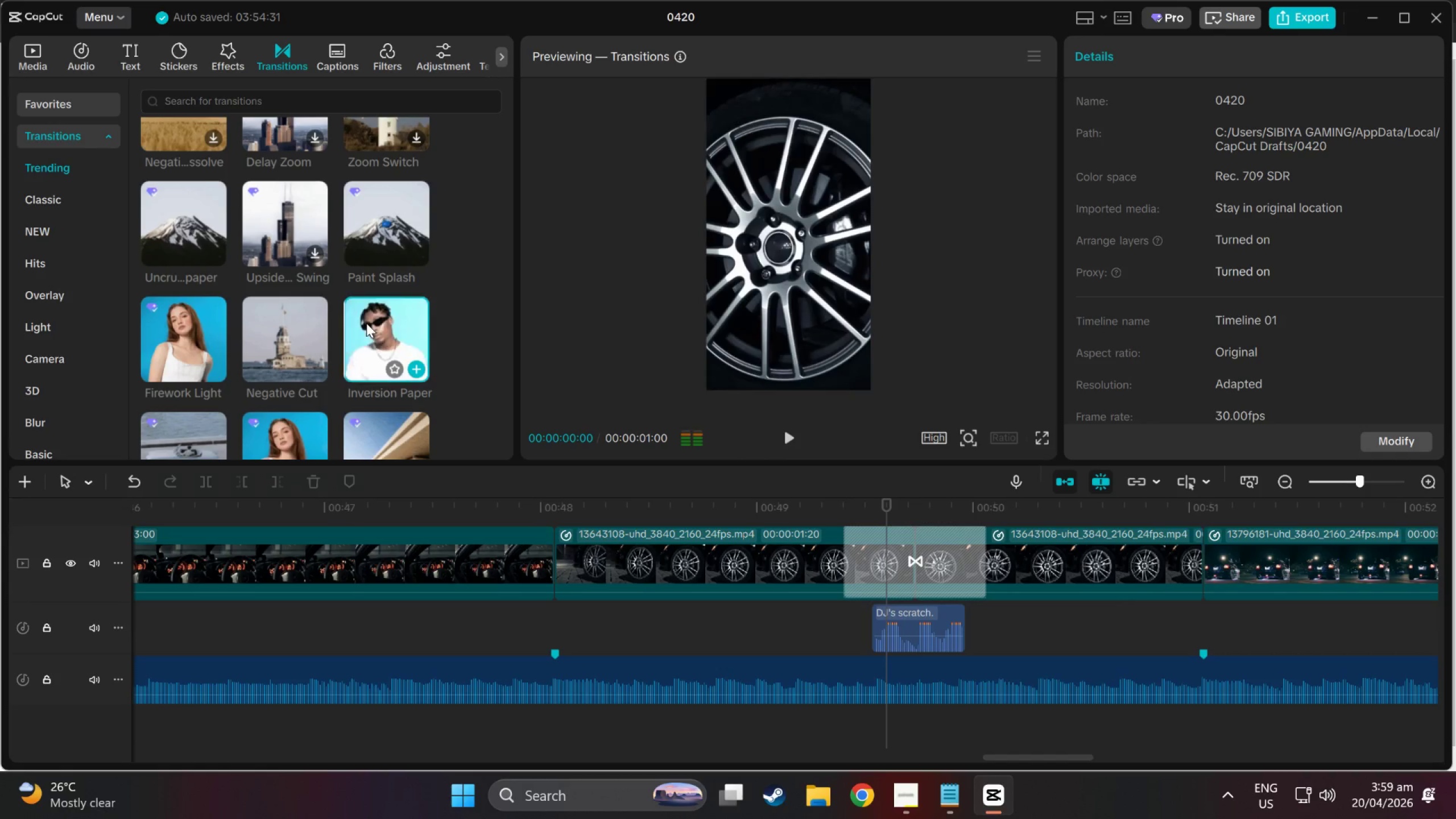 
scroll: coordinate [212, 382], scroll_direction: down, amount: 1.0
 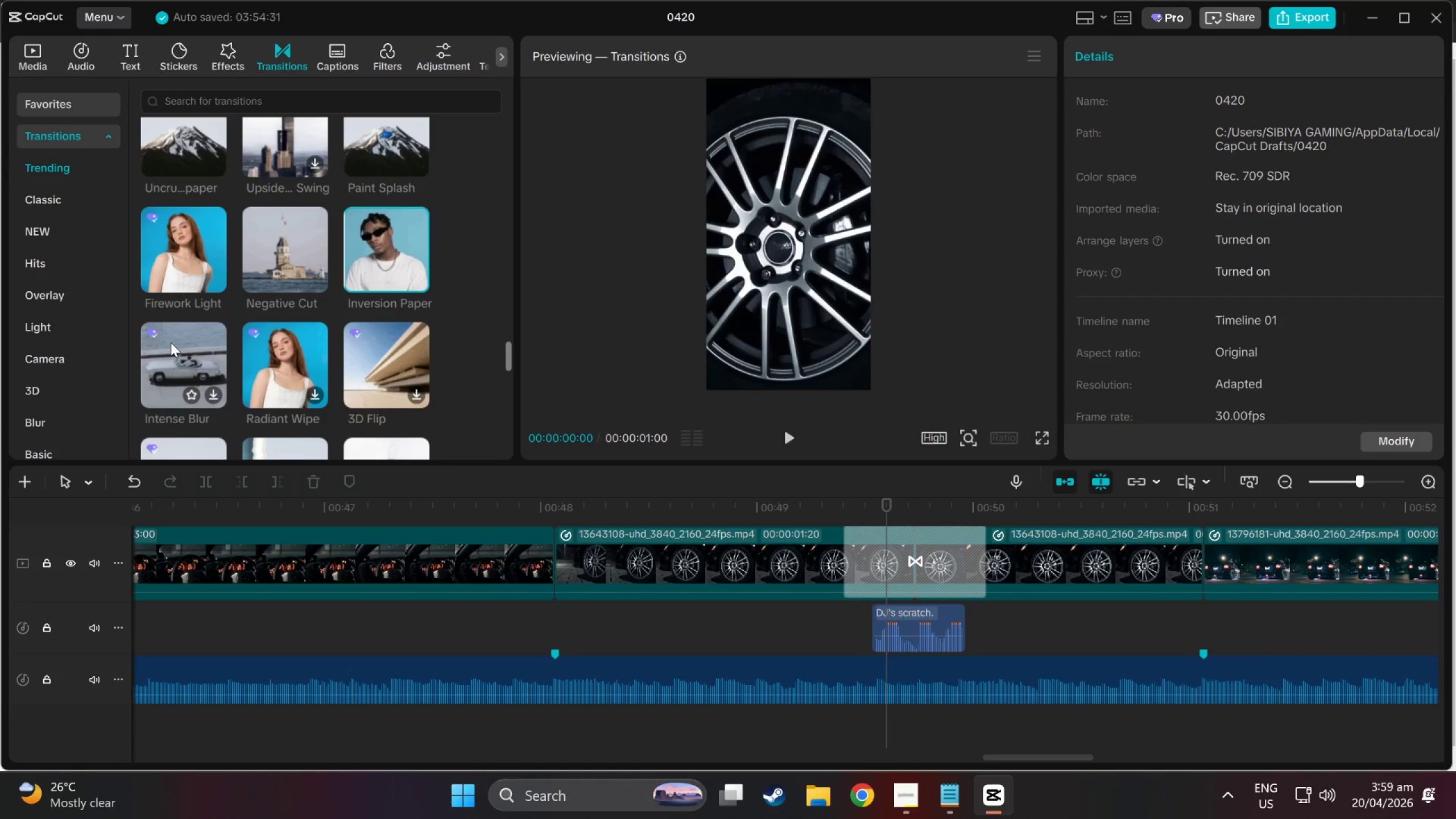 
left_click([171, 342])
 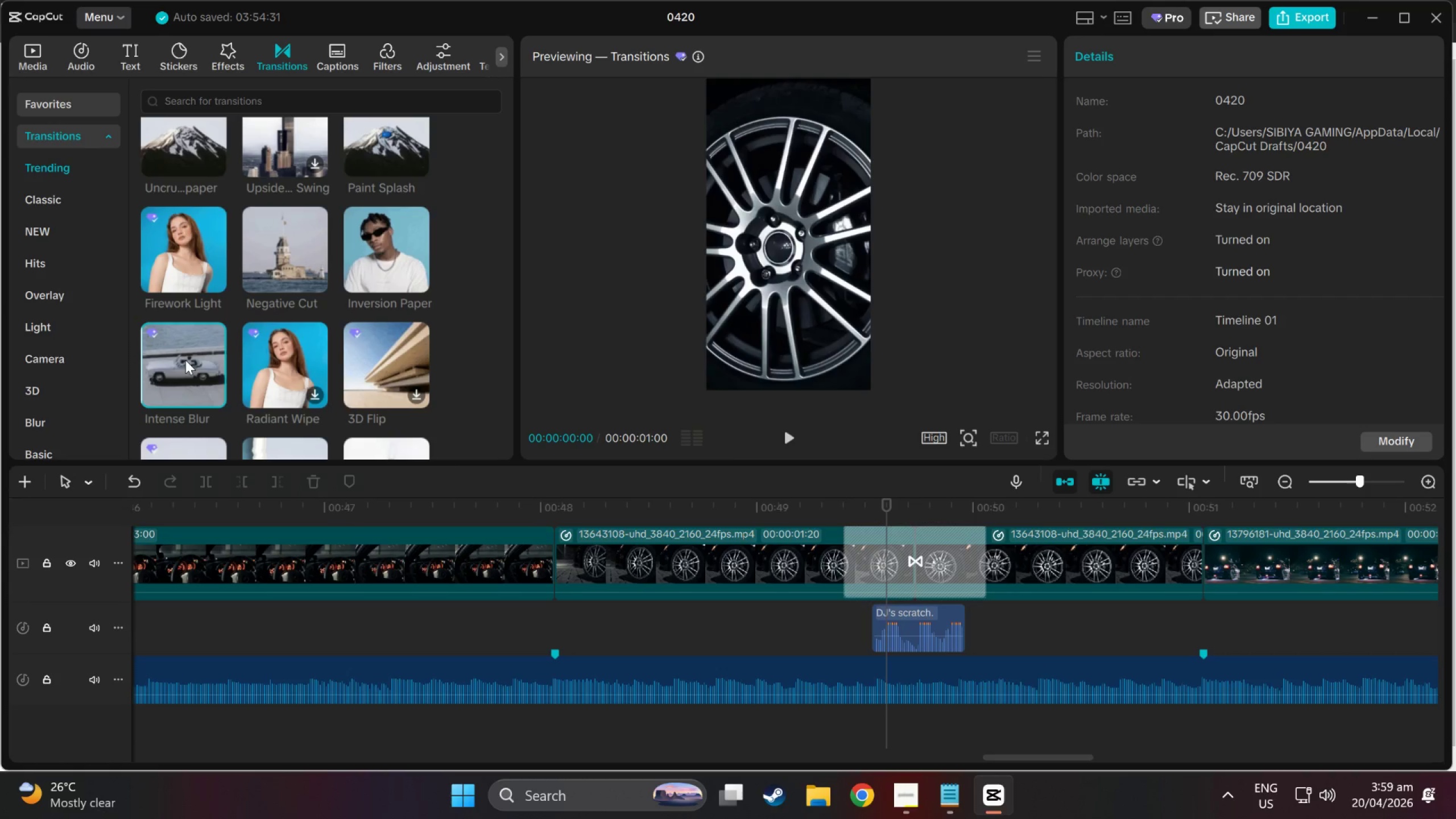 
left_click([158, 360])
 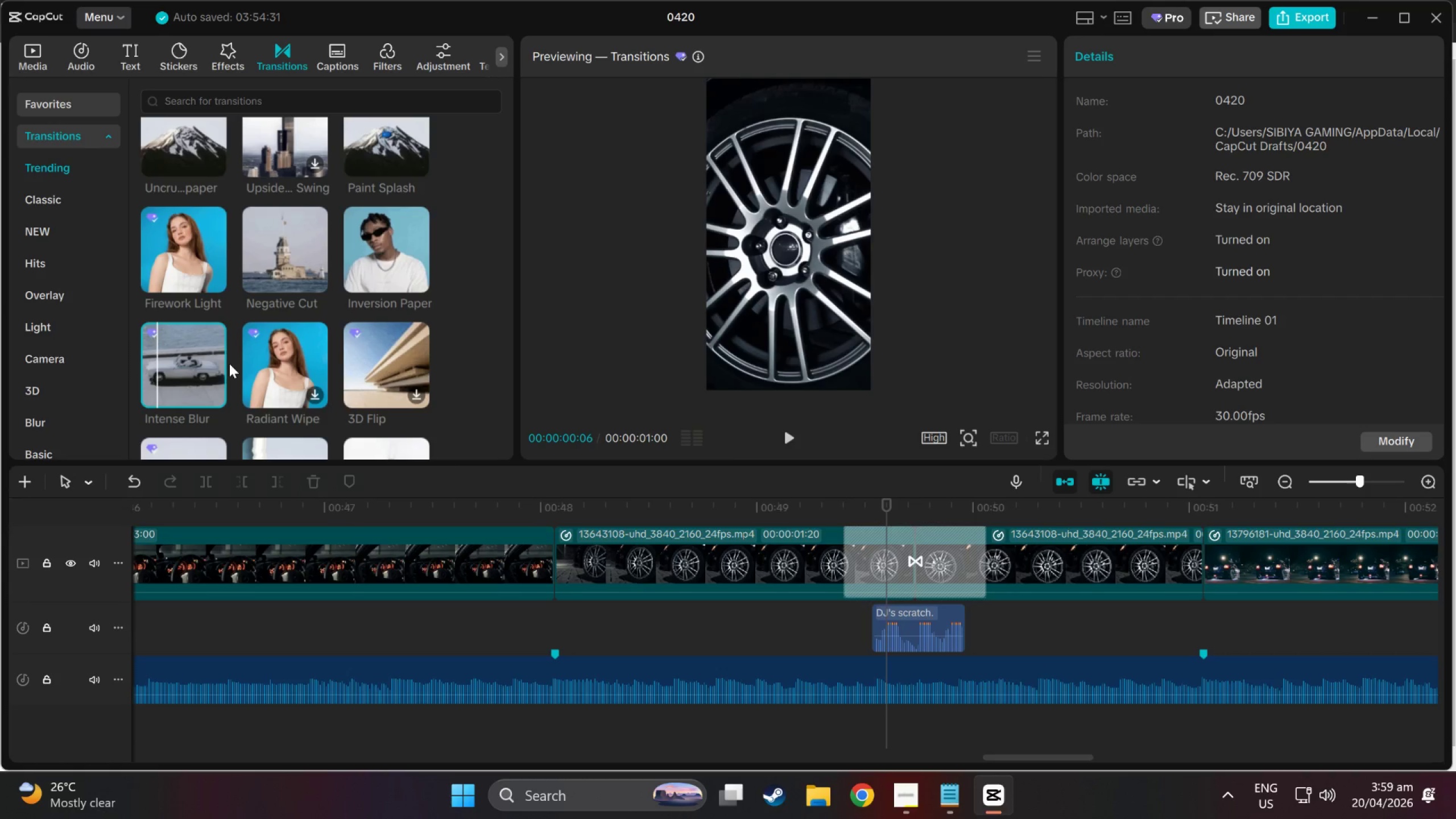 
left_click([302, 346])
 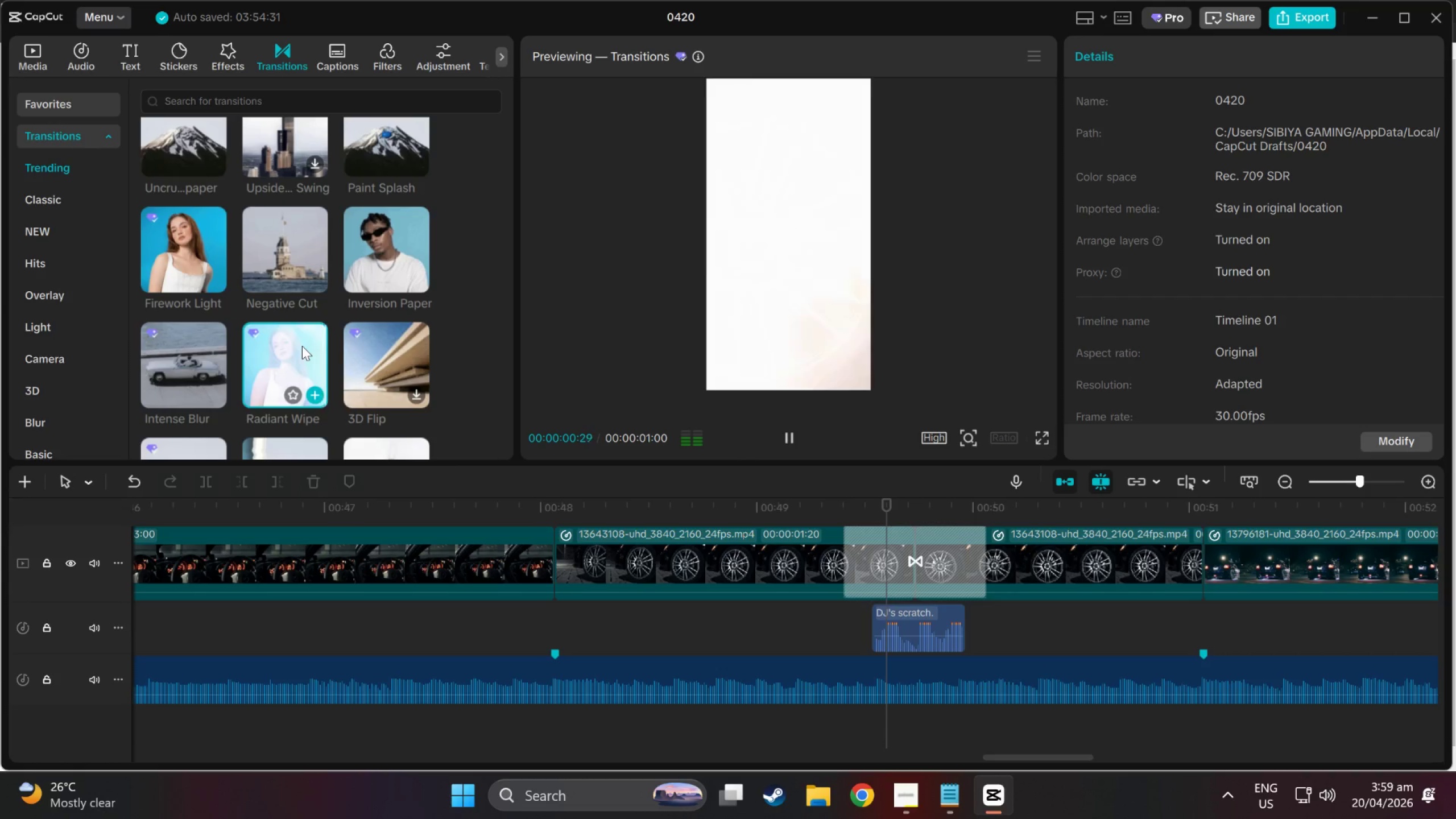 
left_click([383, 357])
 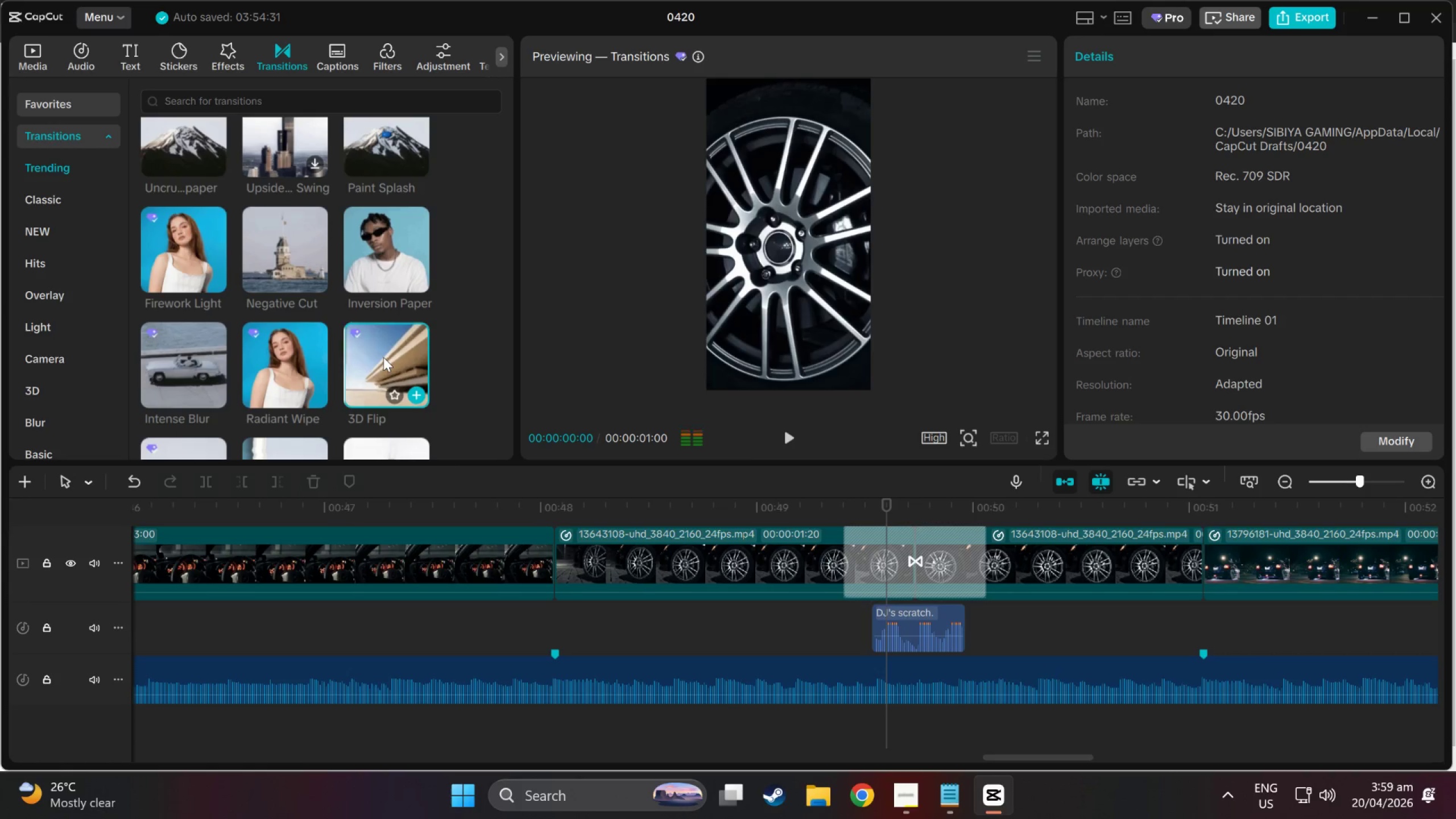 
scroll: coordinate [342, 340], scroll_direction: down, amount: 2.0
 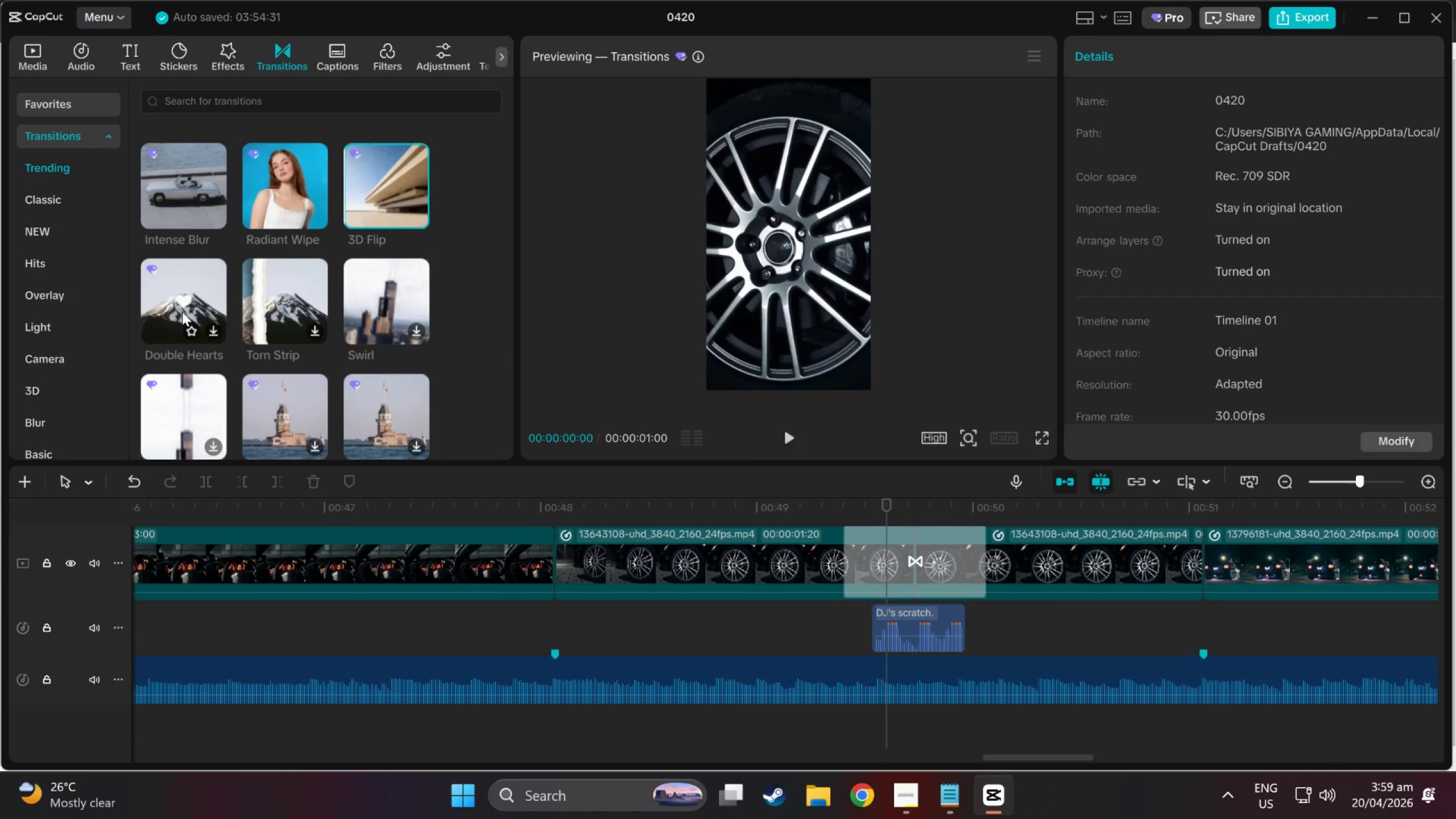 
left_click([179, 297])
 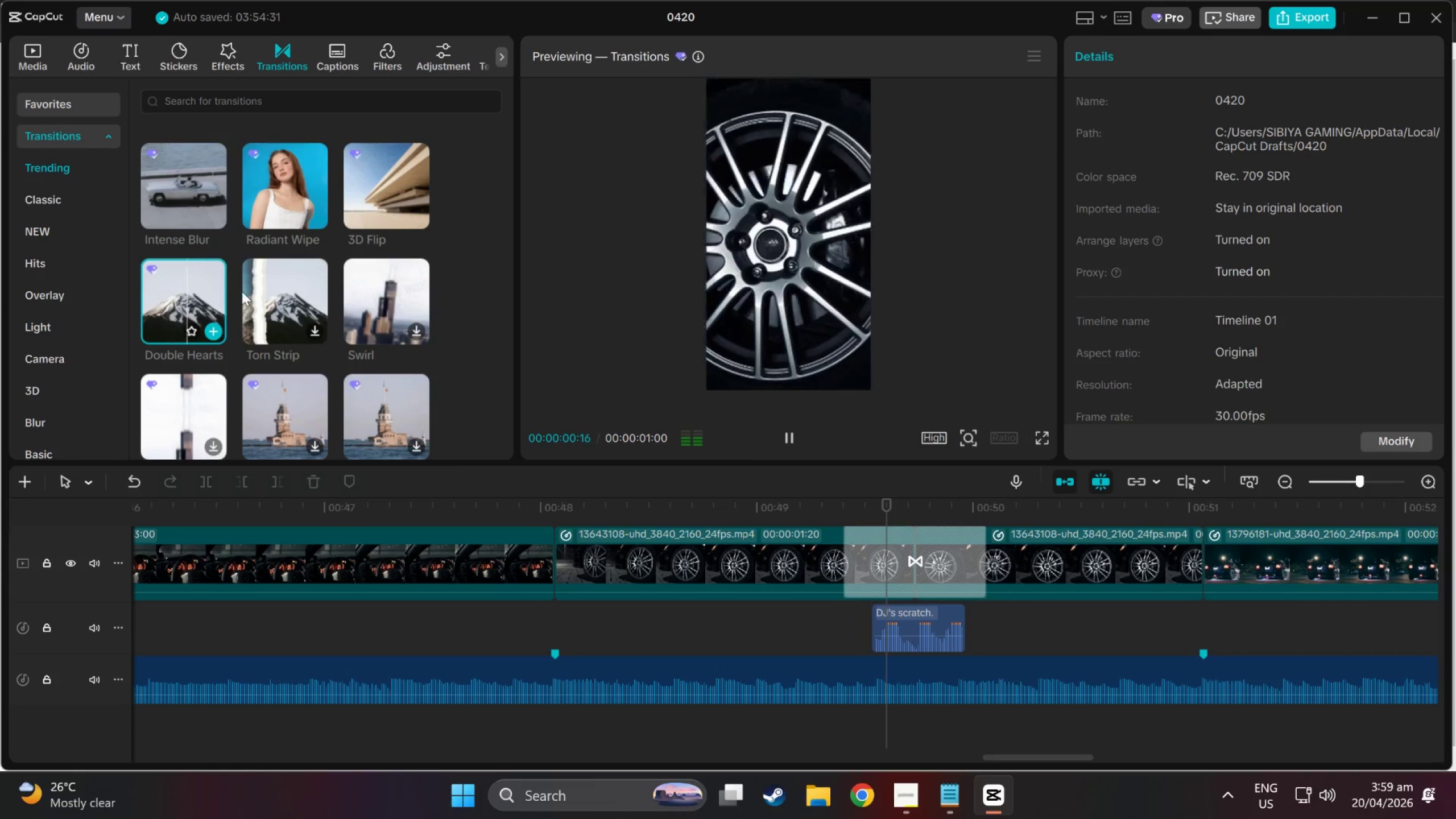 
left_click([282, 290])
 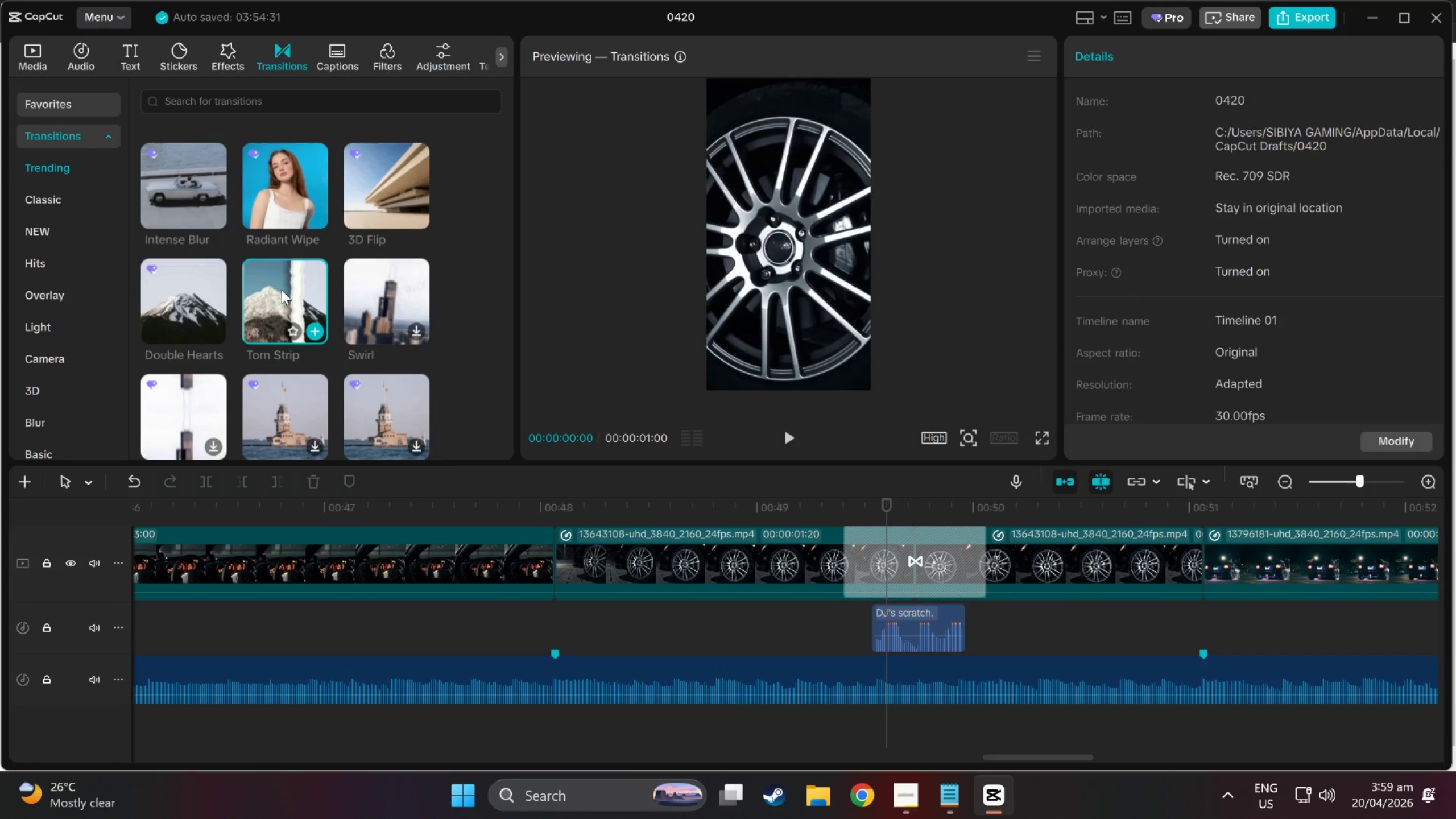 
left_click([362, 283])
 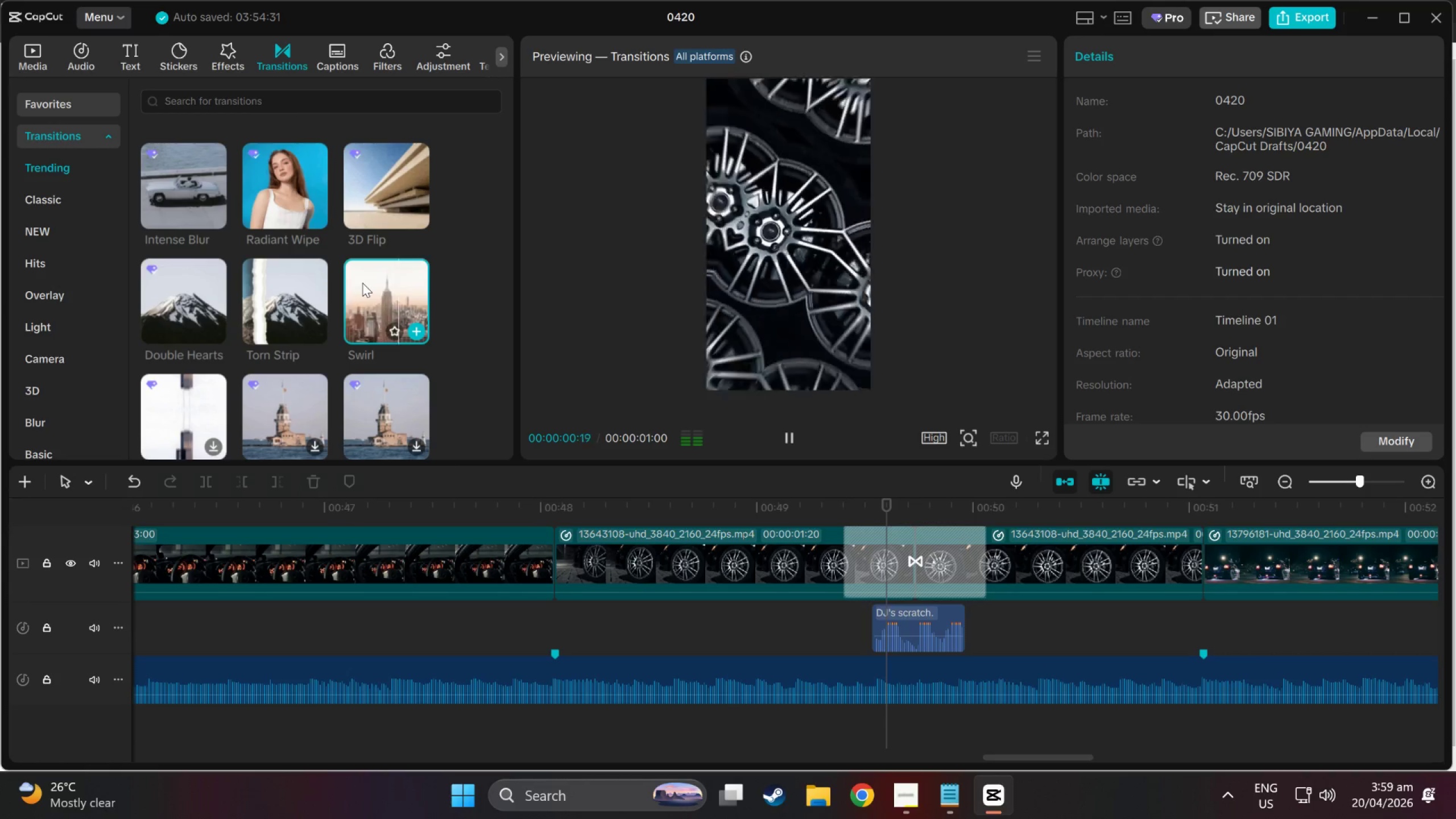 
scroll: coordinate [362, 286], scroll_direction: down, amount: 1.0
 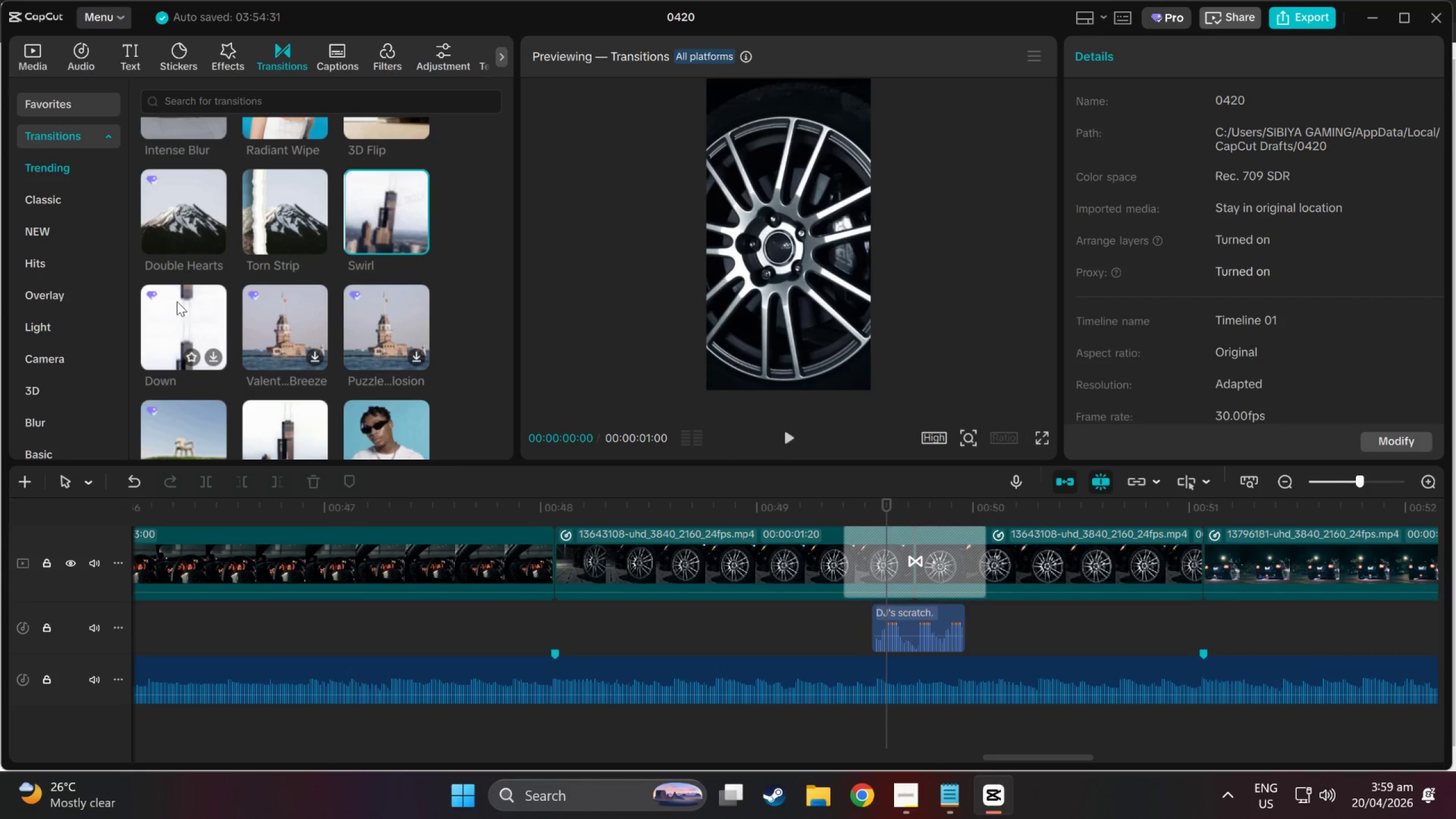 
left_click([180, 316])
 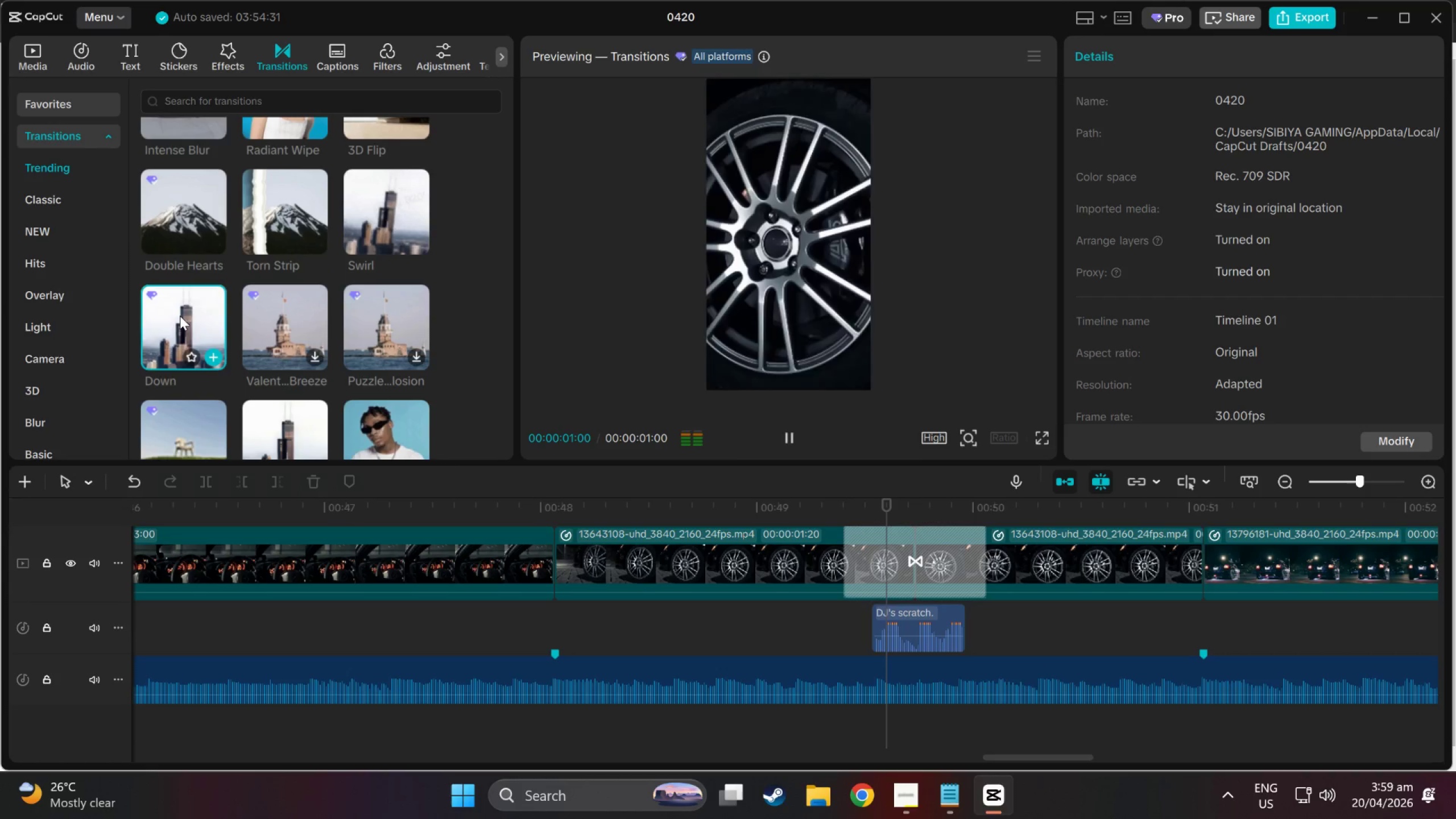 
left_click([304, 317])
 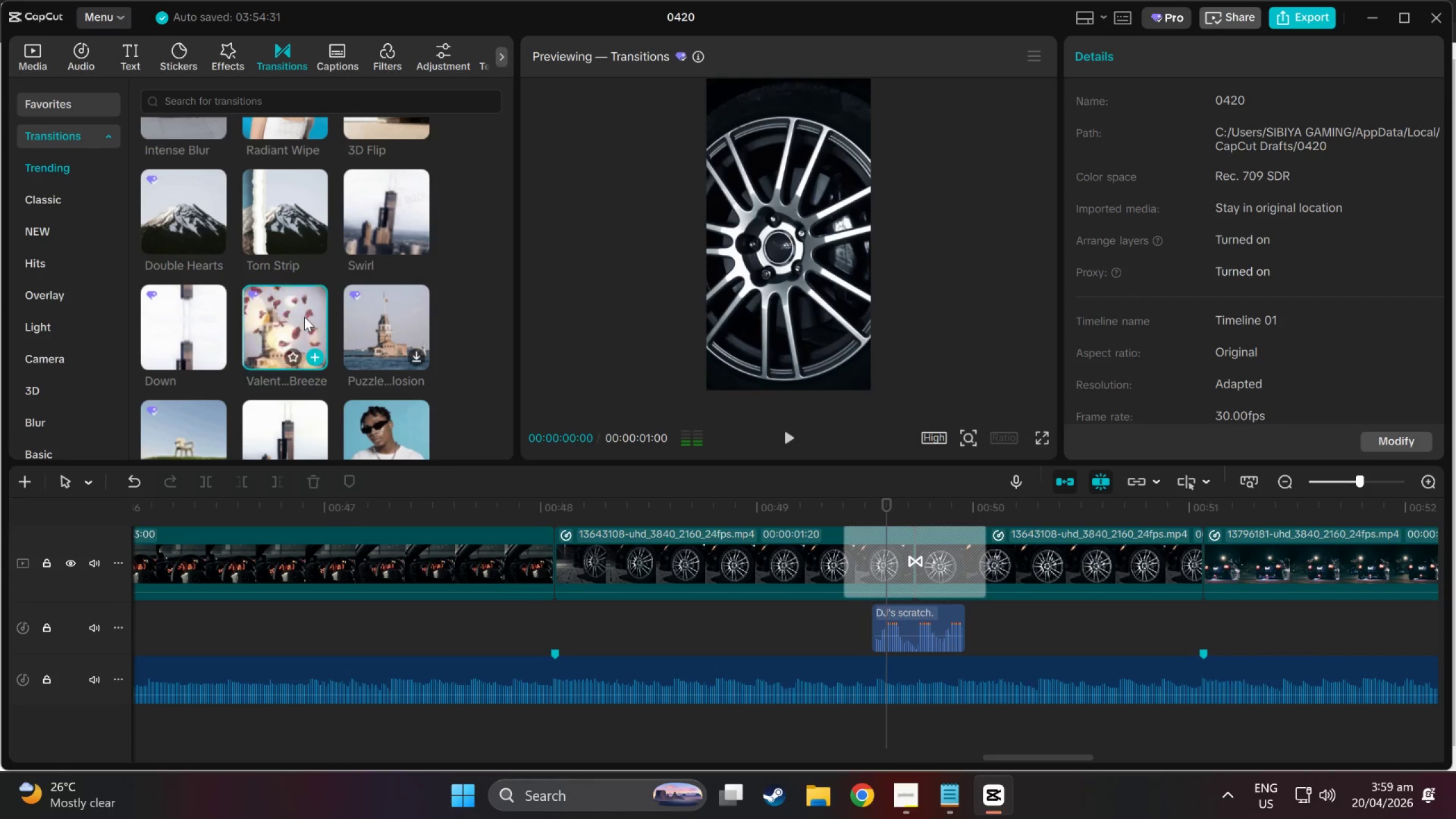 
left_click([404, 321])
 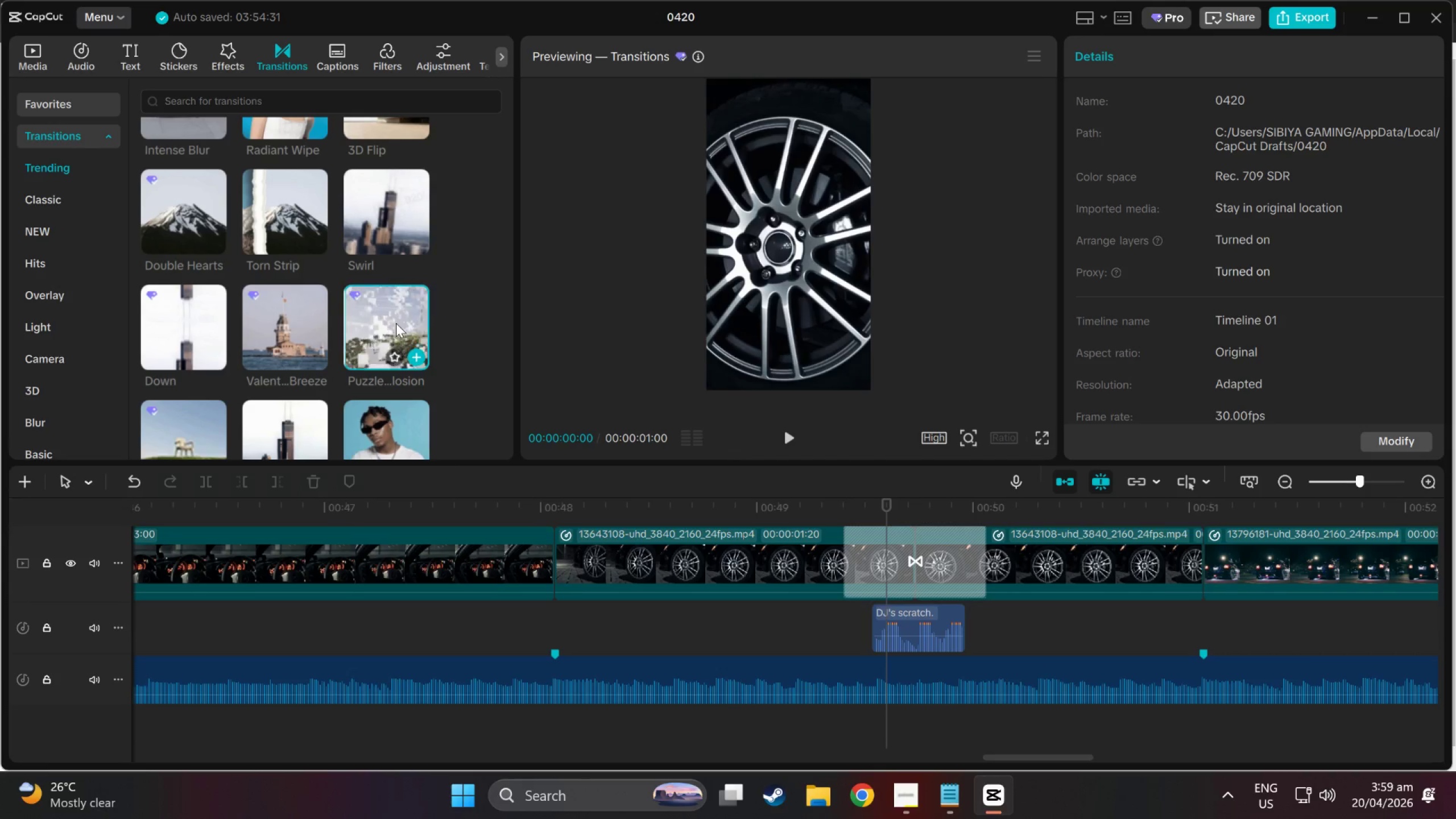 
scroll: coordinate [396, 323], scroll_direction: down, amount: 2.0
 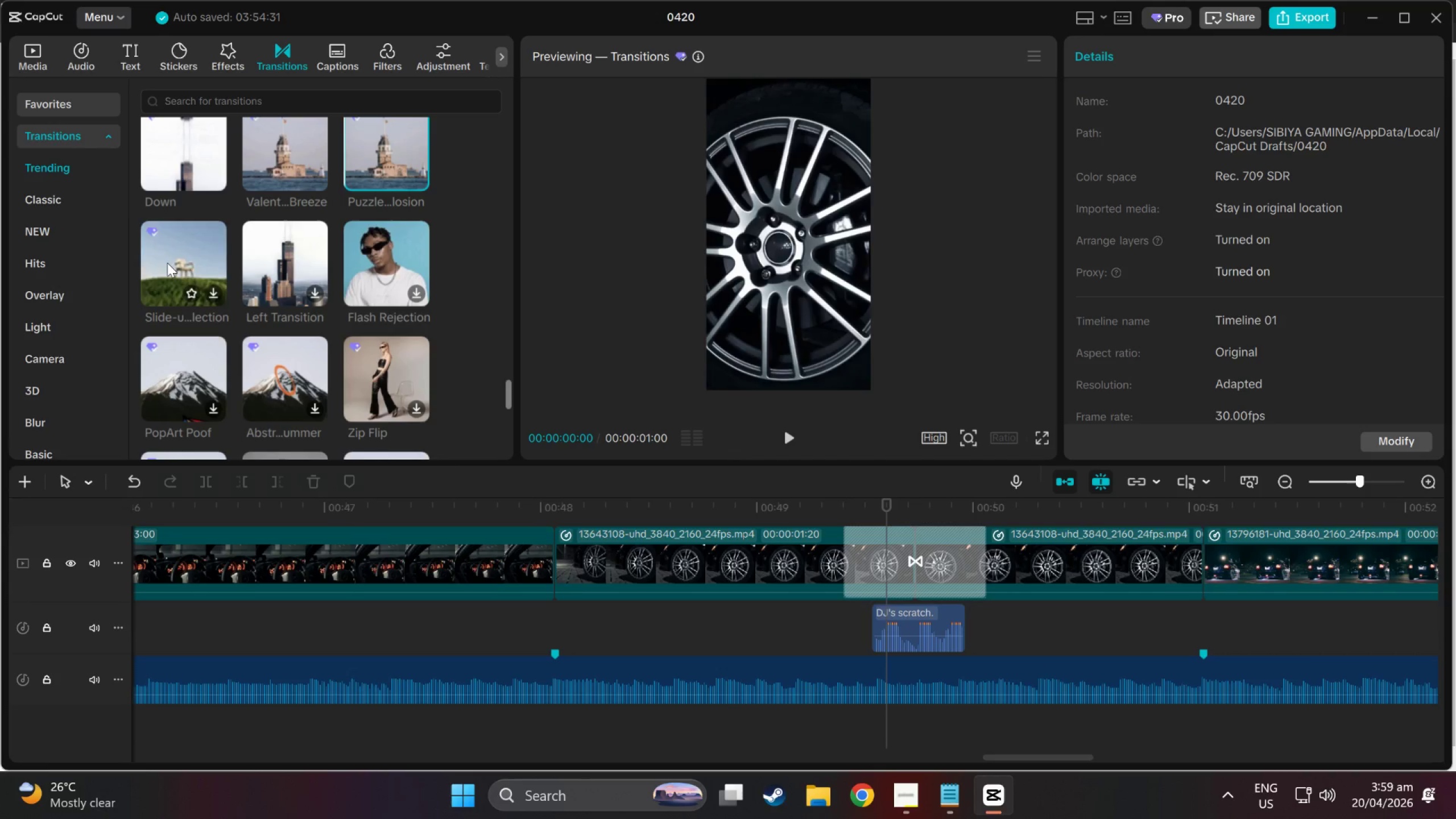 
left_click([167, 263])
 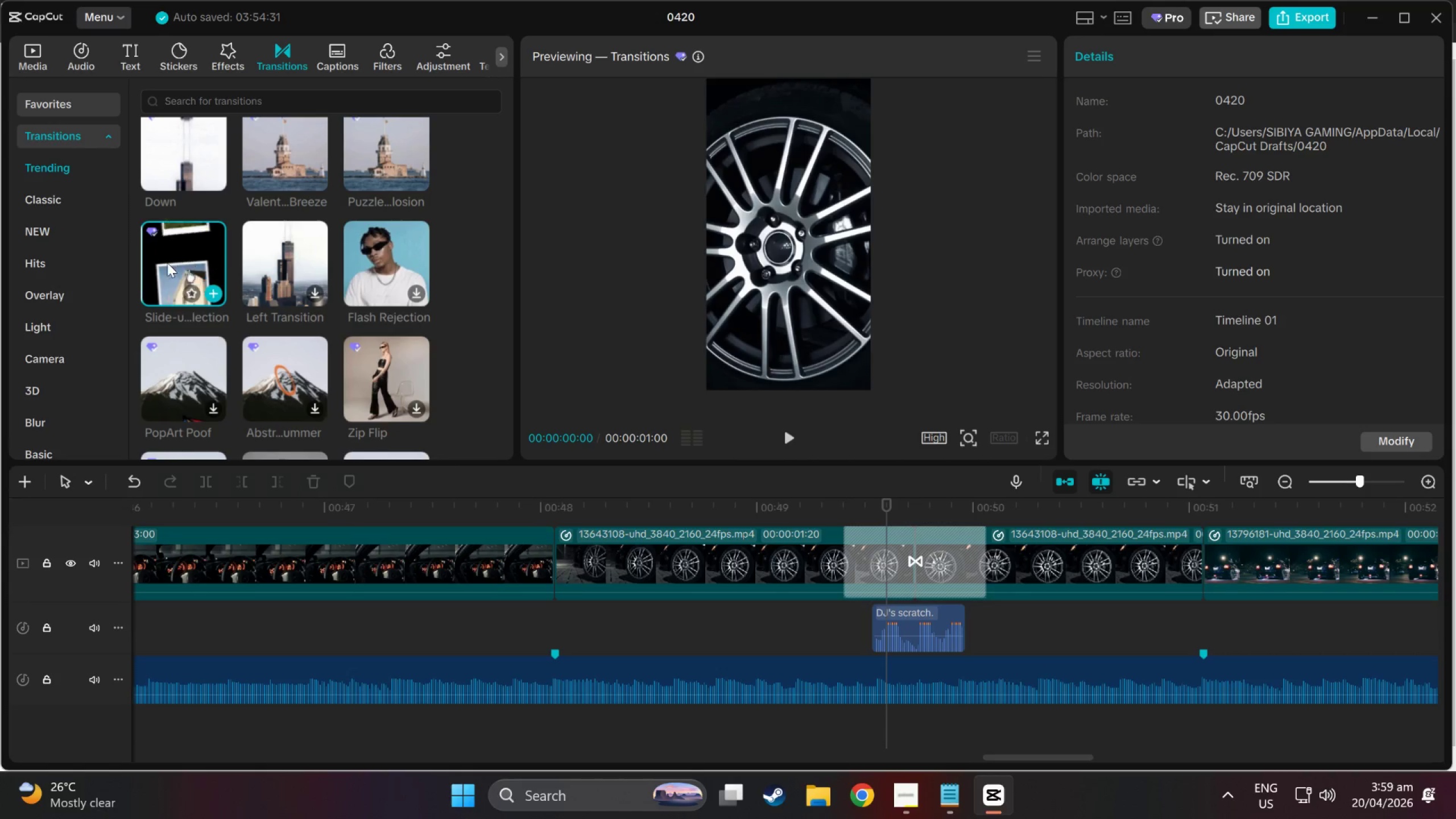 
left_click([246, 253])
 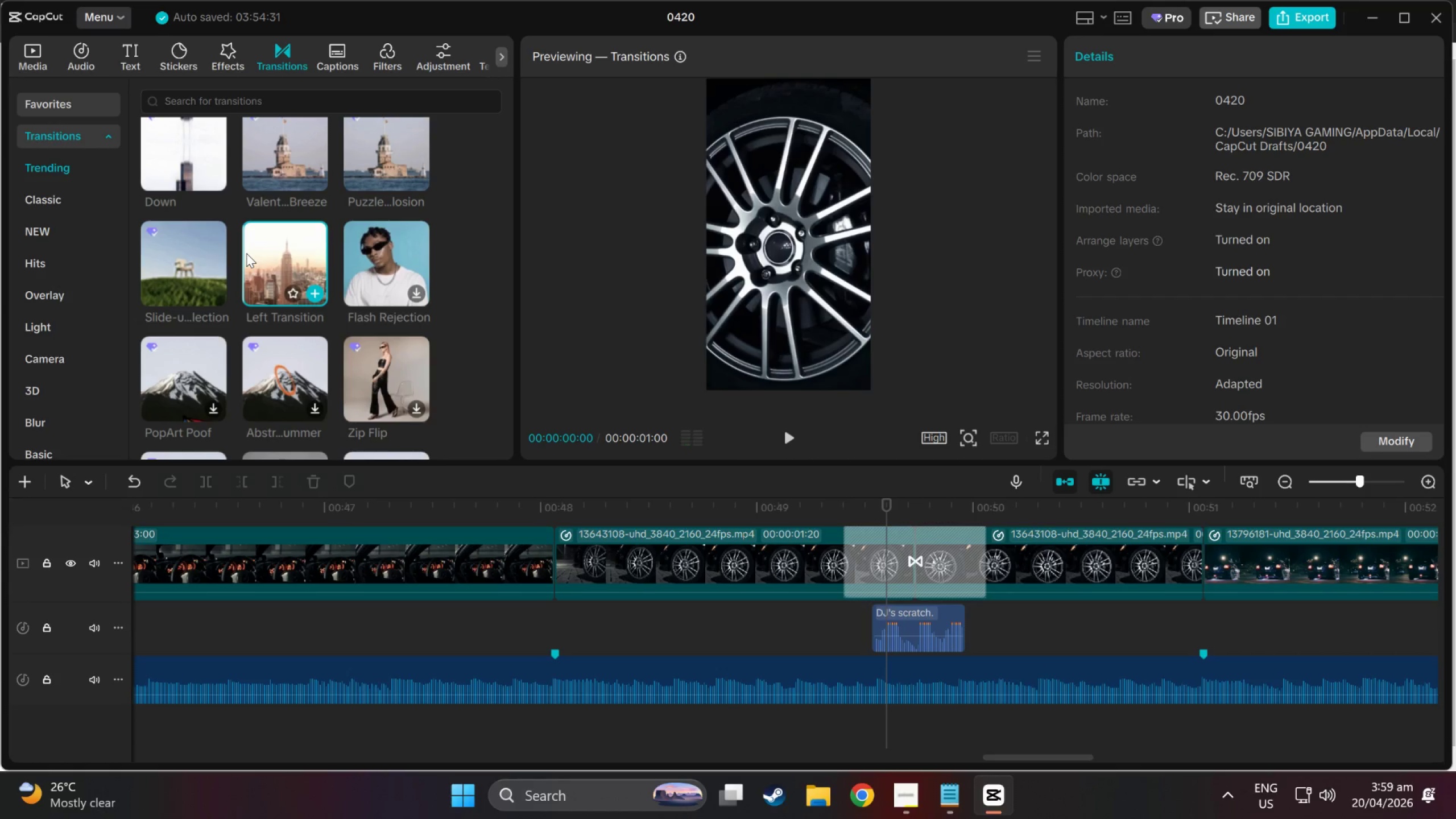 
left_click([364, 253])
 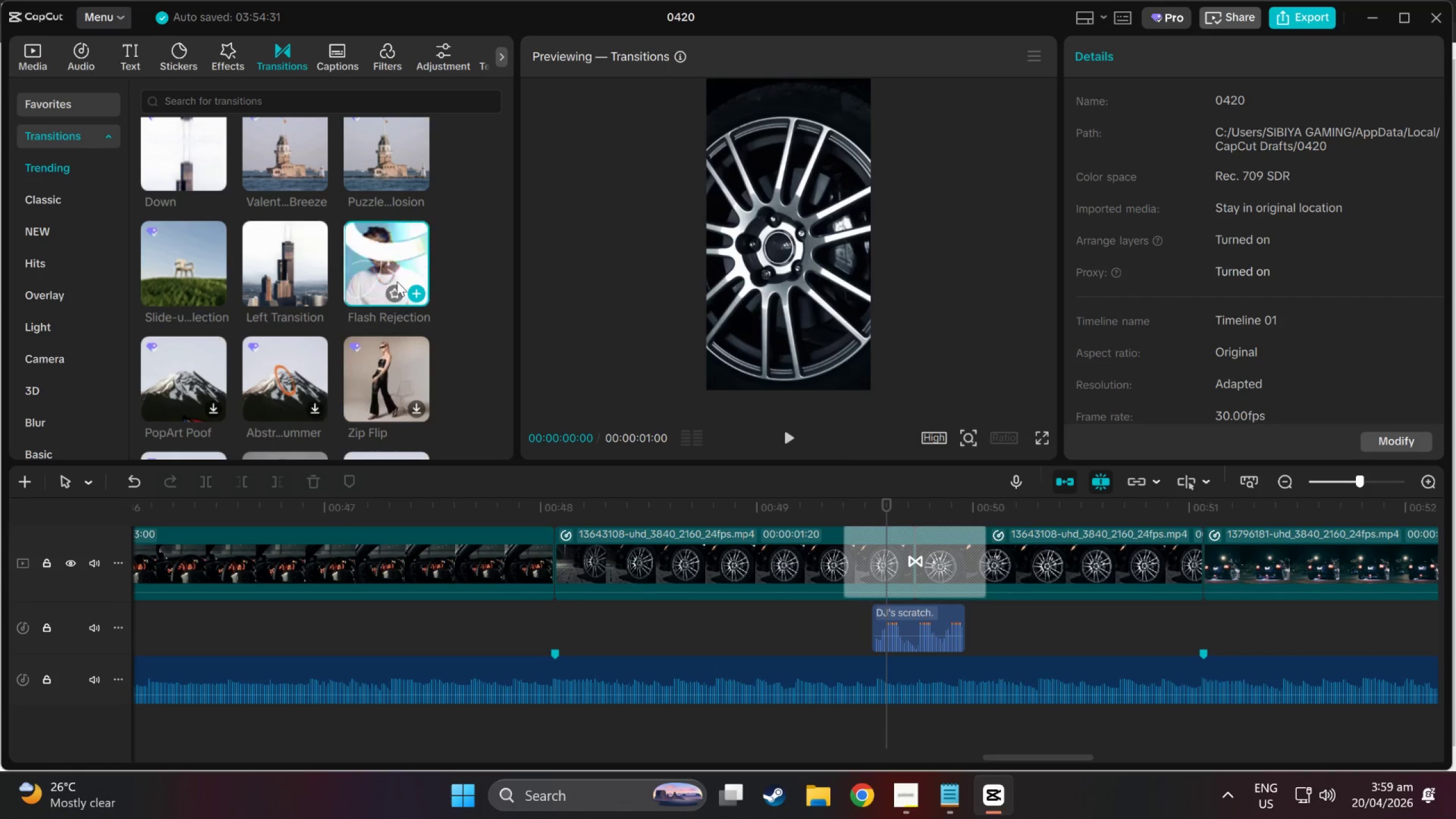 
wait(6.98)
 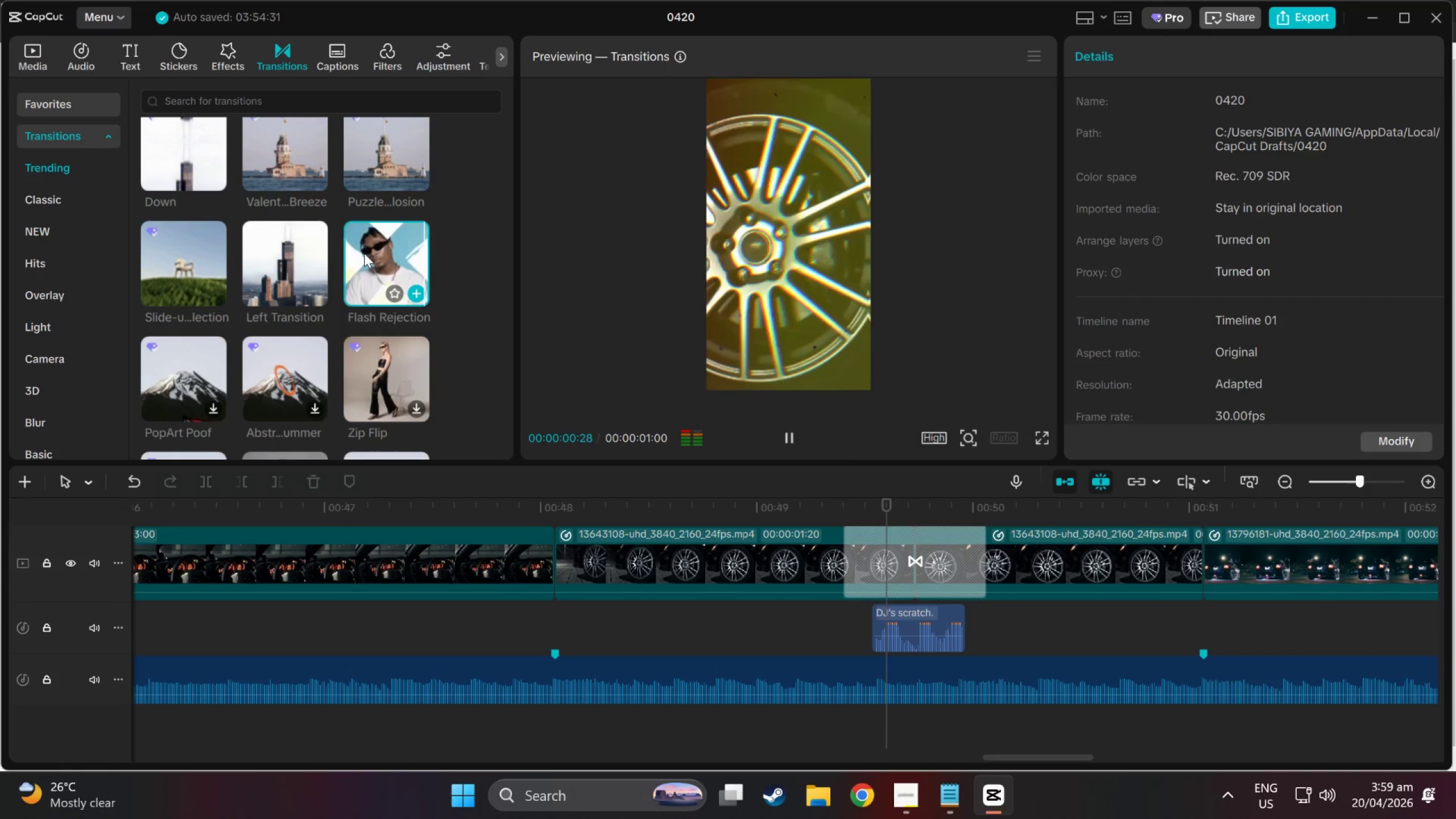 
left_click([394, 293])
 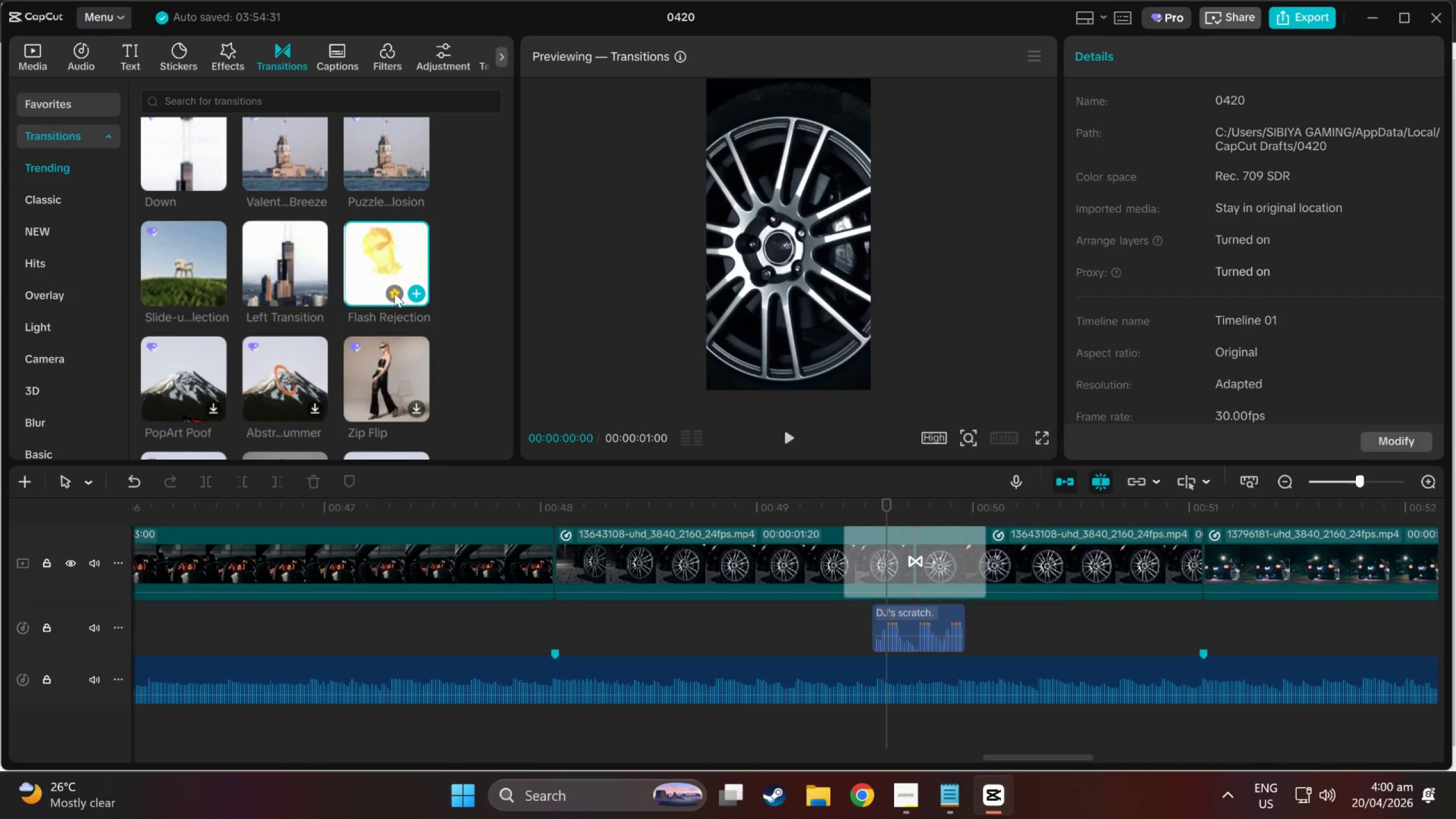 
scroll: coordinate [334, 307], scroll_direction: down, amount: 3.0
 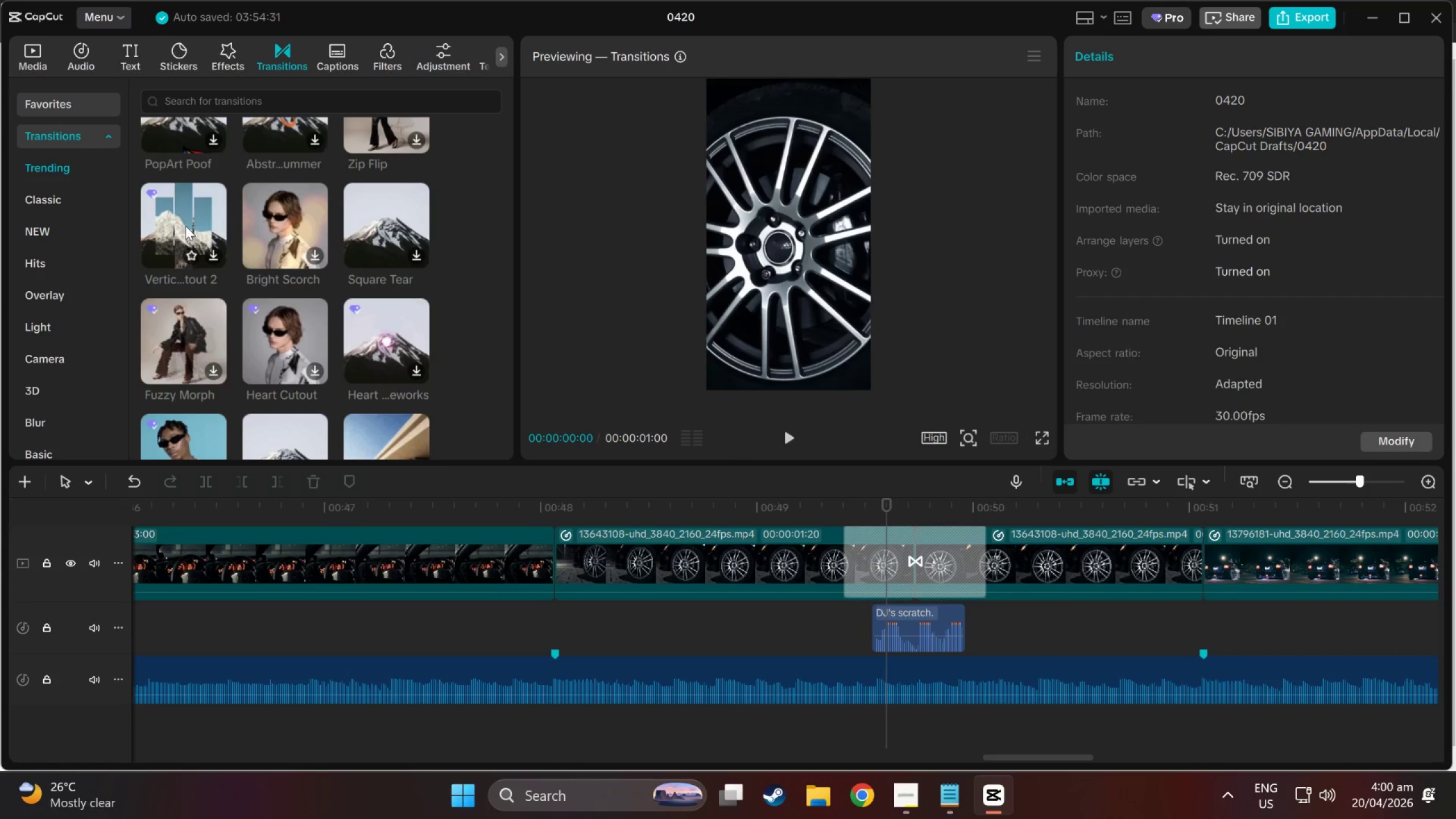 
left_click([185, 226])
 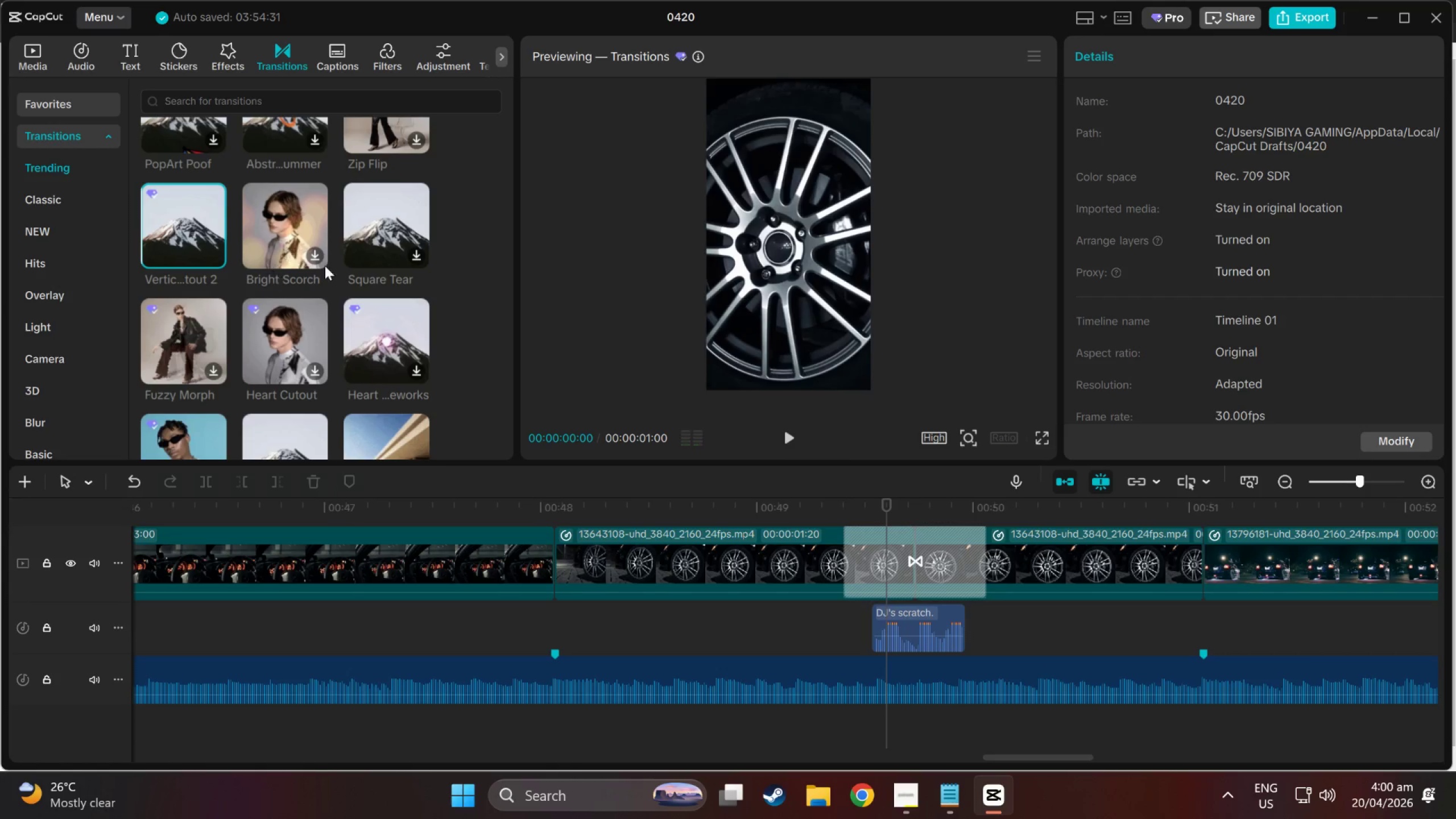 
left_click([308, 208])
 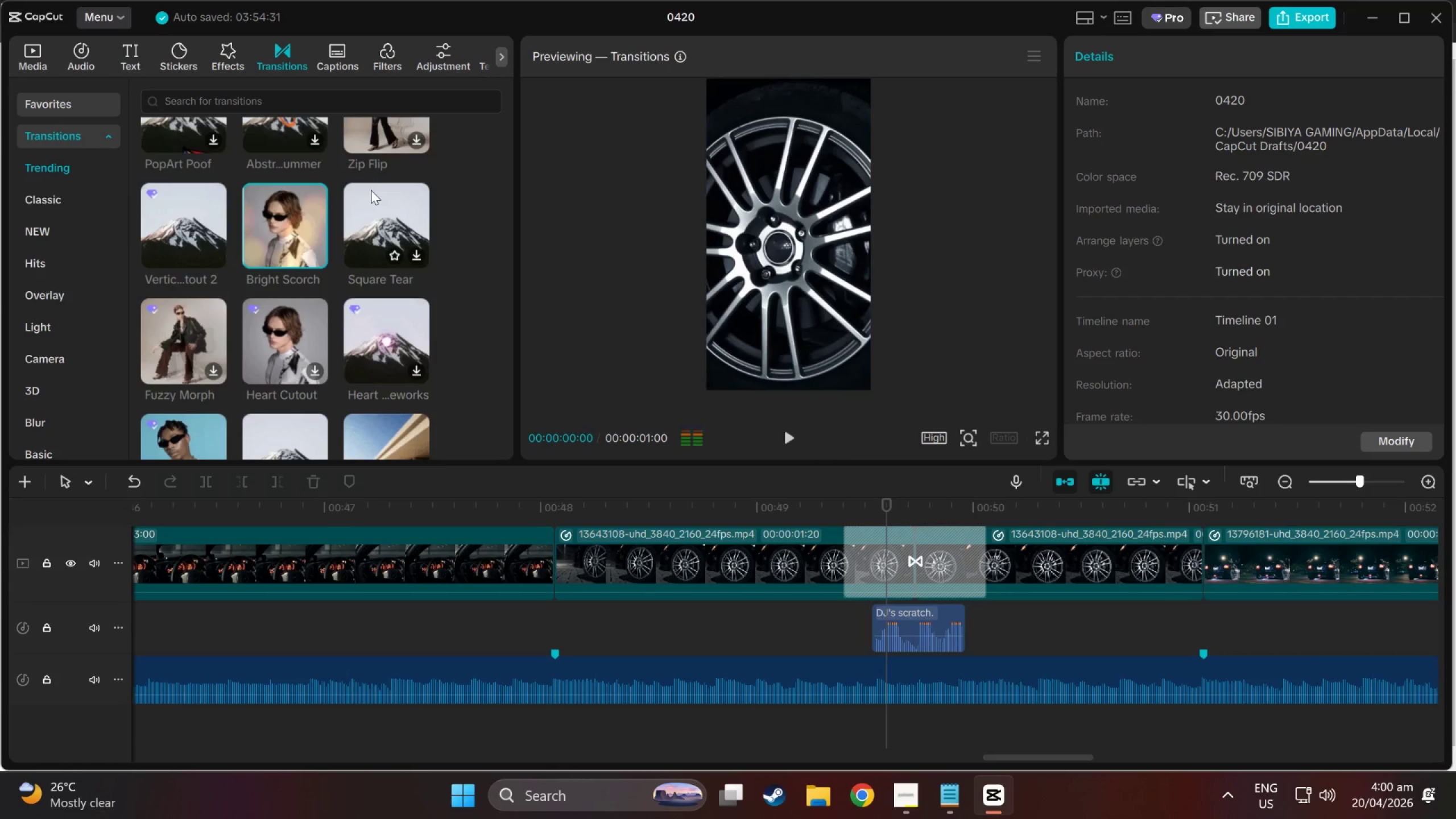 
left_click([371, 190])
 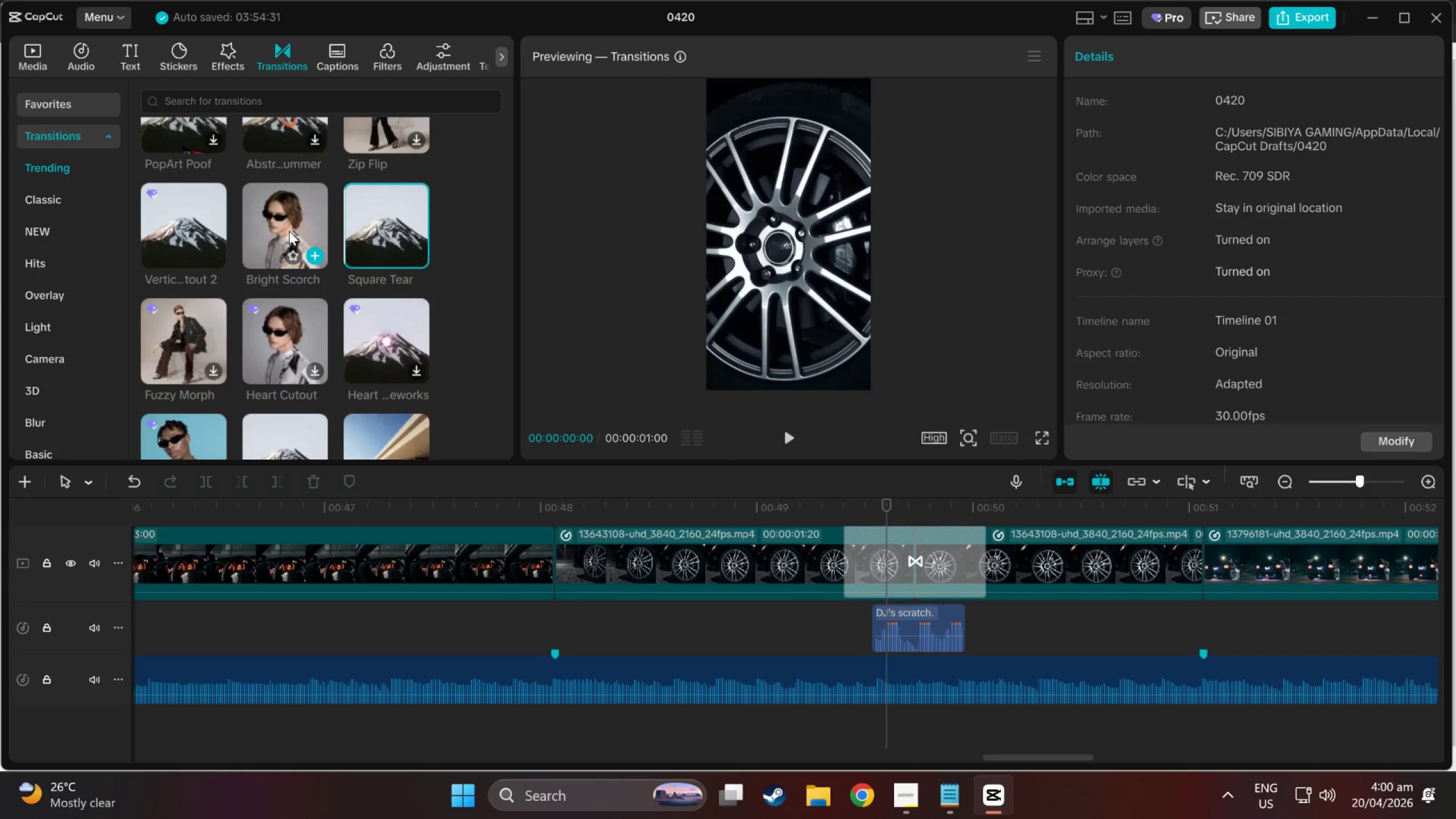 
scroll: coordinate [207, 325], scroll_direction: down, amount: 3.0
 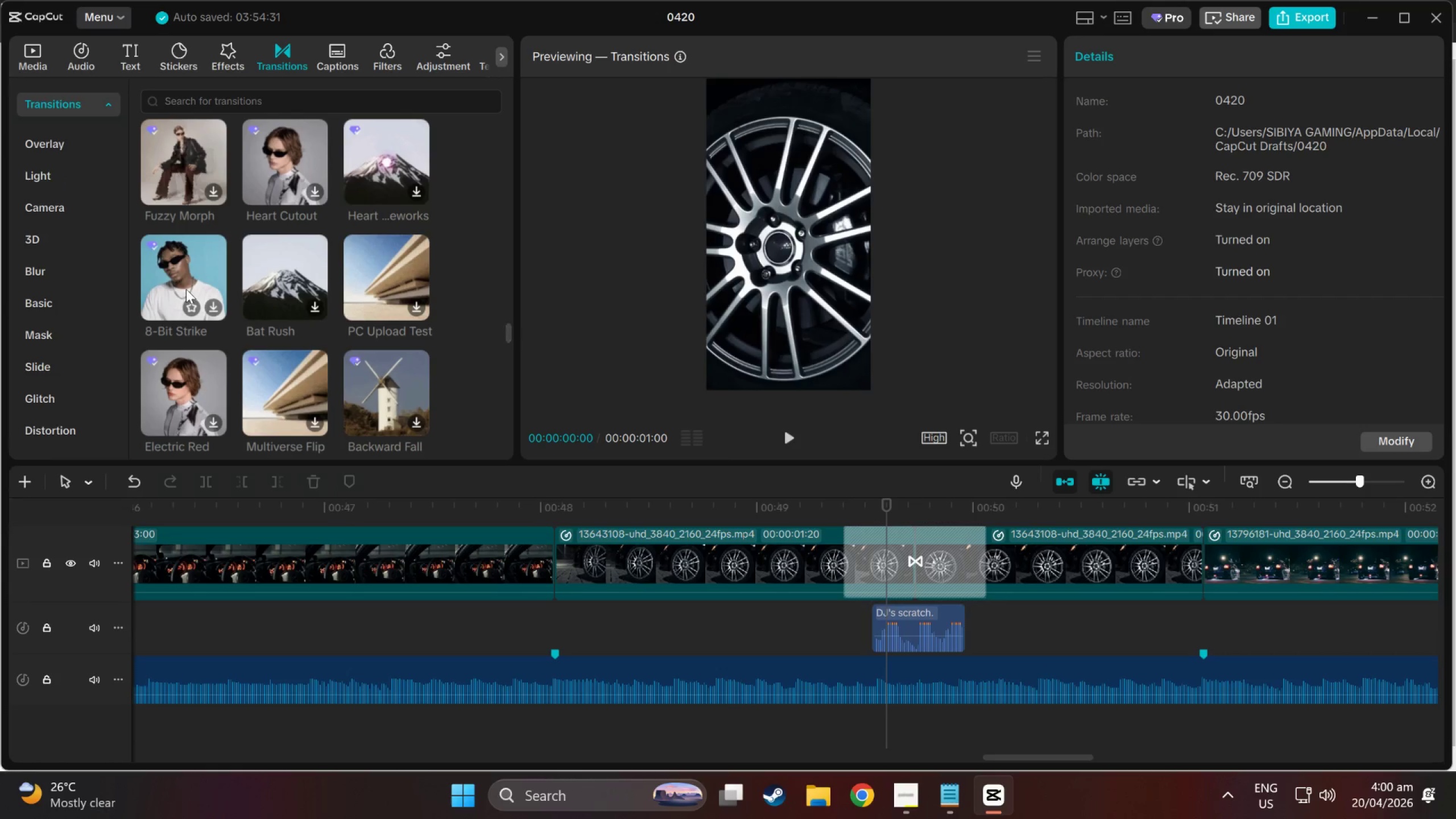 
left_click([179, 269])
 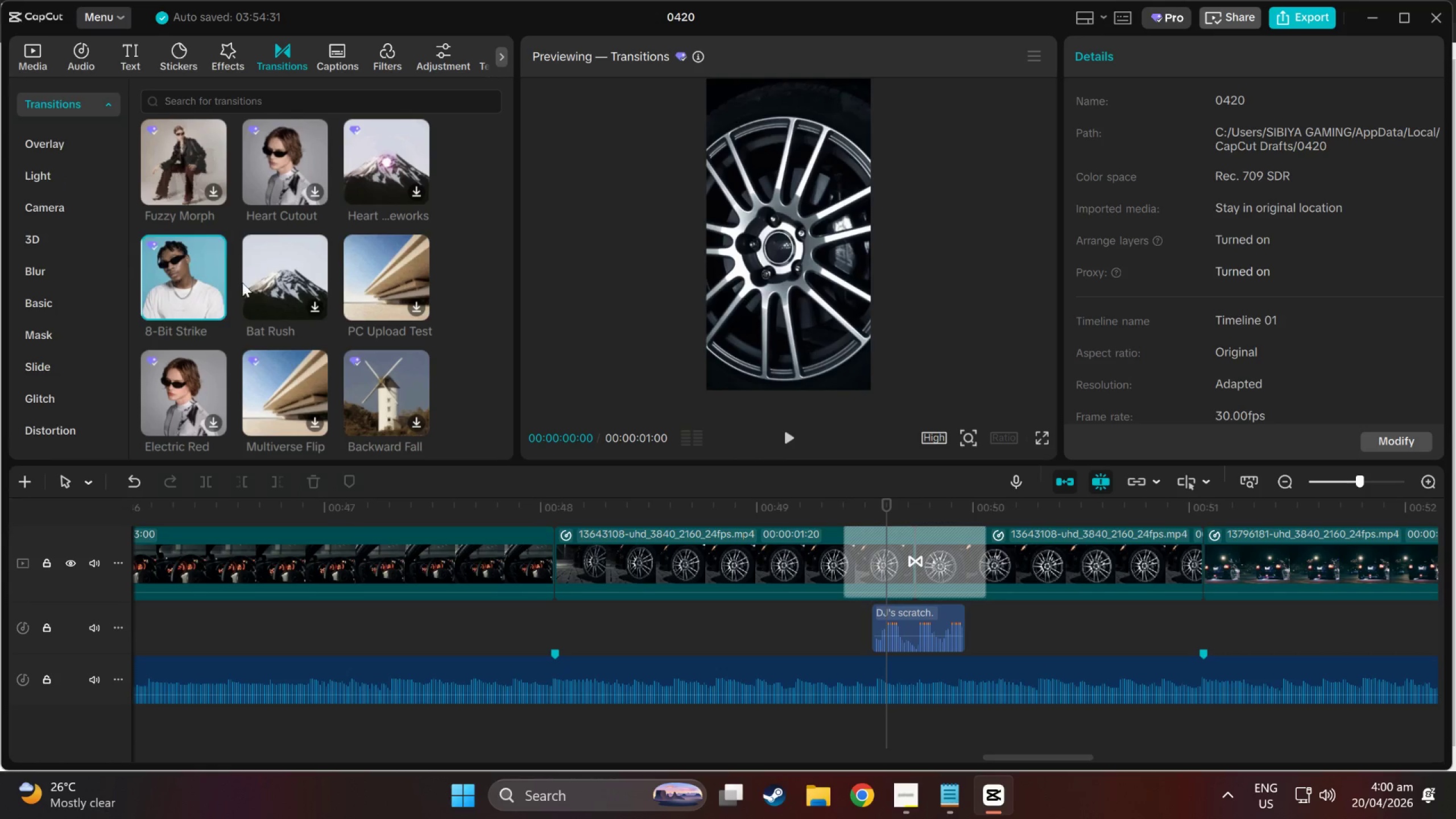 
left_click([253, 283])
 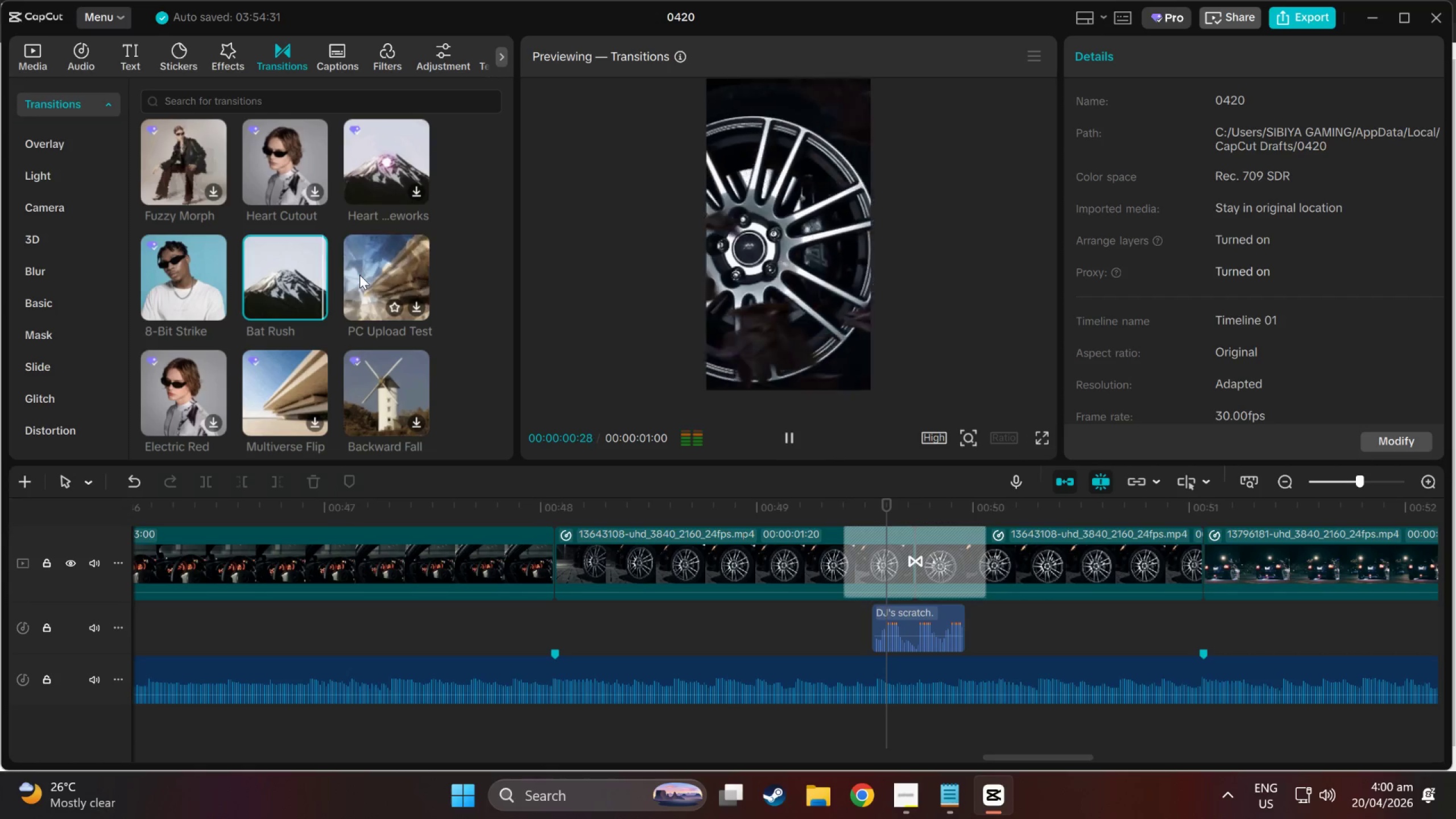 
left_click([359, 275])
 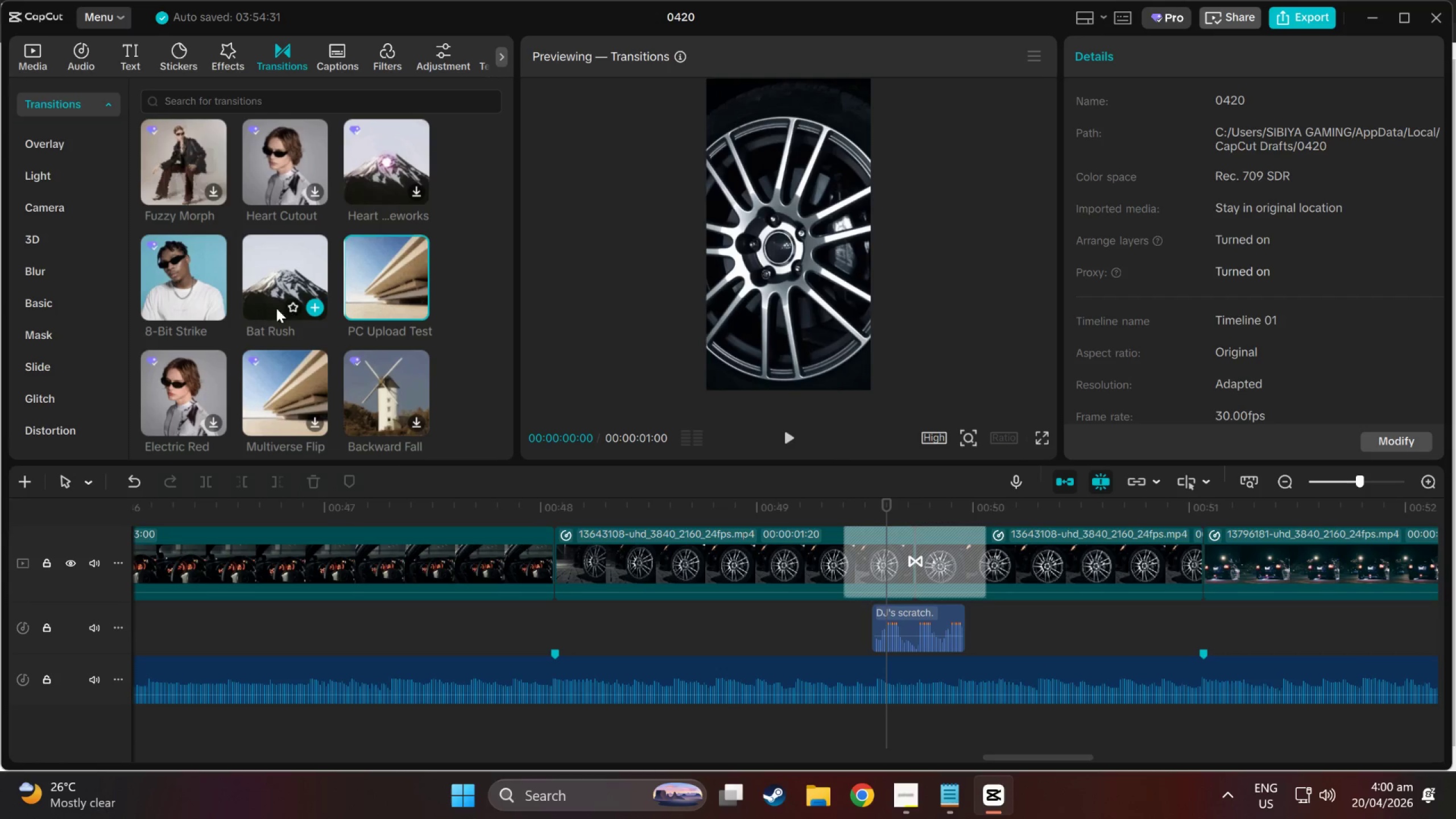 
left_click([177, 371])
 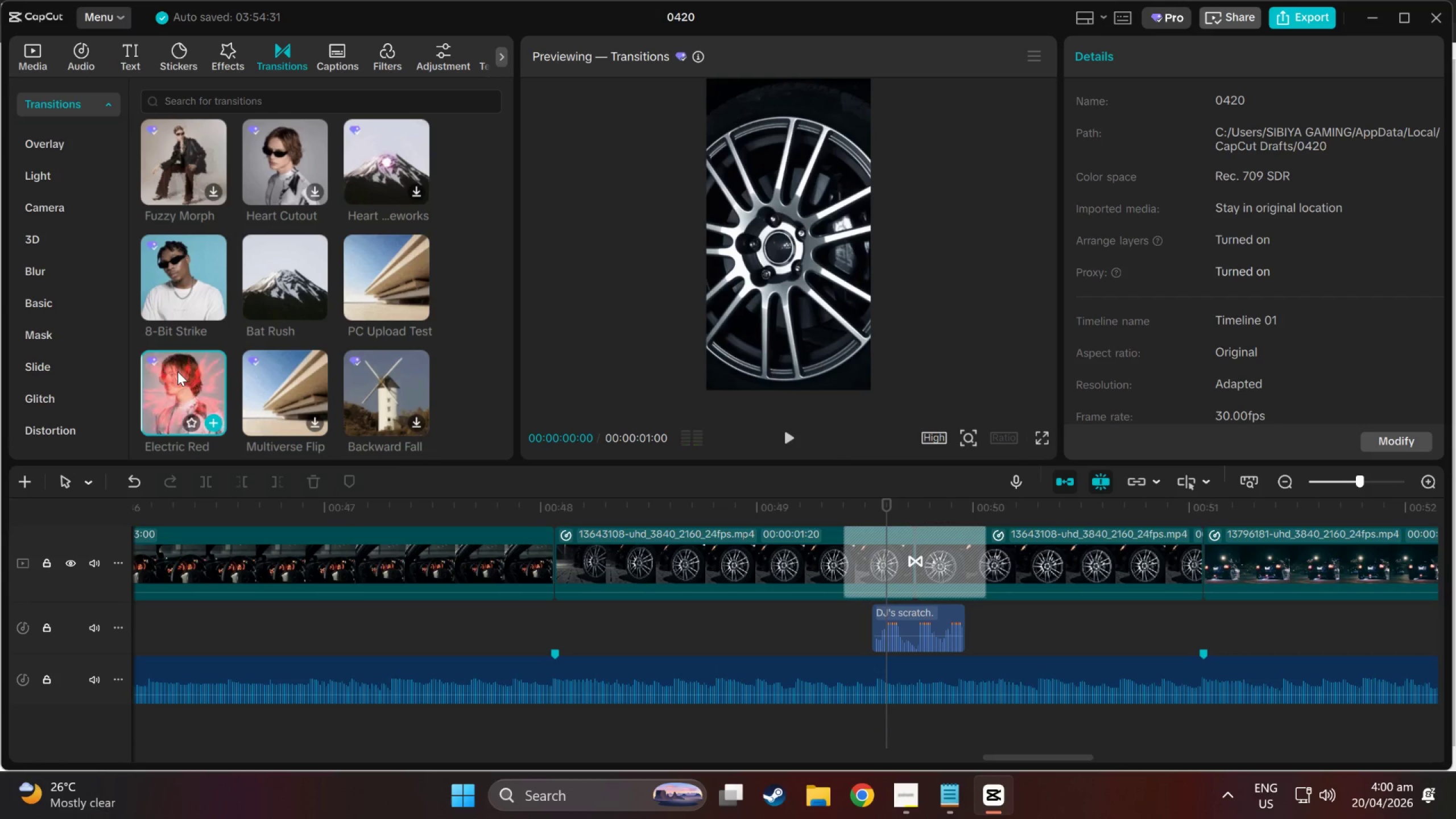 
left_click([177, 371])
 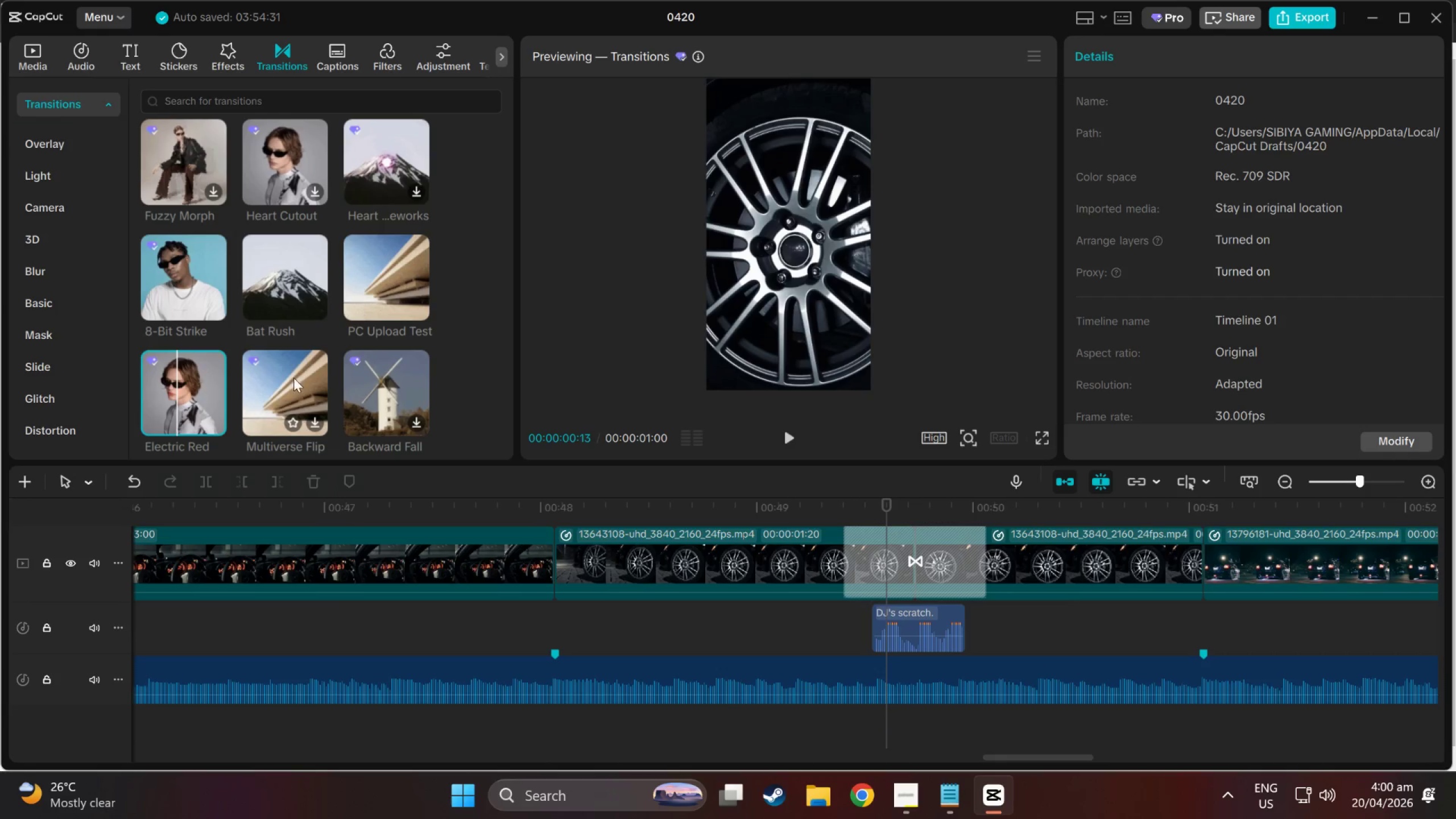 
left_click([211, 383])
 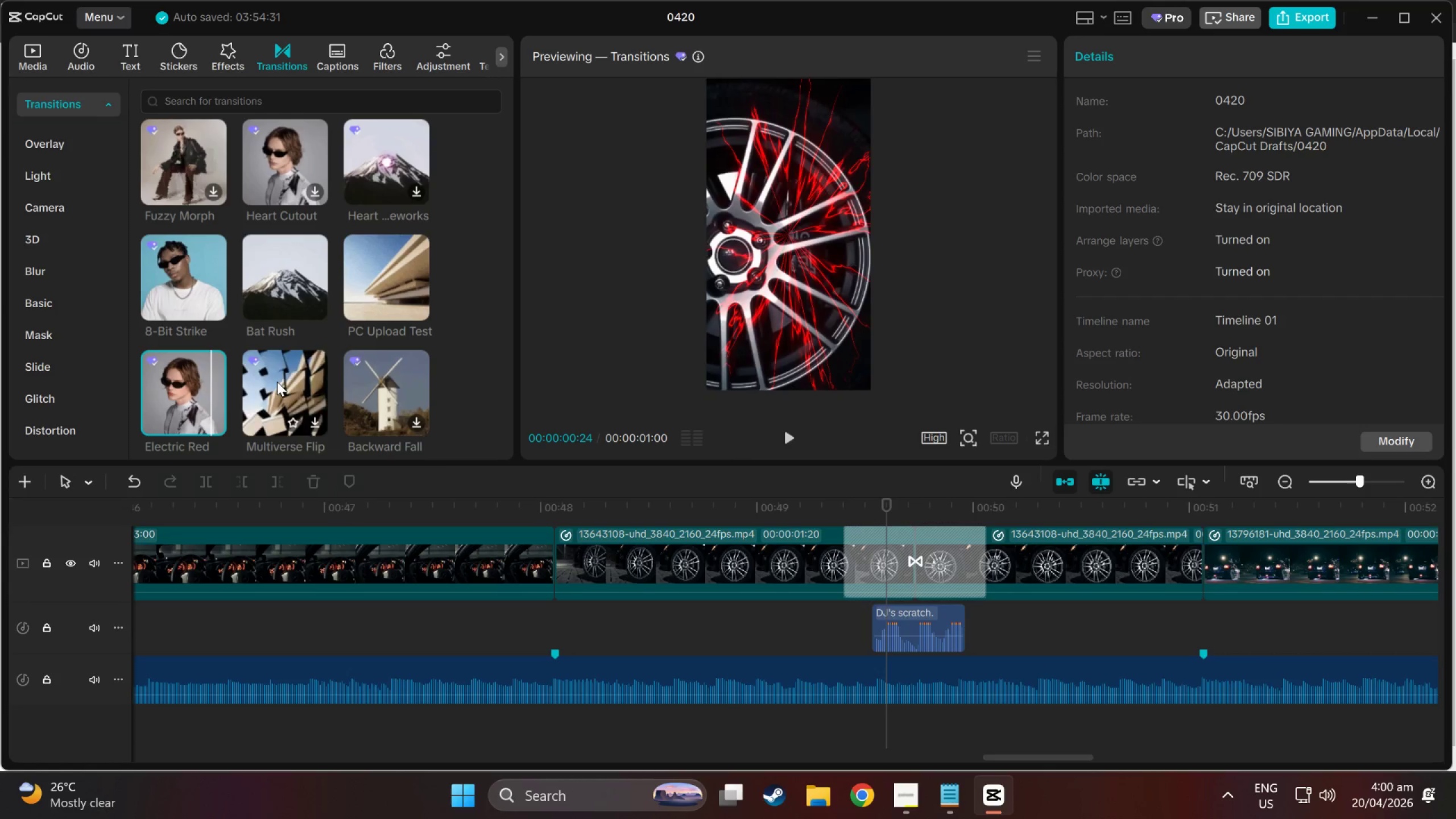 
left_click([277, 382])
 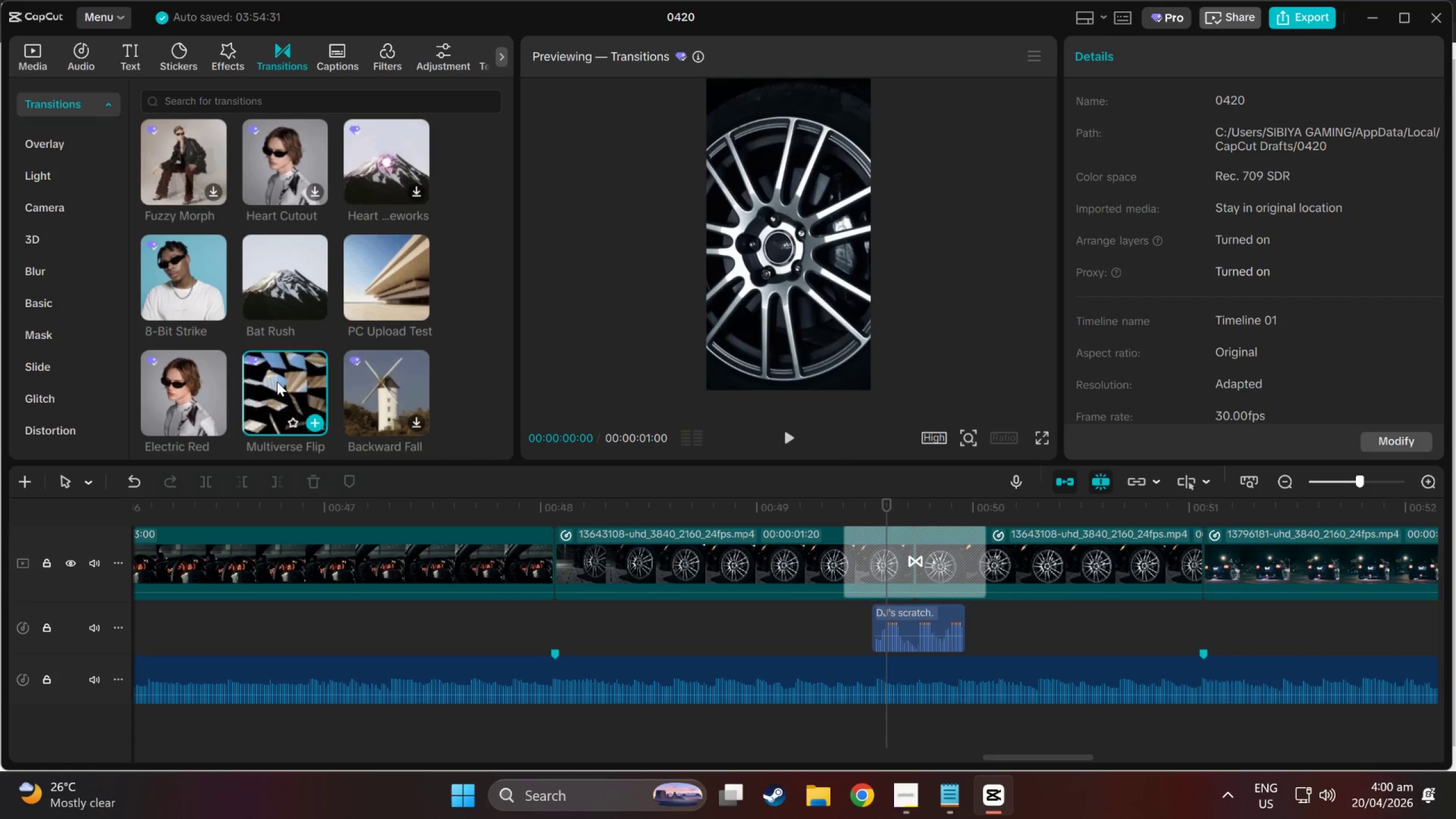 
left_click([355, 382])
 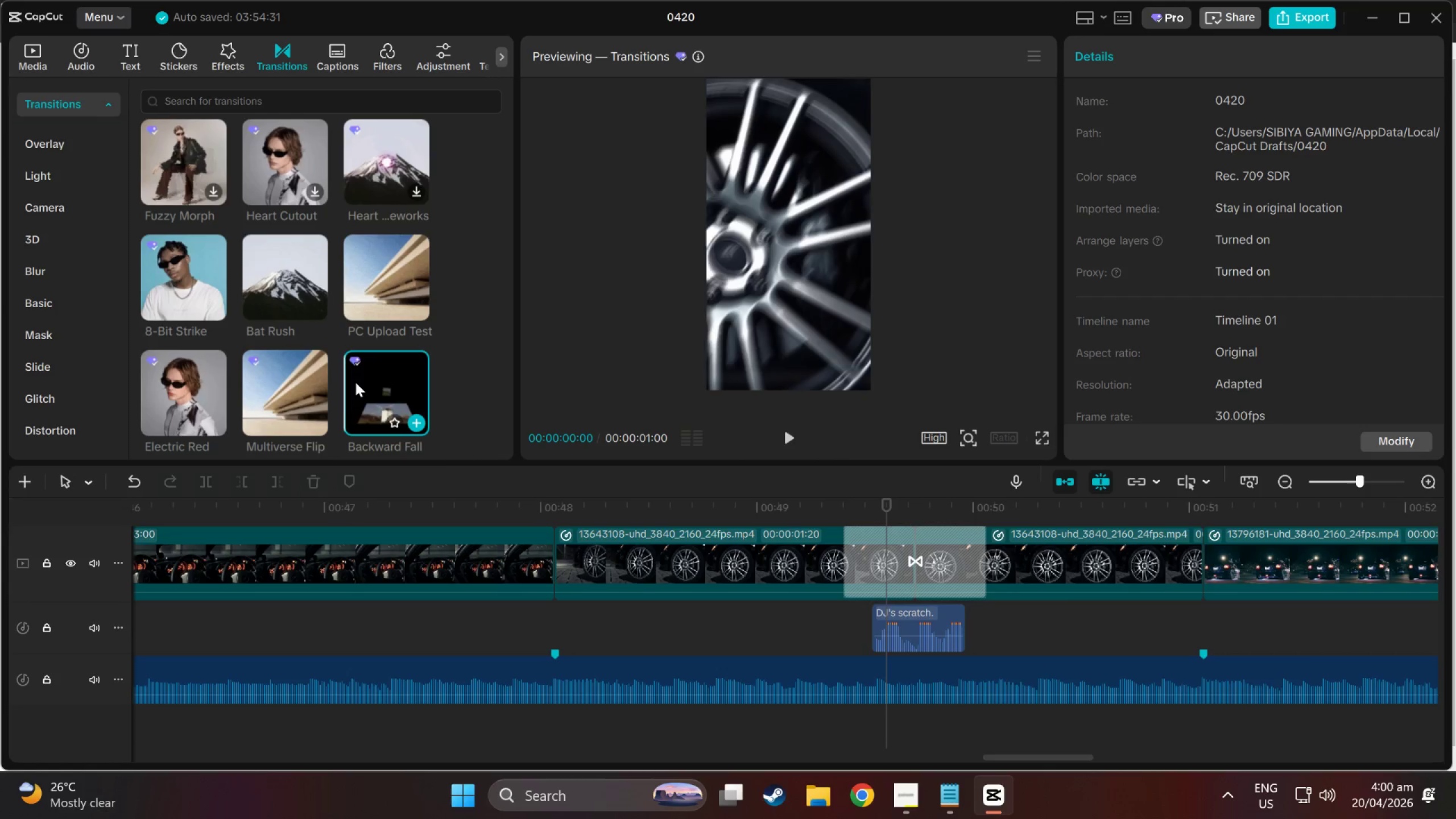 
mouse_move([301, 378])
 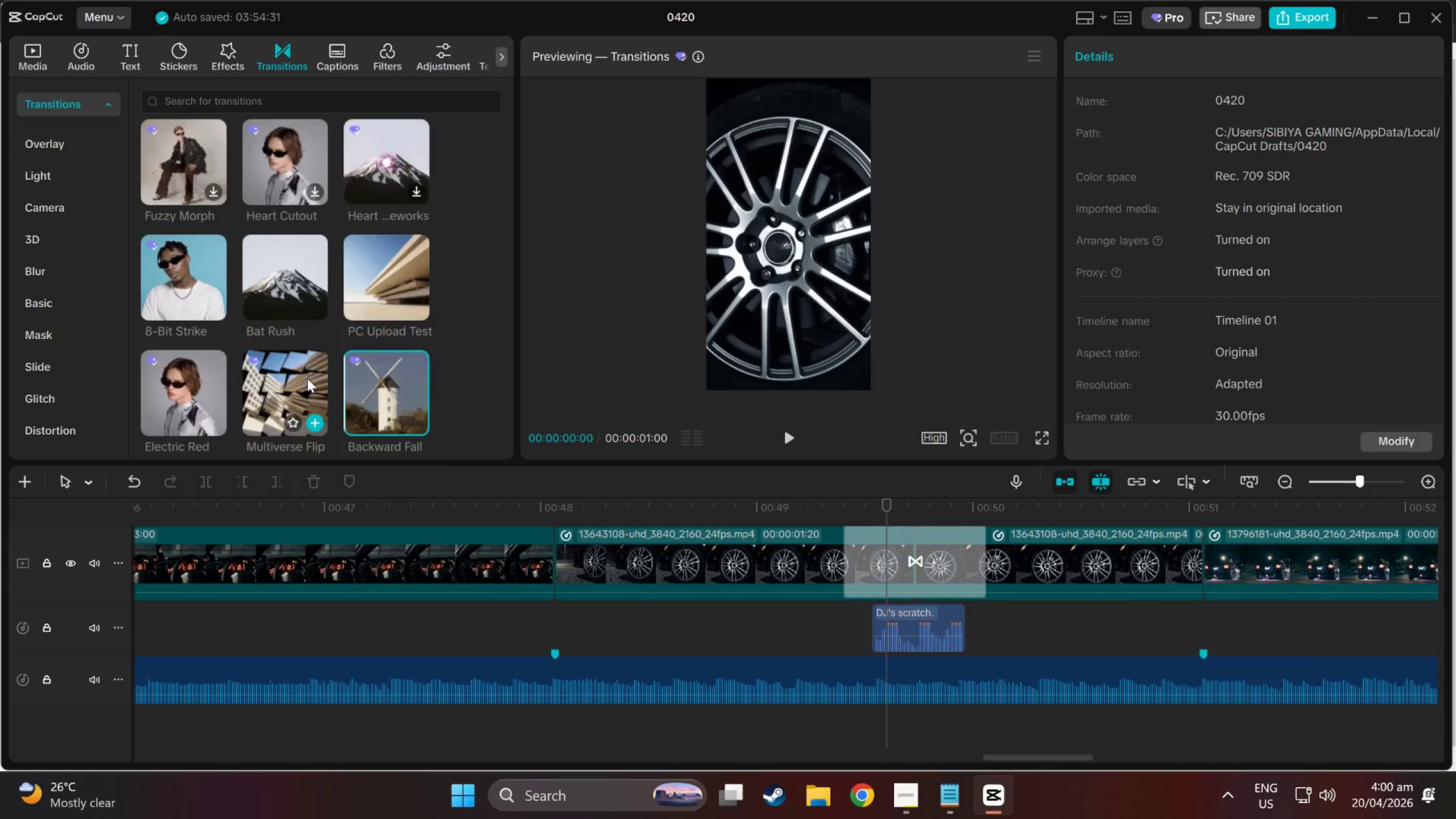 
scroll: coordinate [283, 374], scroll_direction: down, amount: 3.0
 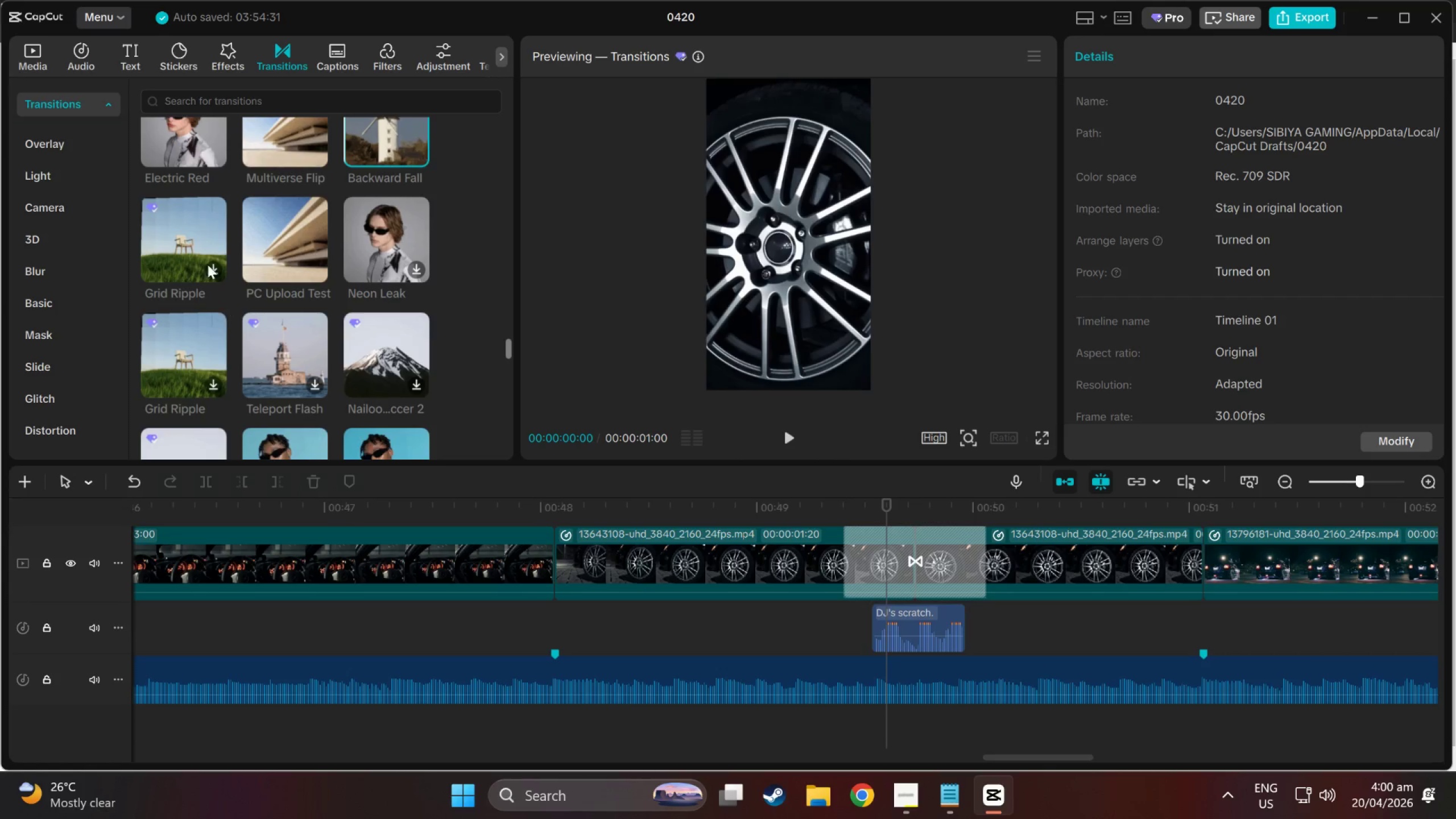 
mouse_move([216, 230])
 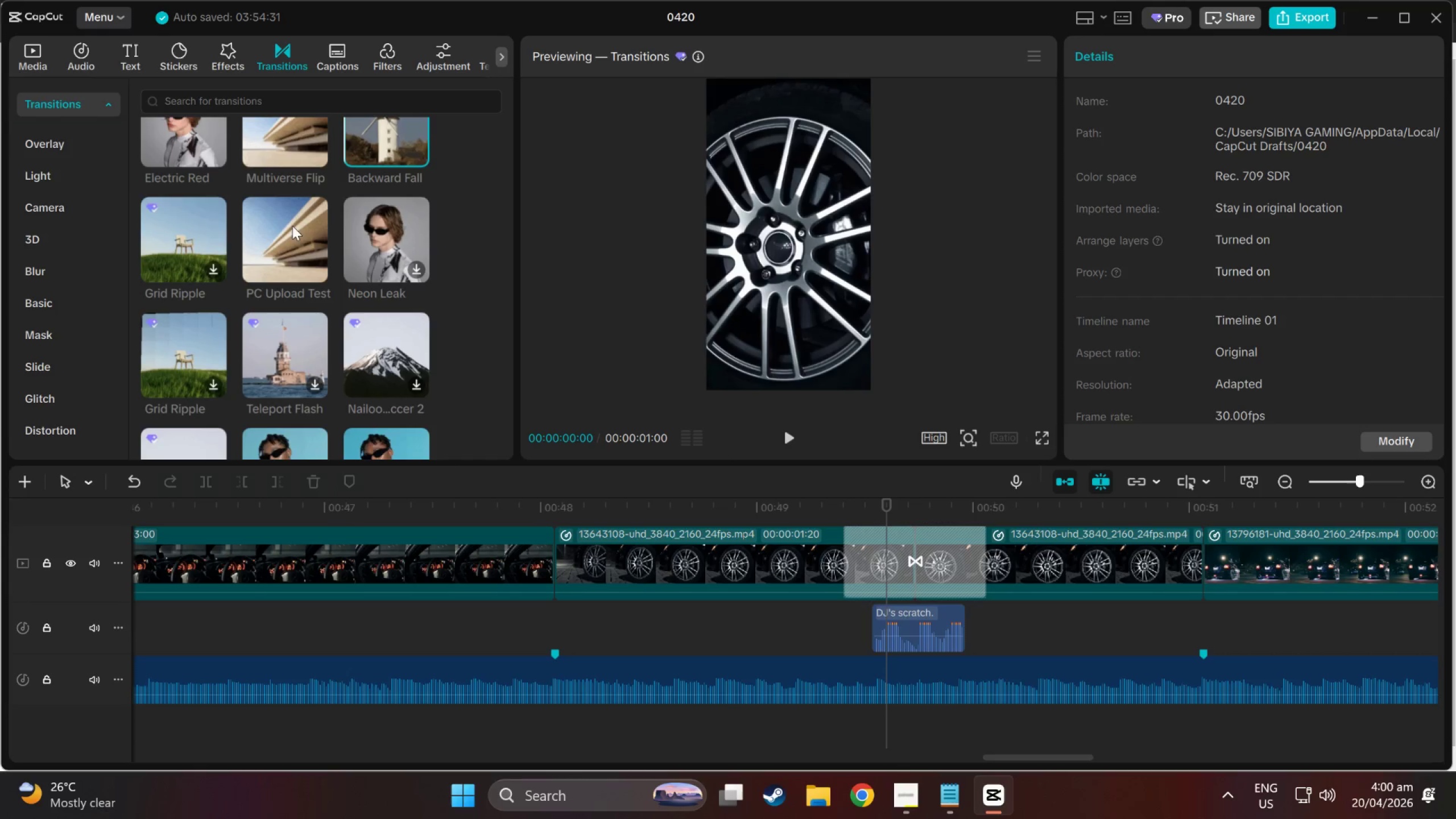 
mouse_move([317, 226])
 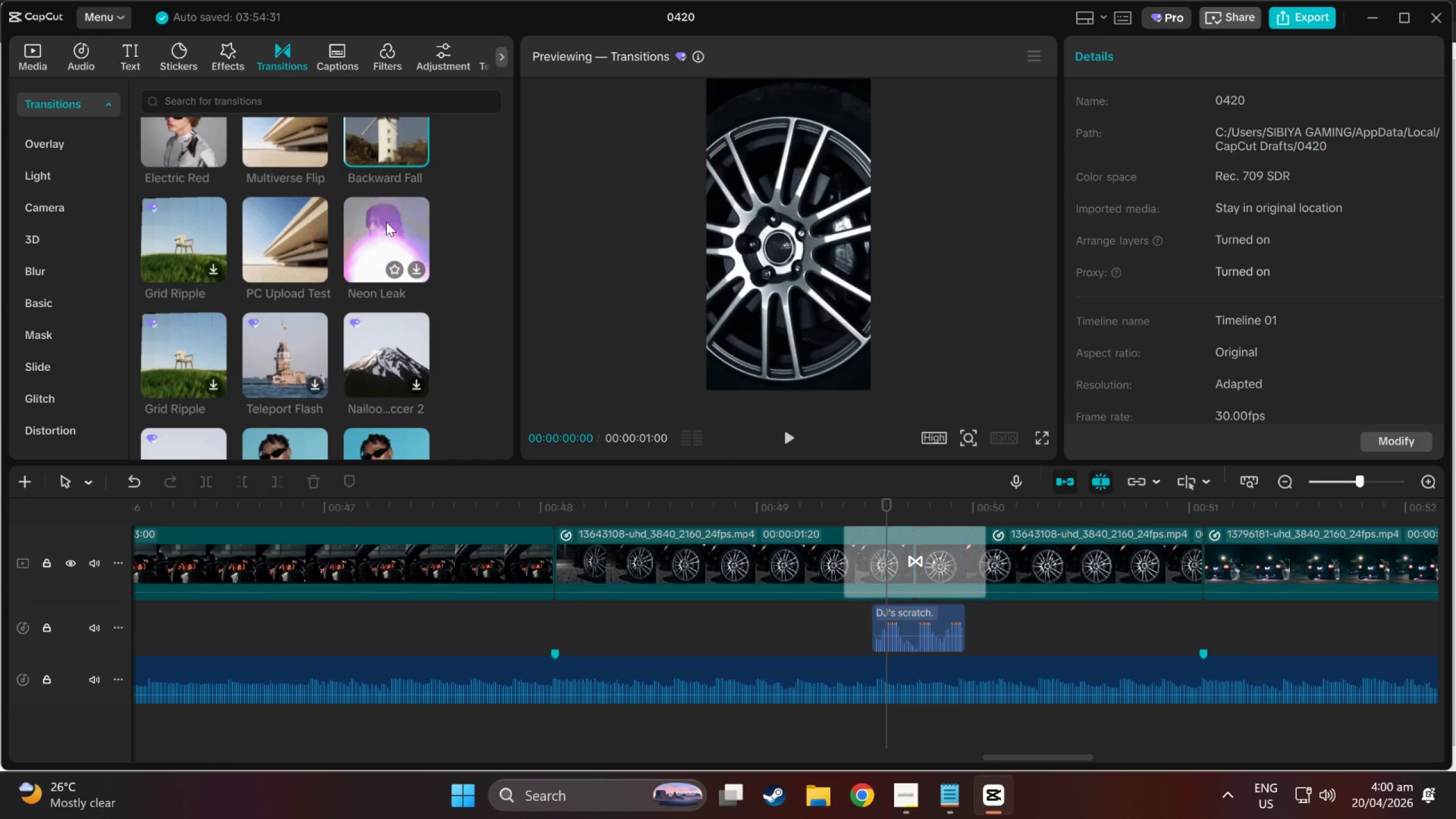 
left_click([385, 222])
 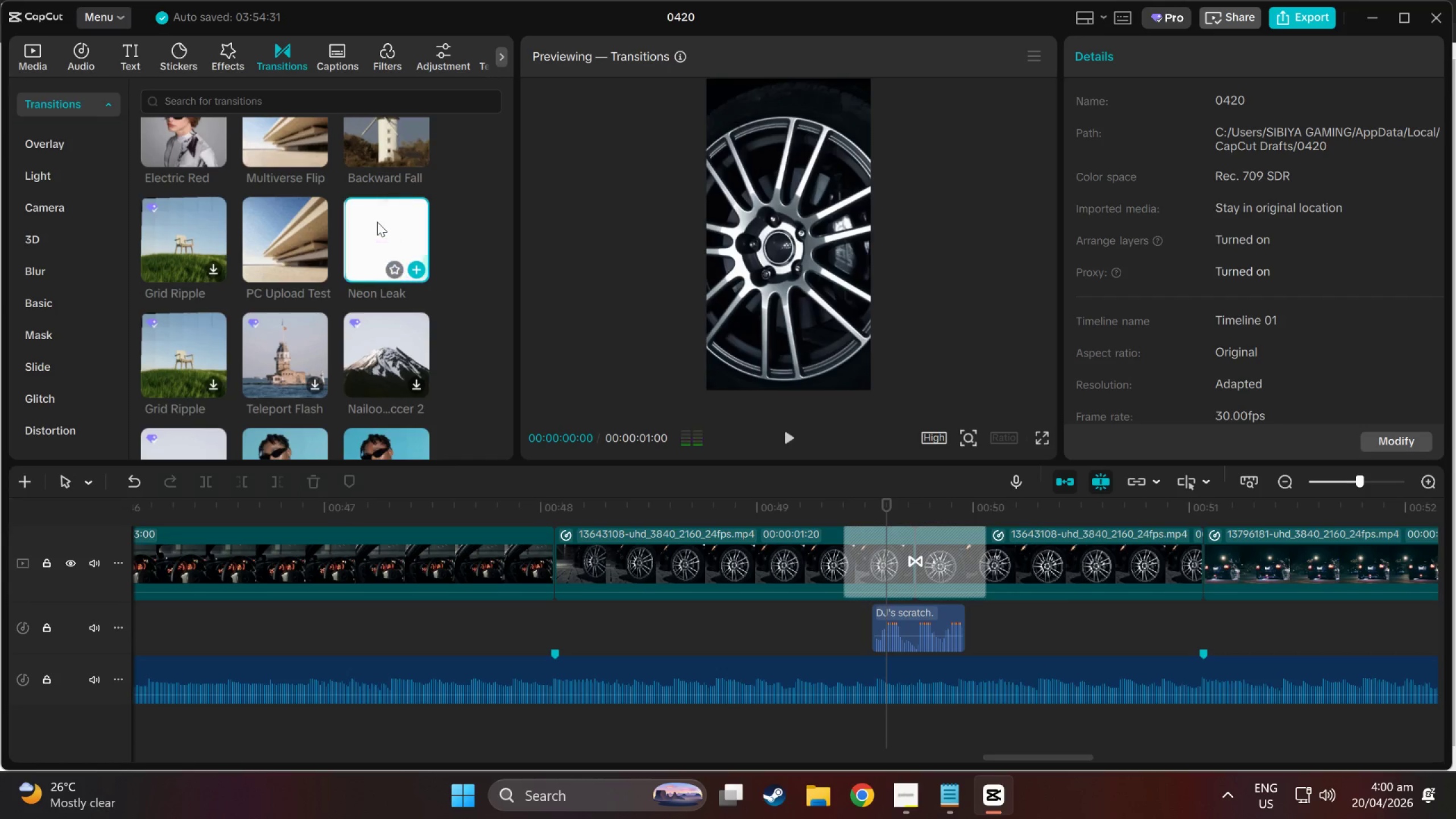 
mouse_move([188, 348])
 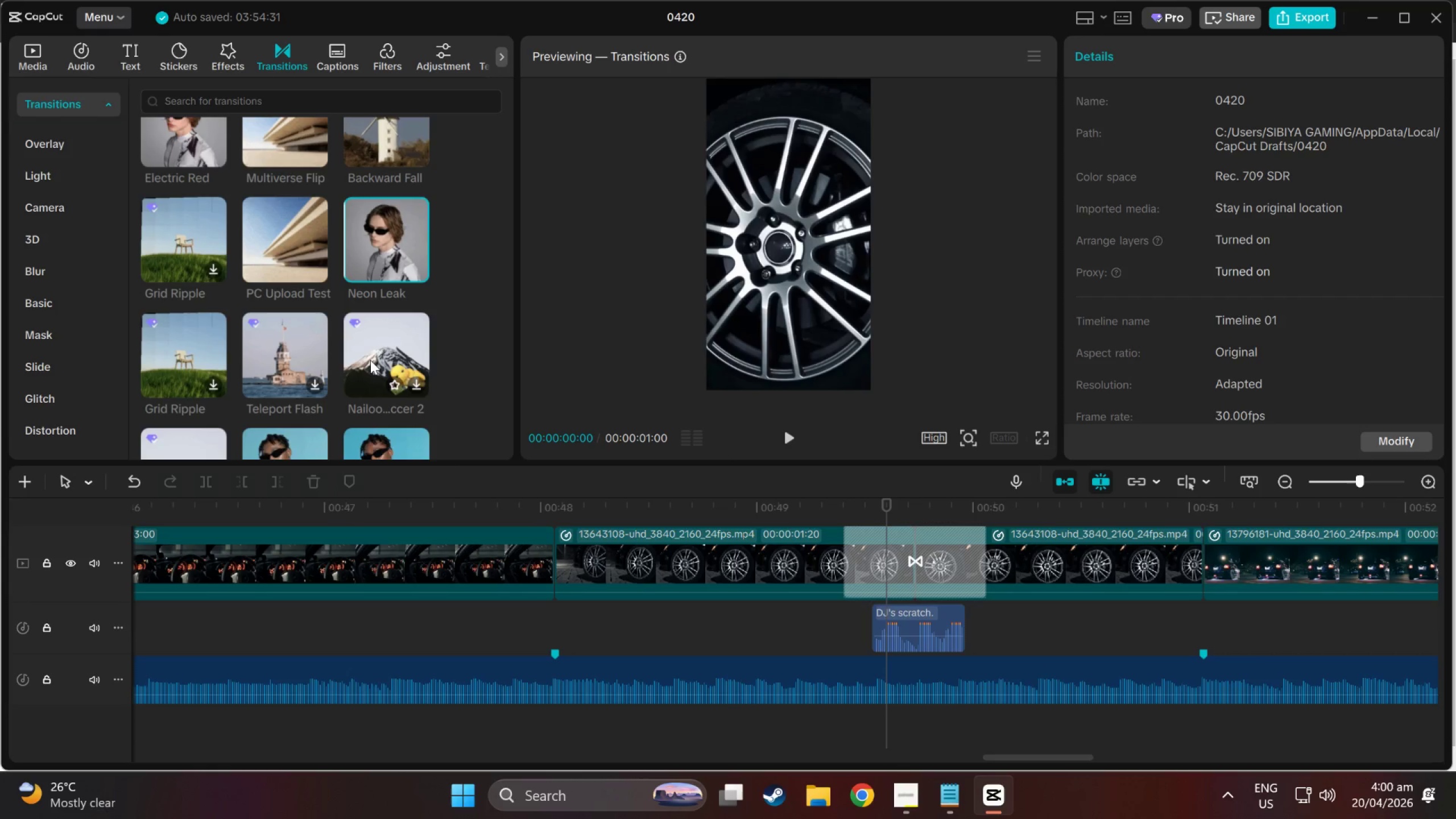 
wait(7.61)
 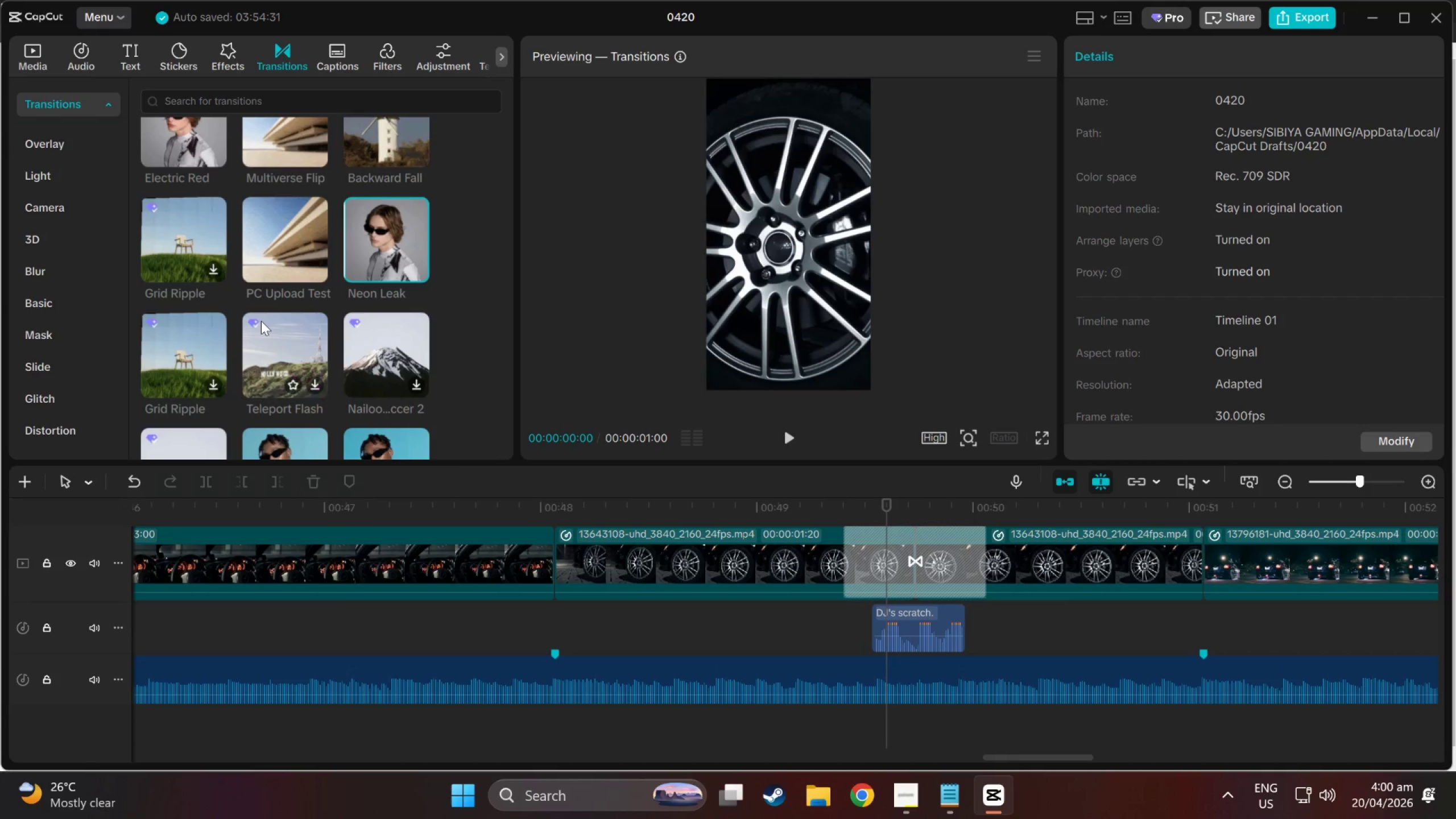 
scroll: coordinate [370, 360], scroll_direction: down, amount: 2.0
 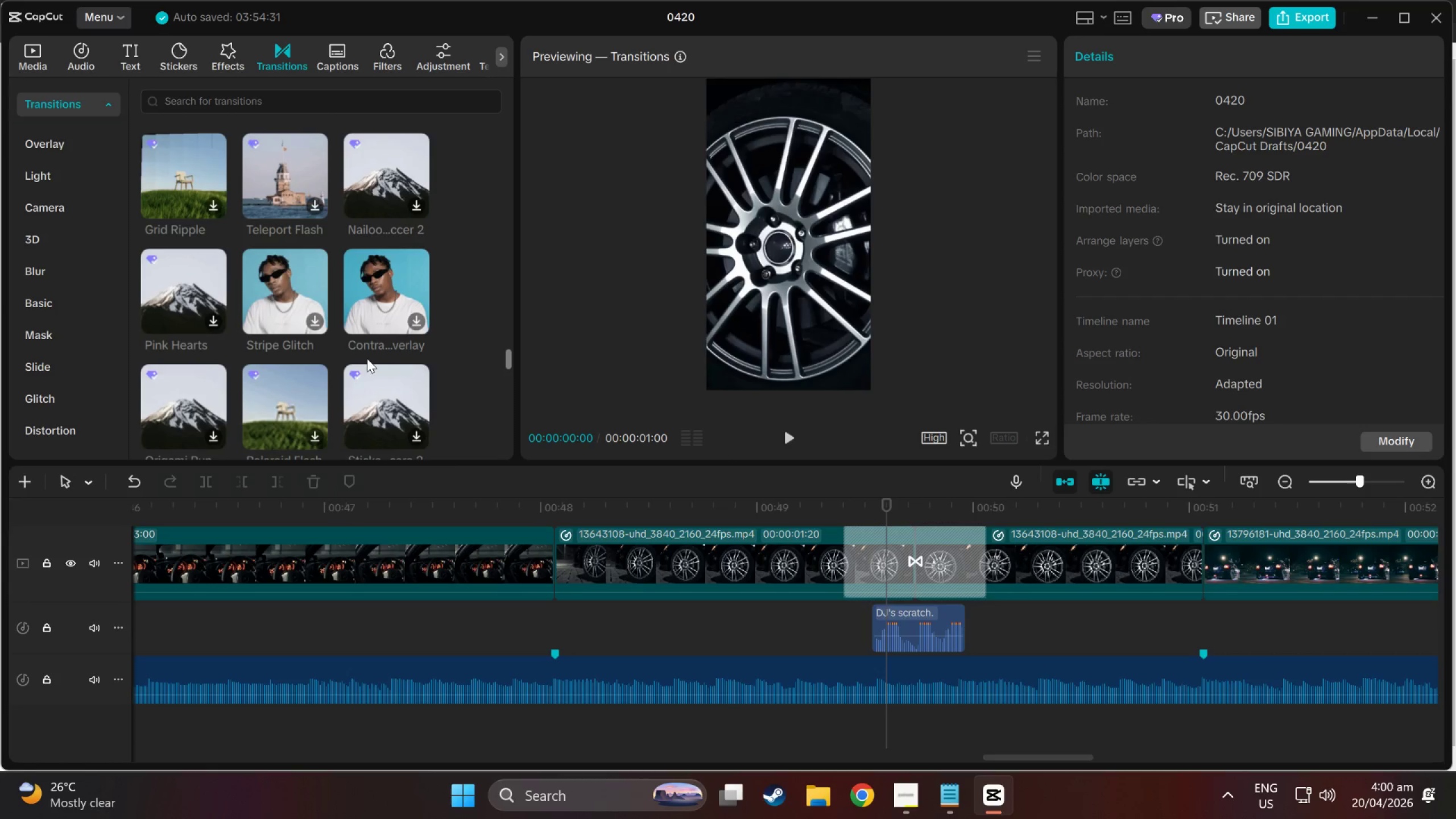 
mouse_move([213, 300])
 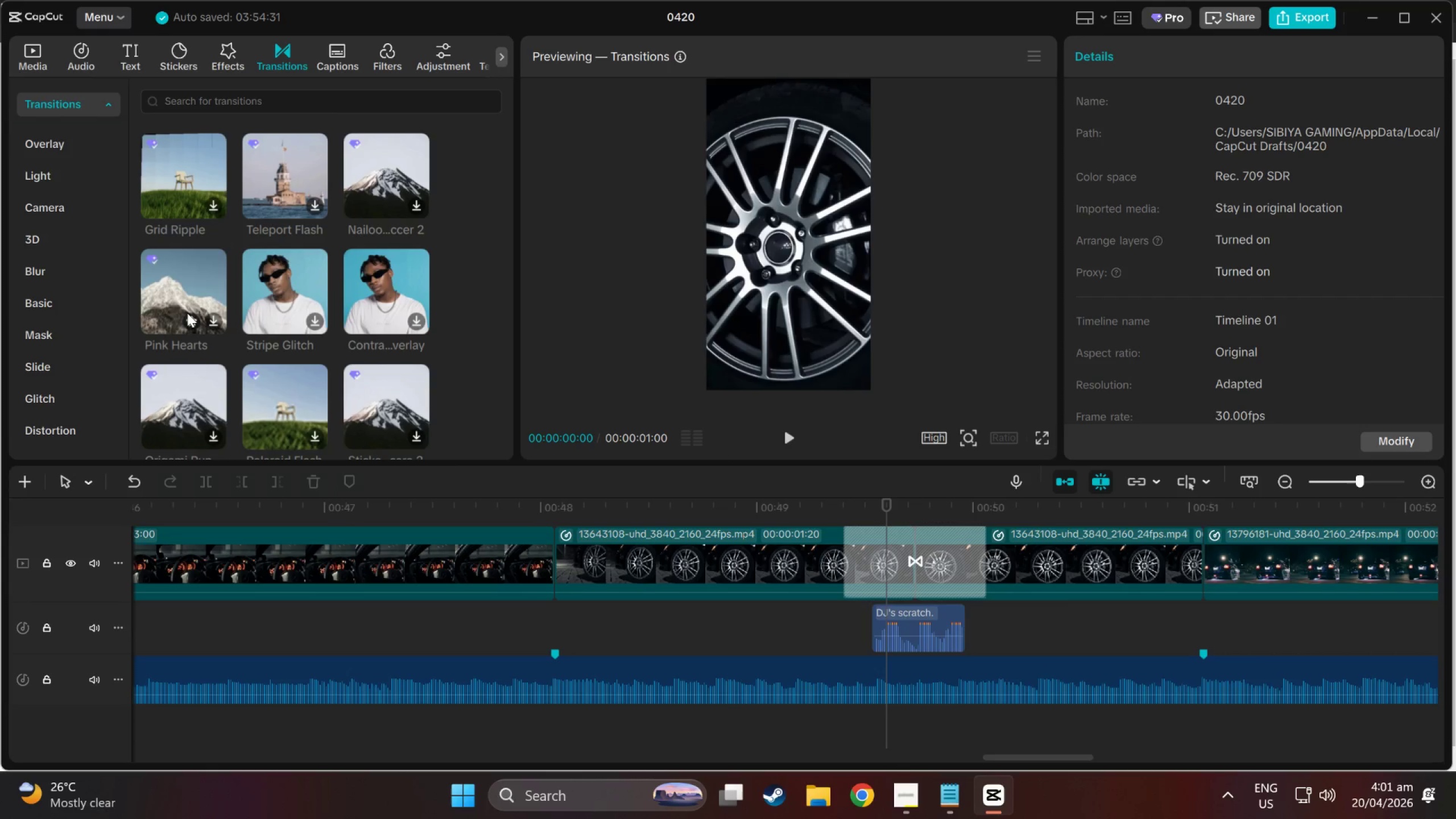 
mouse_move([320, 309])
 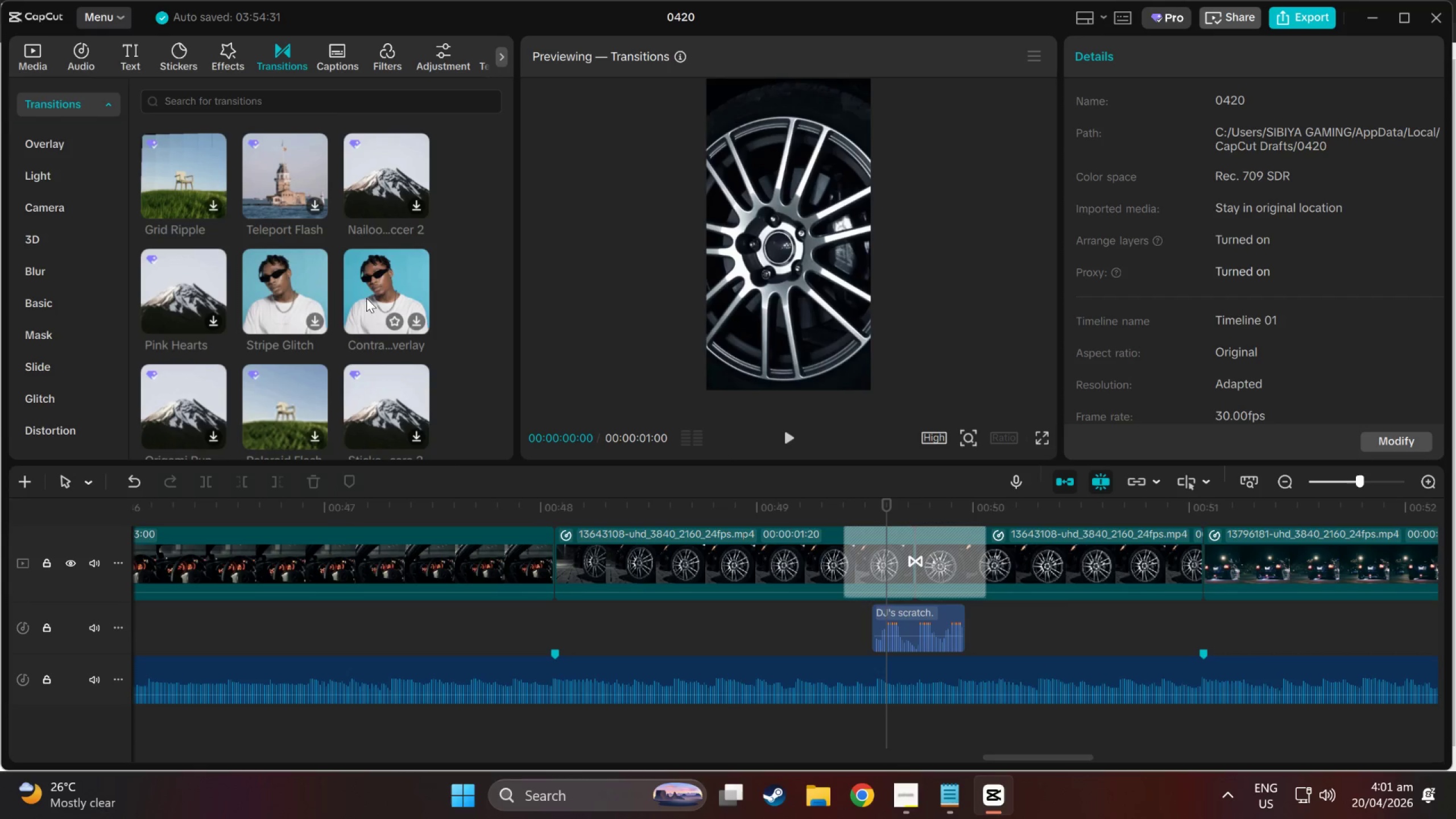 
mouse_move([349, 304])
 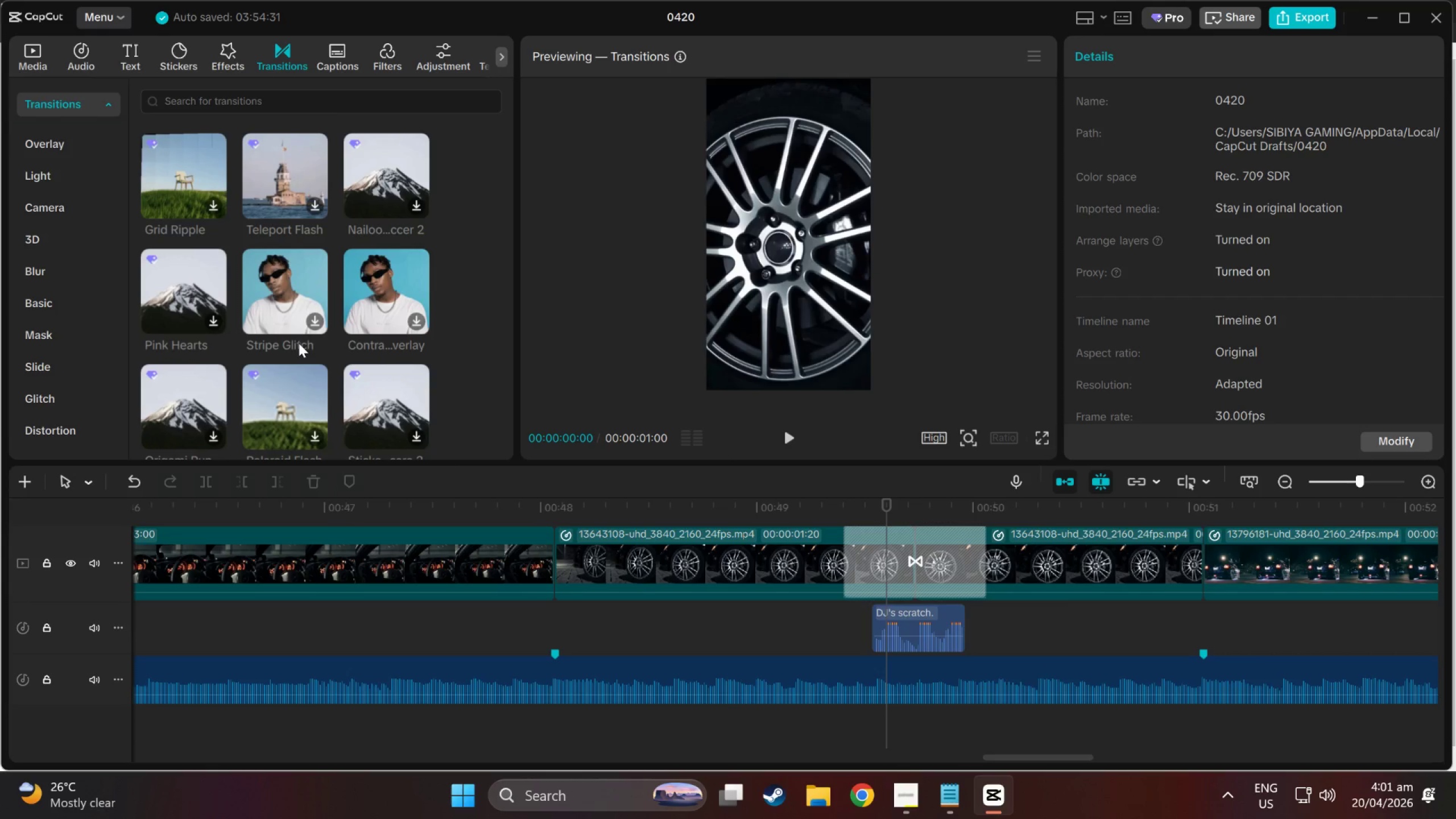 
scroll: coordinate [293, 354], scroll_direction: down, amount: 2.0
 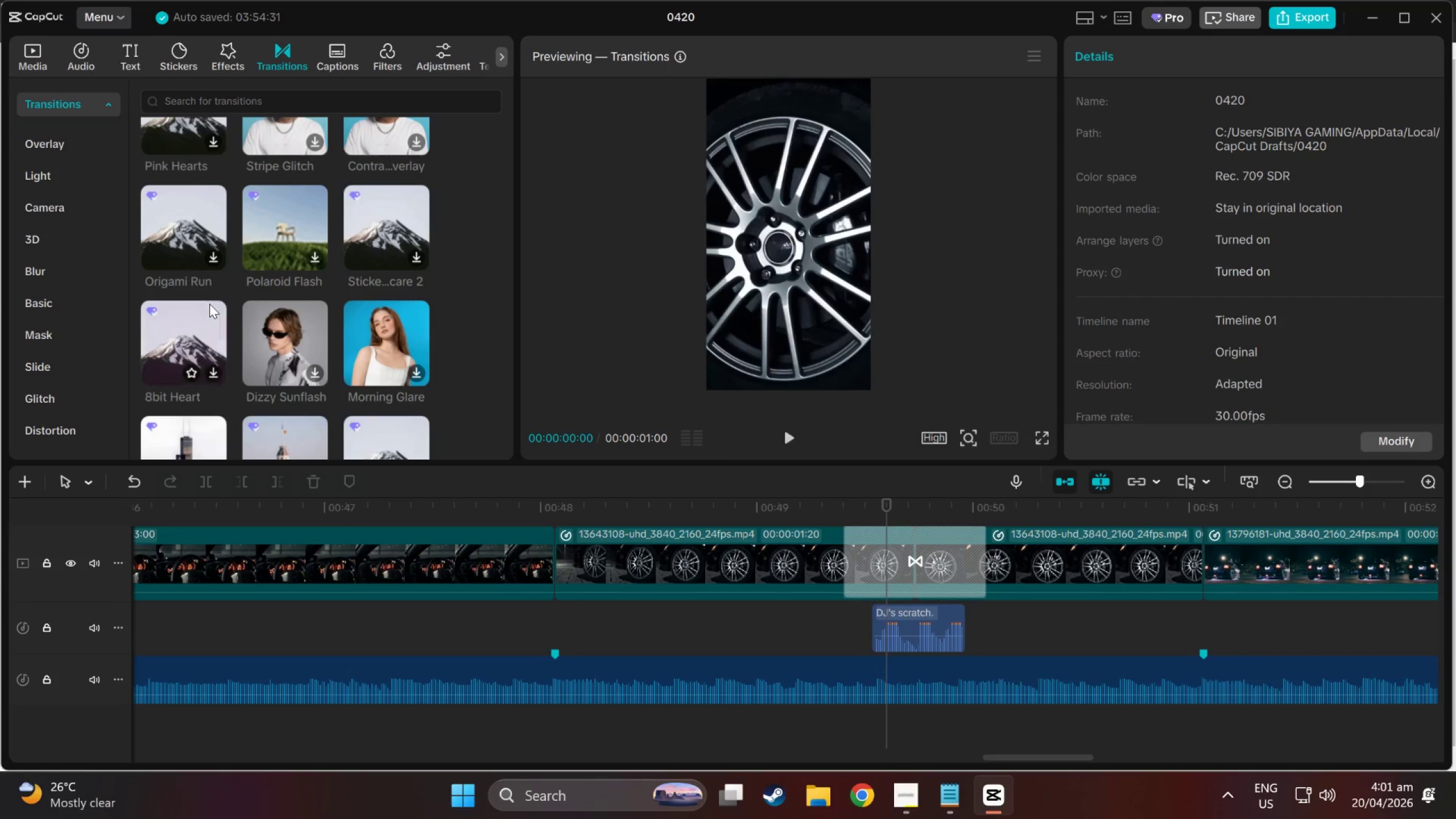 
mouse_move([193, 254])
 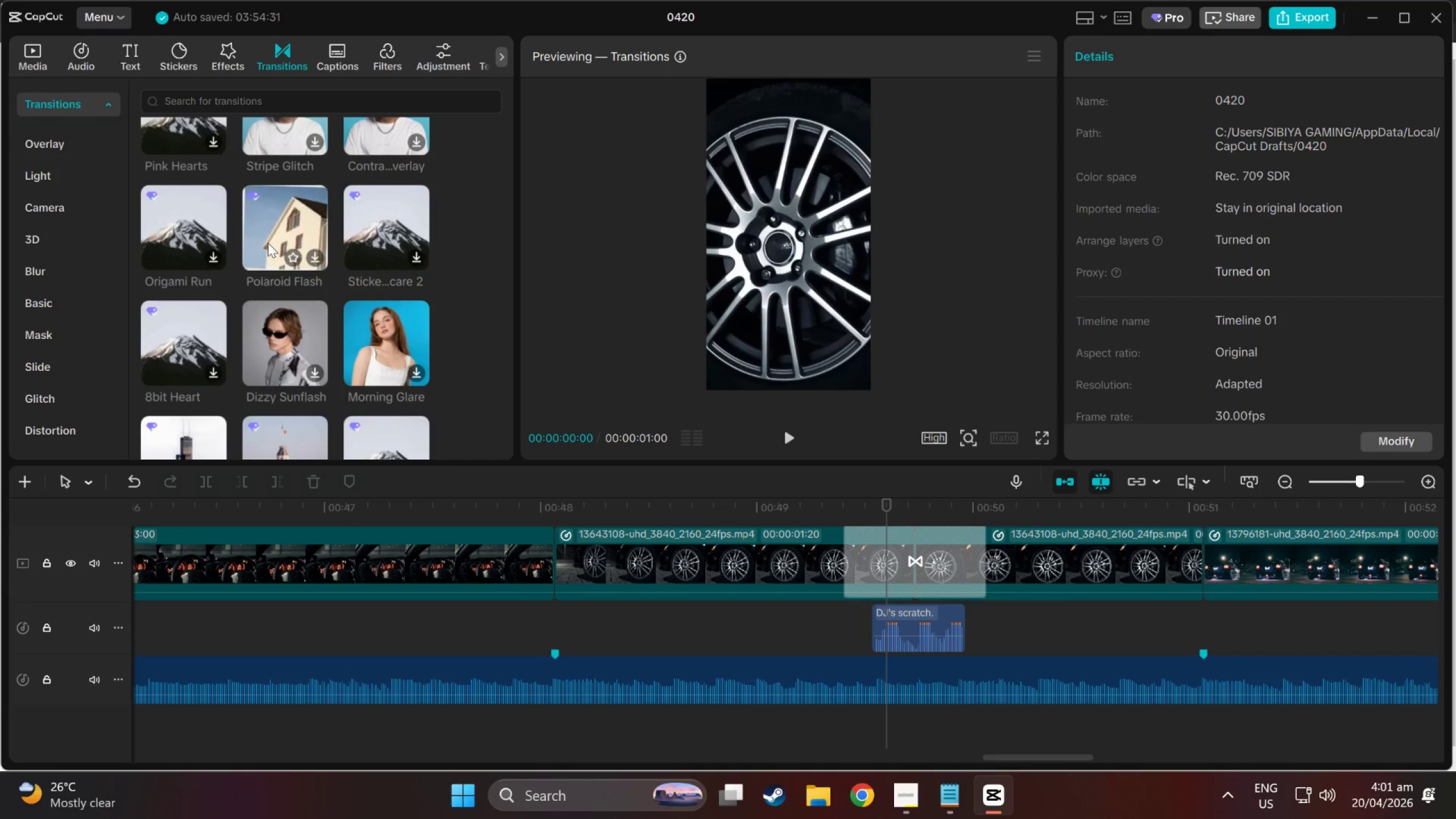 
wait(13.38)
 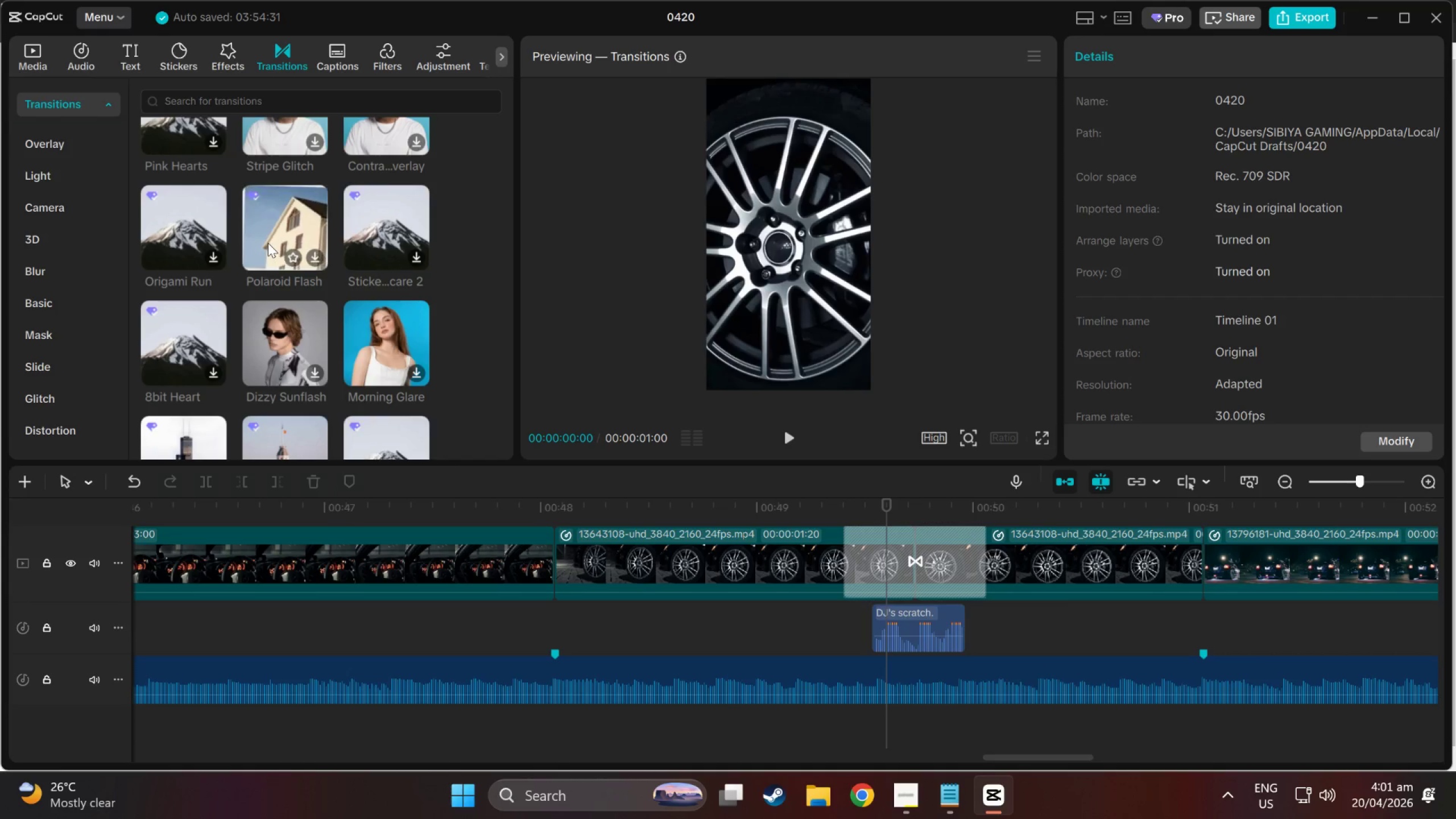 
scroll: coordinate [262, 247], scroll_direction: down, amount: 1.0
 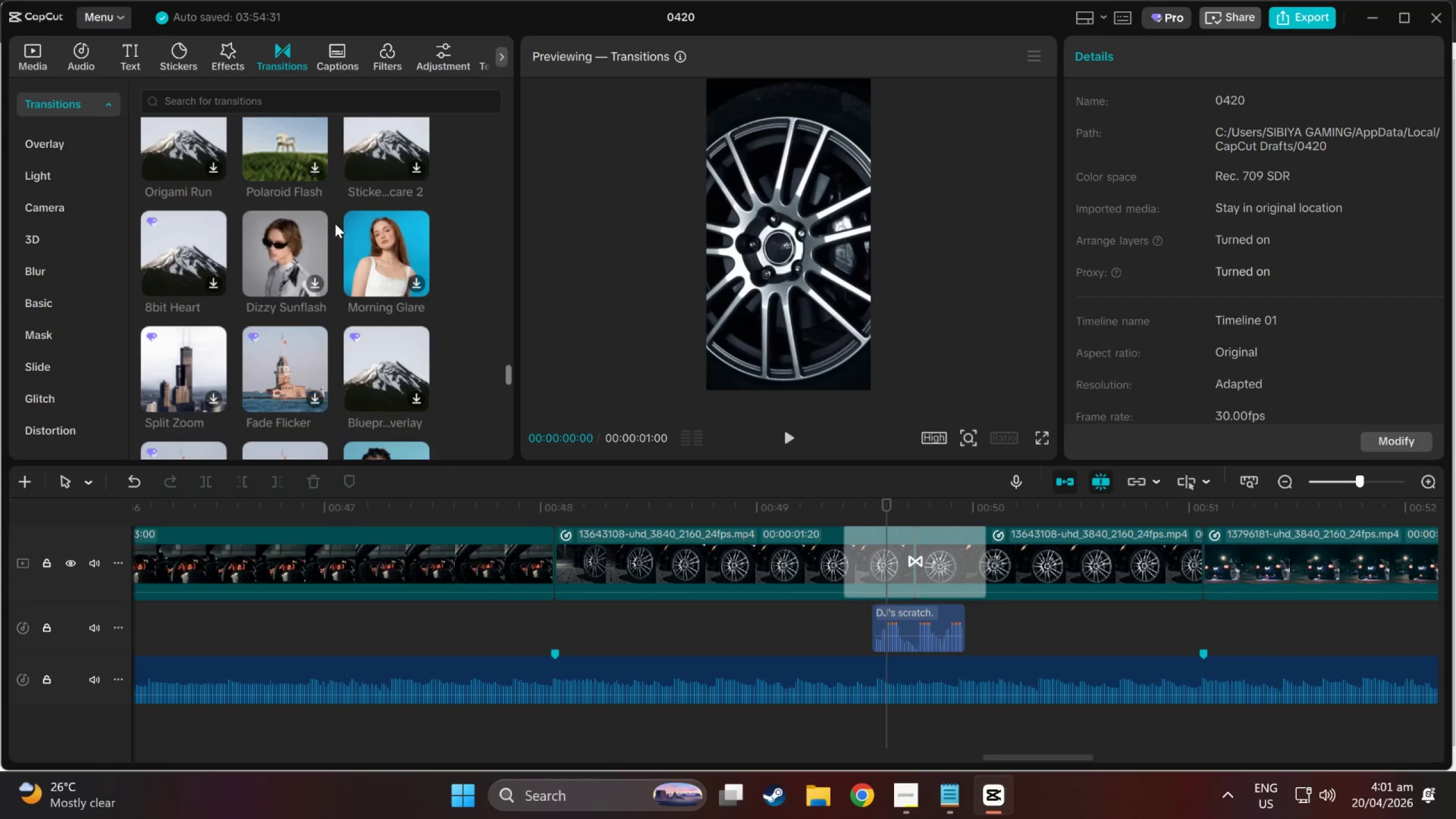 
mouse_move([356, 224])
 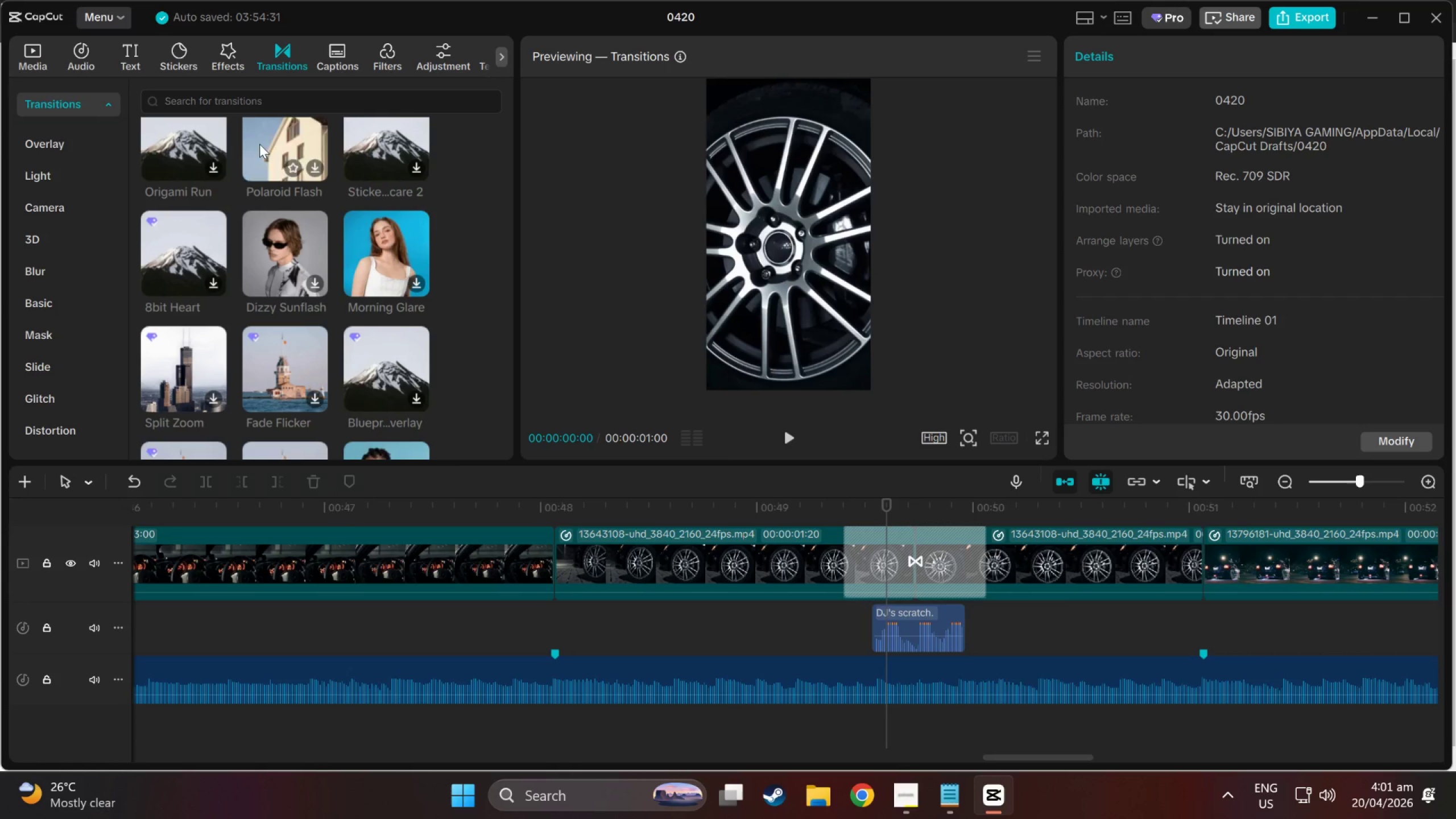 
wait(9.74)
 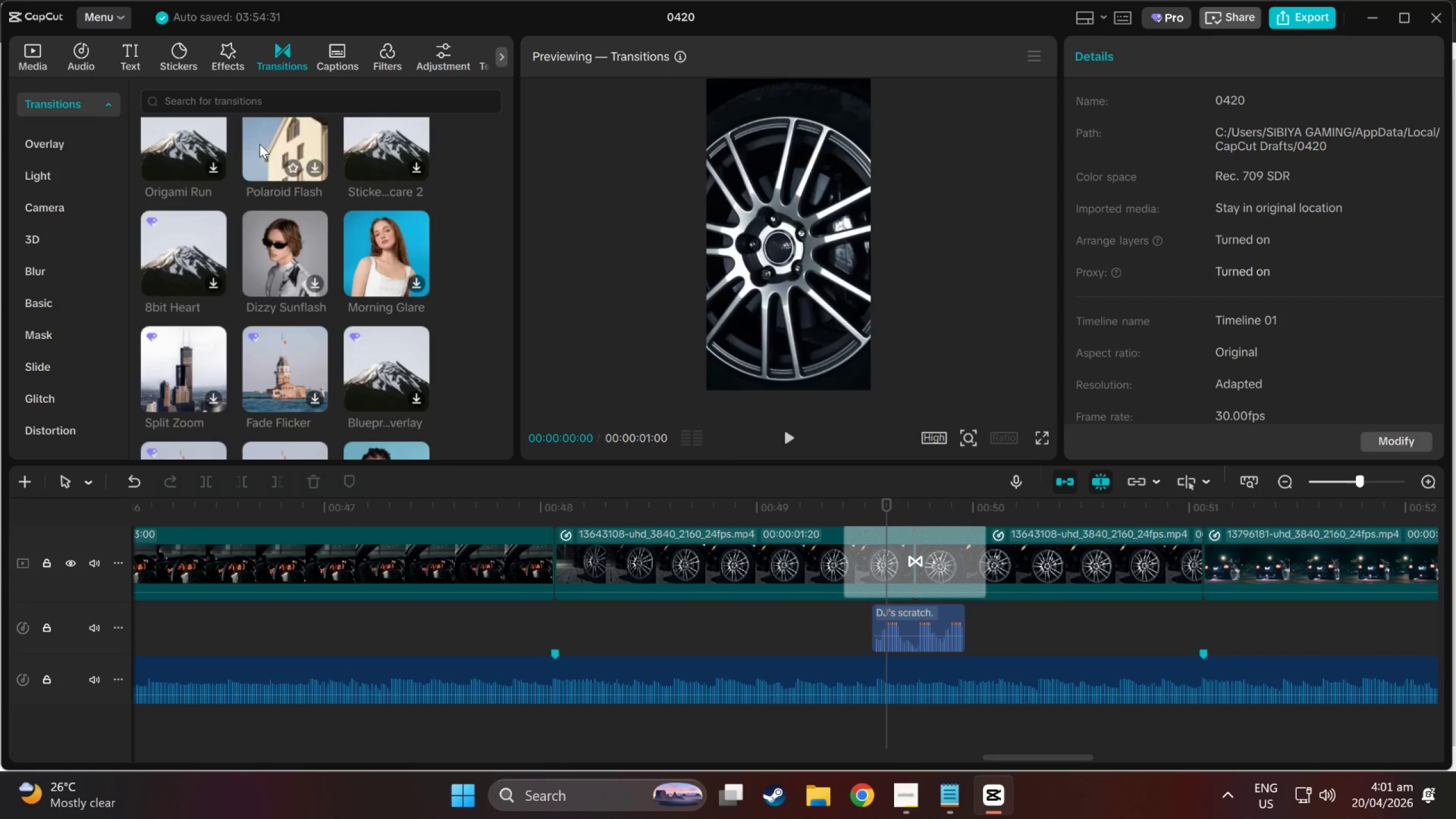 
left_click([51, 406])
 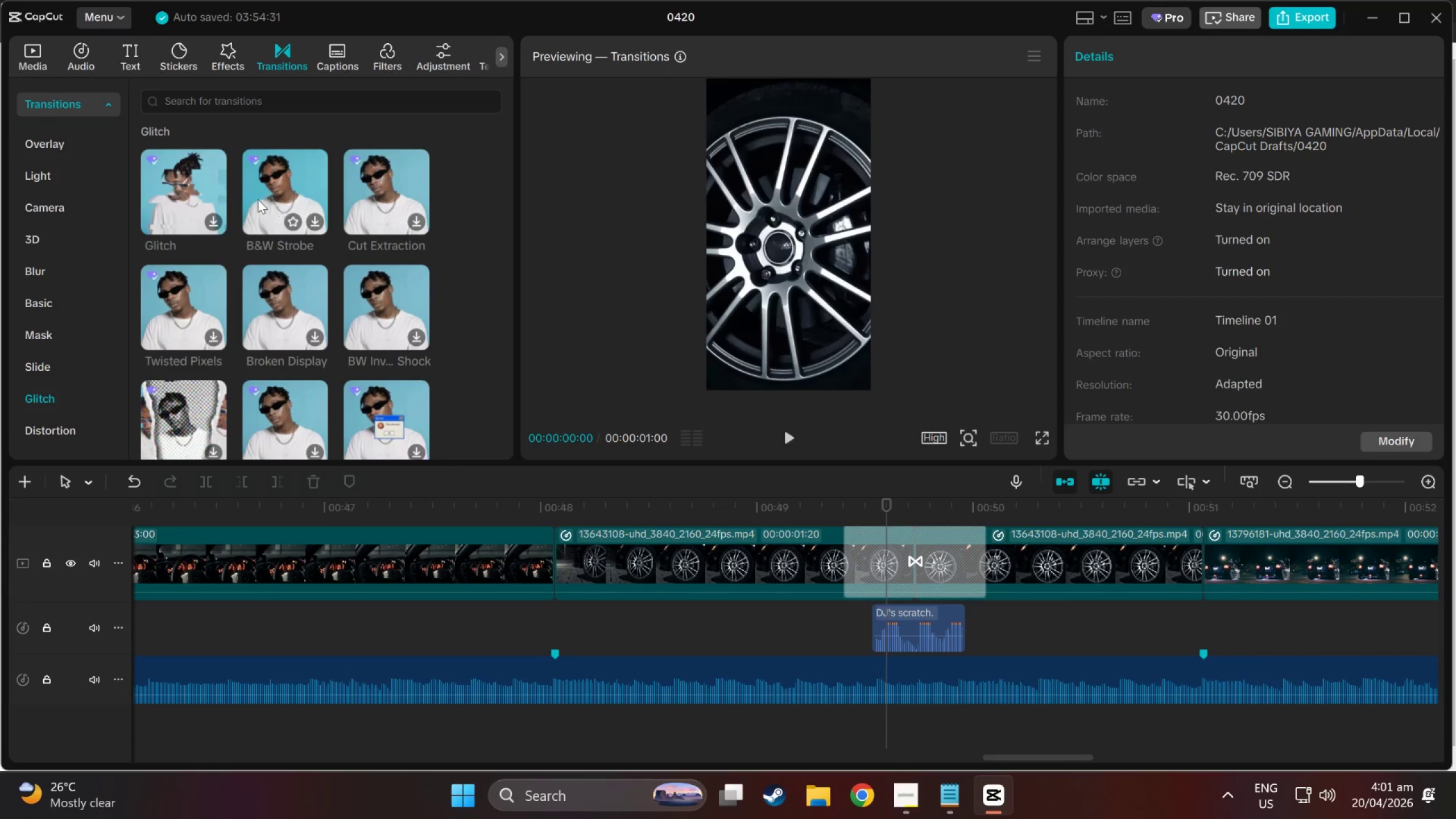 
left_click([188, 188])
 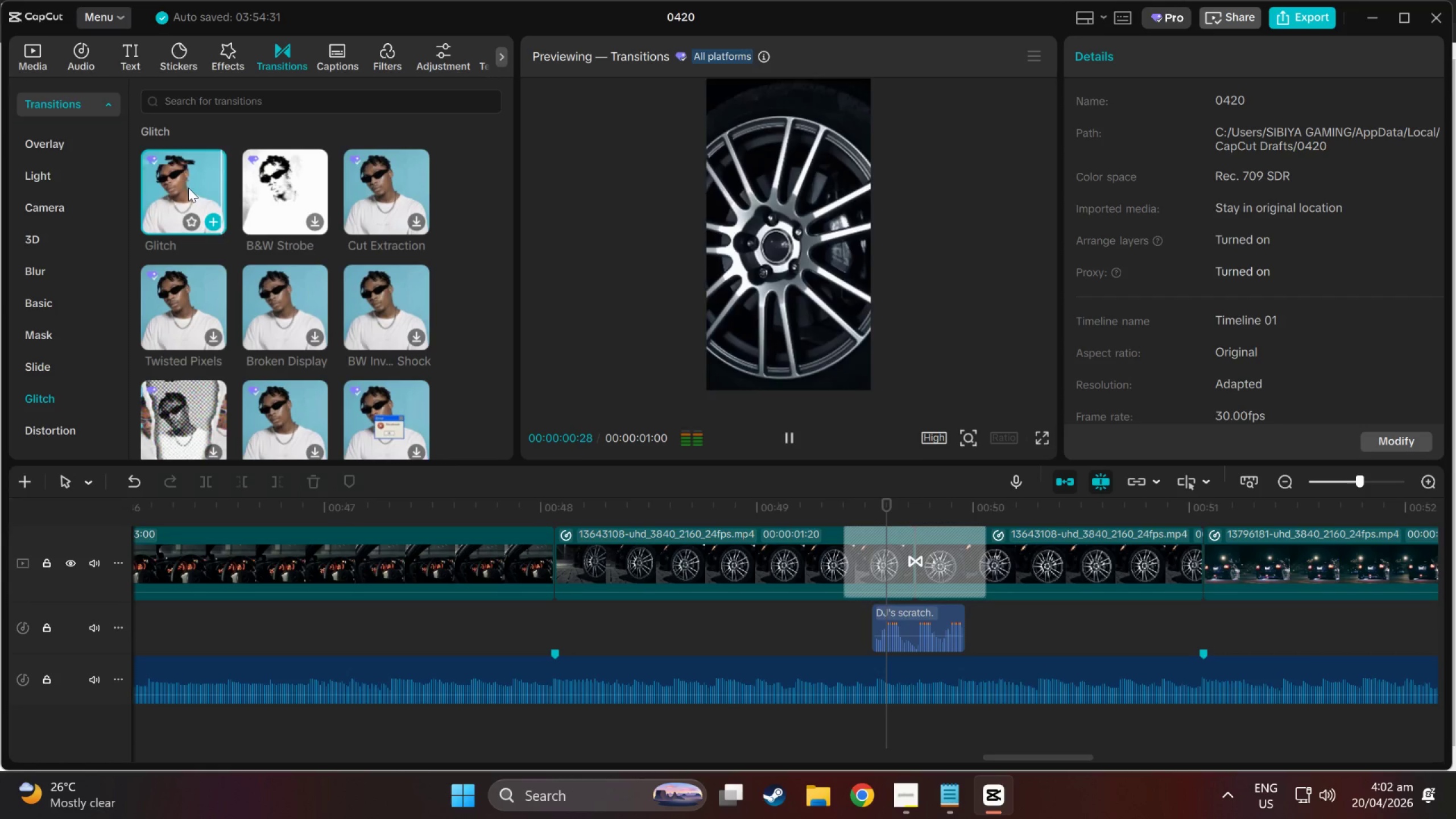 
left_click([272, 183])
 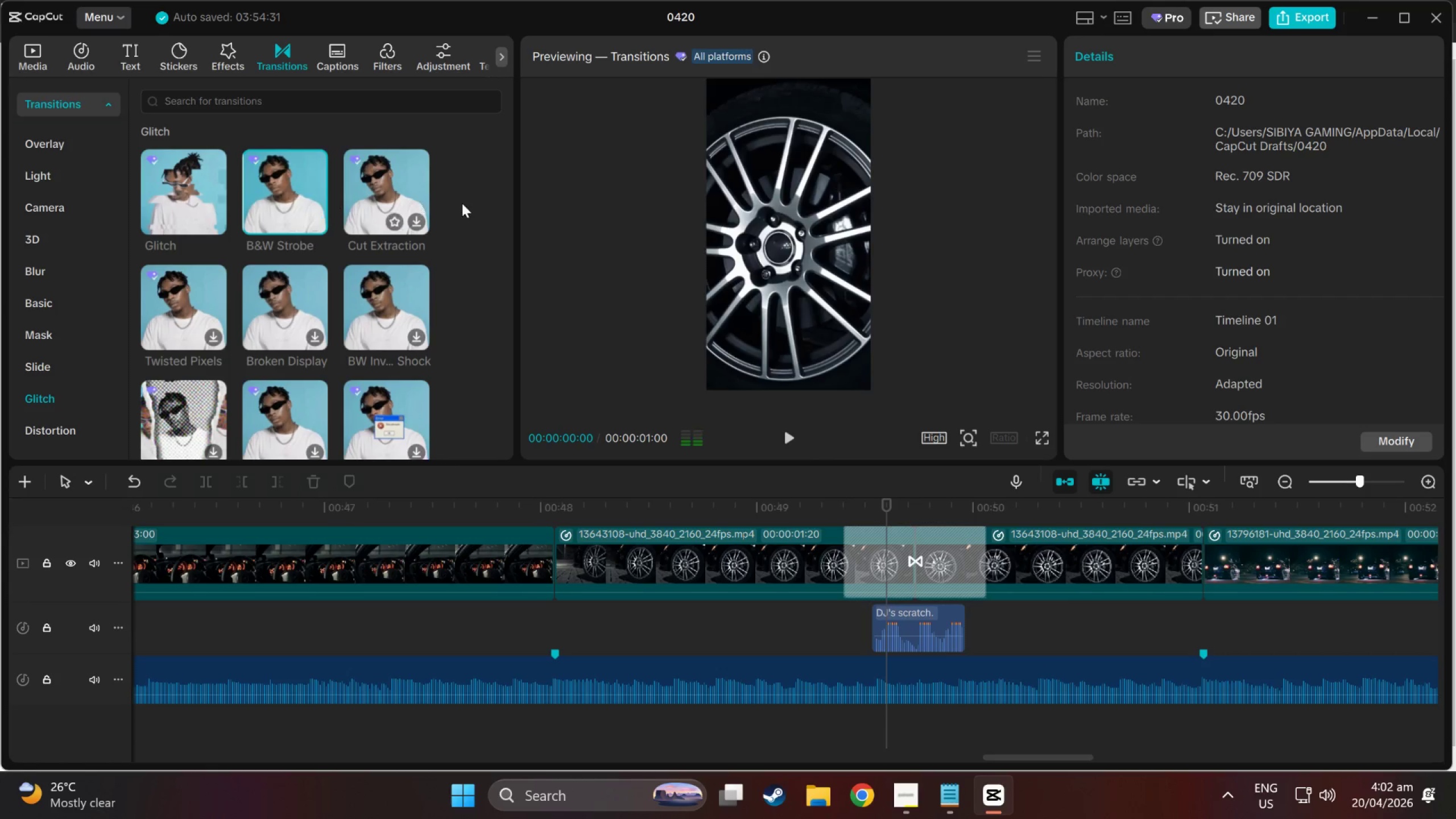 
left_click([399, 189])
 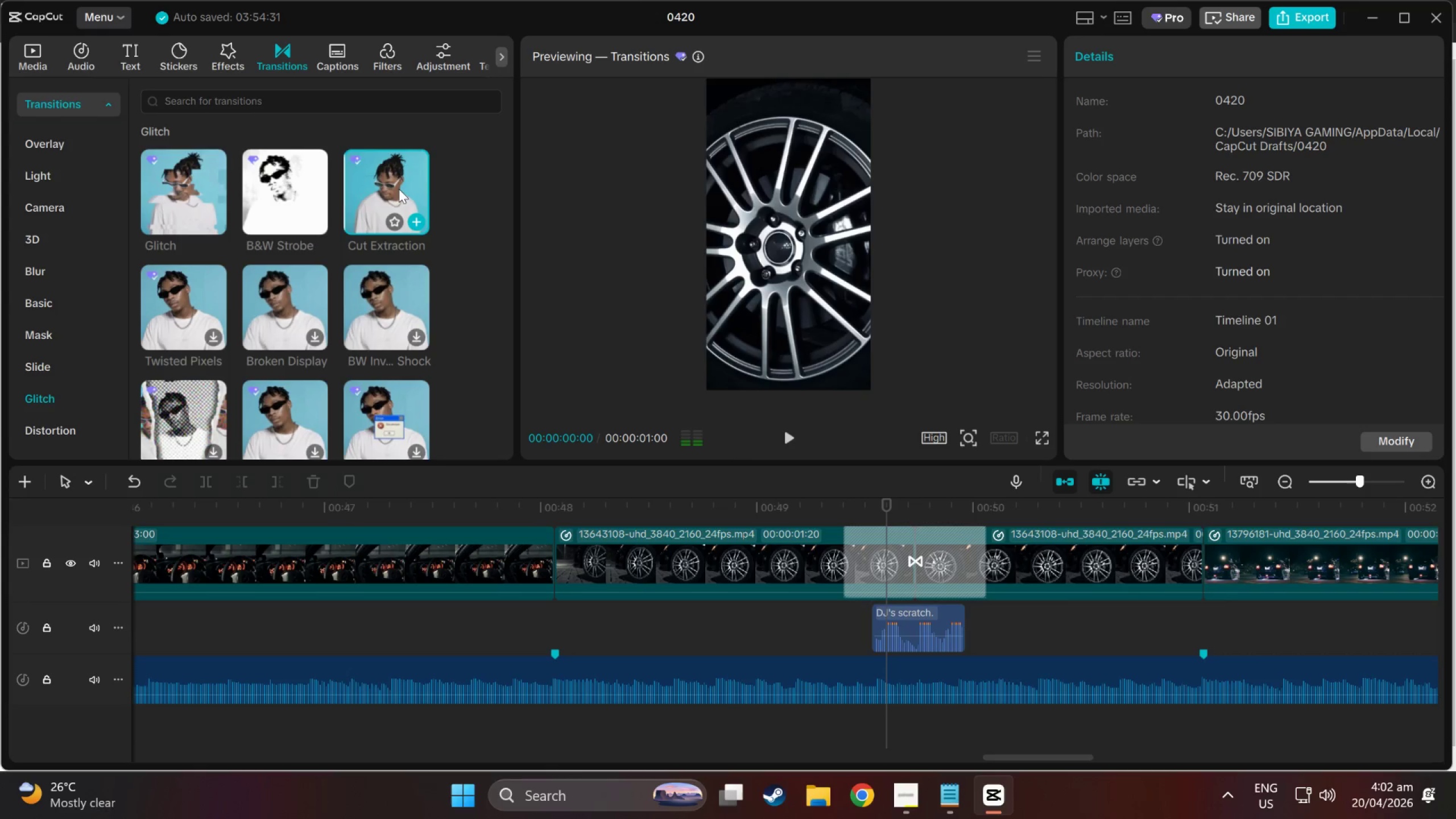 
left_click([184, 292])
 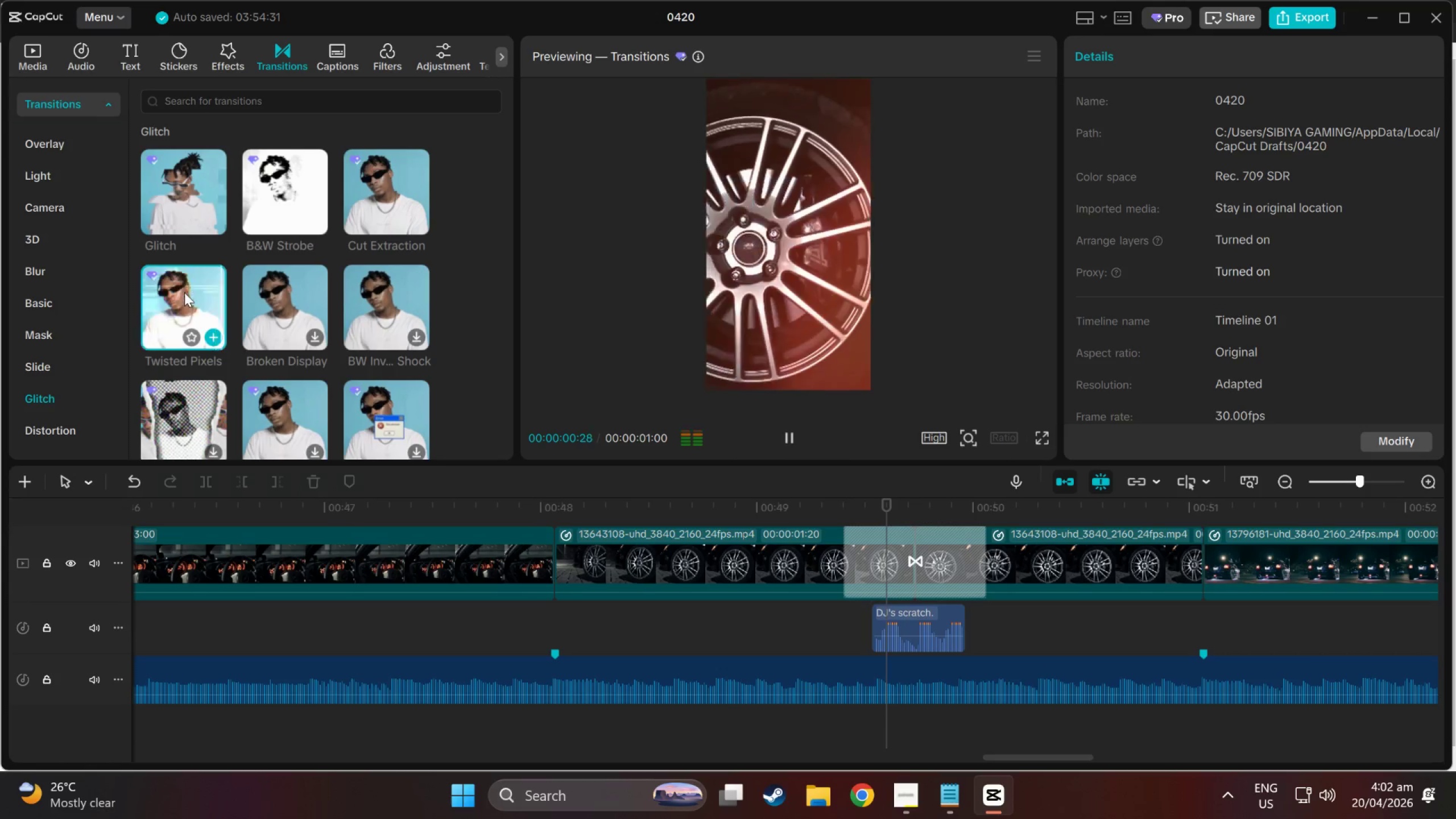 
left_click([177, 398])
 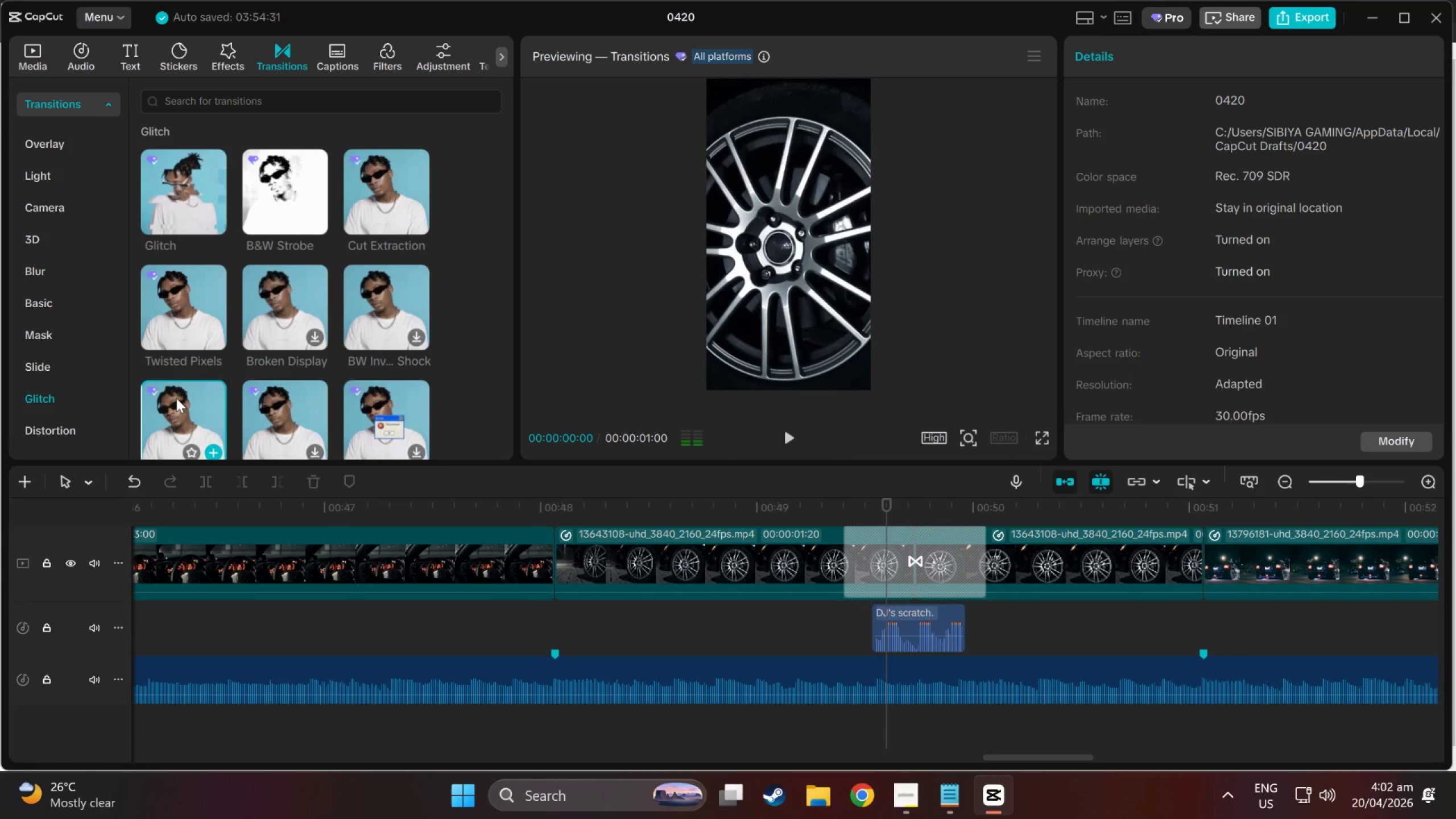 
left_click([232, 324])
 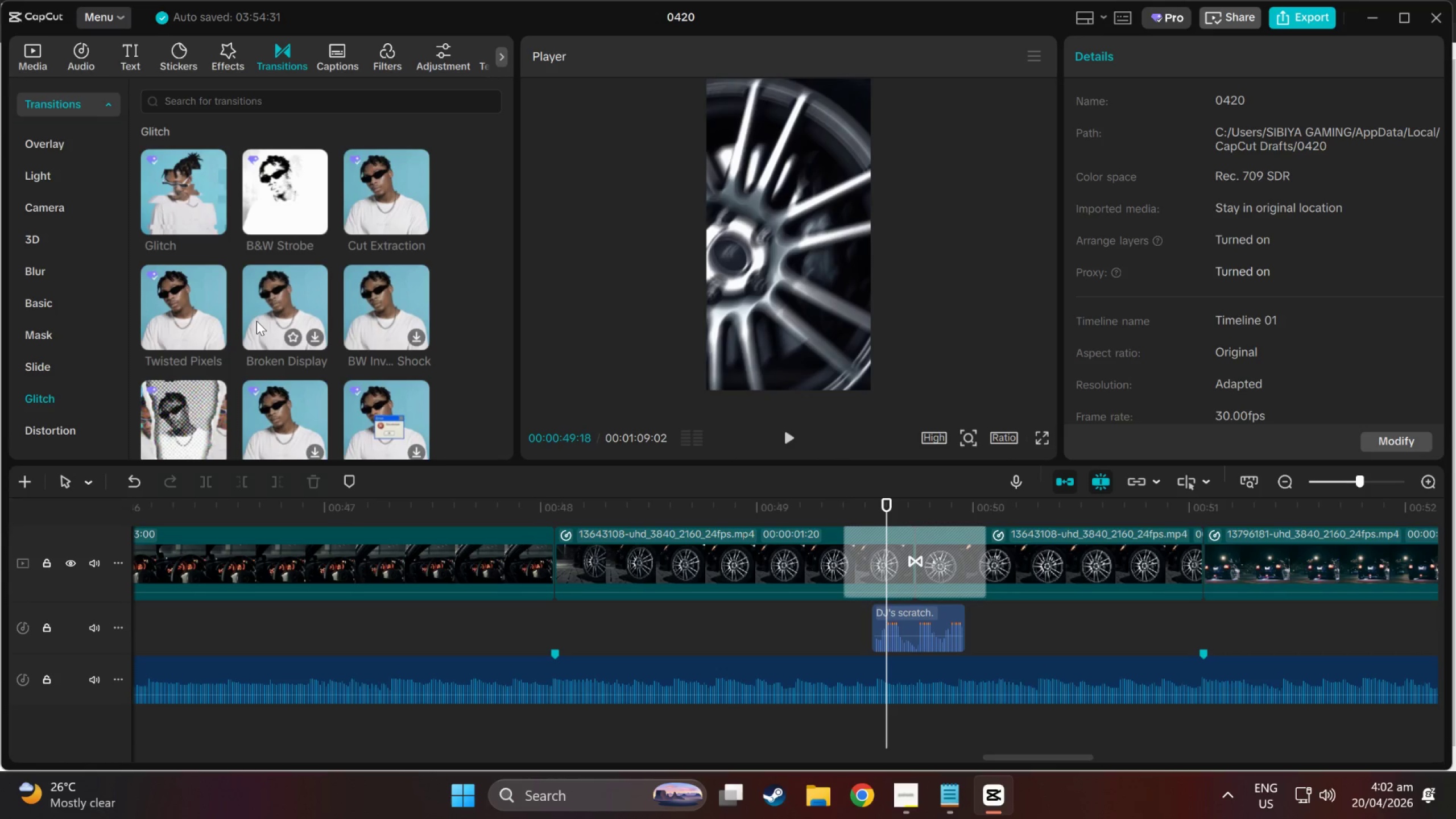 
left_click([257, 321])
 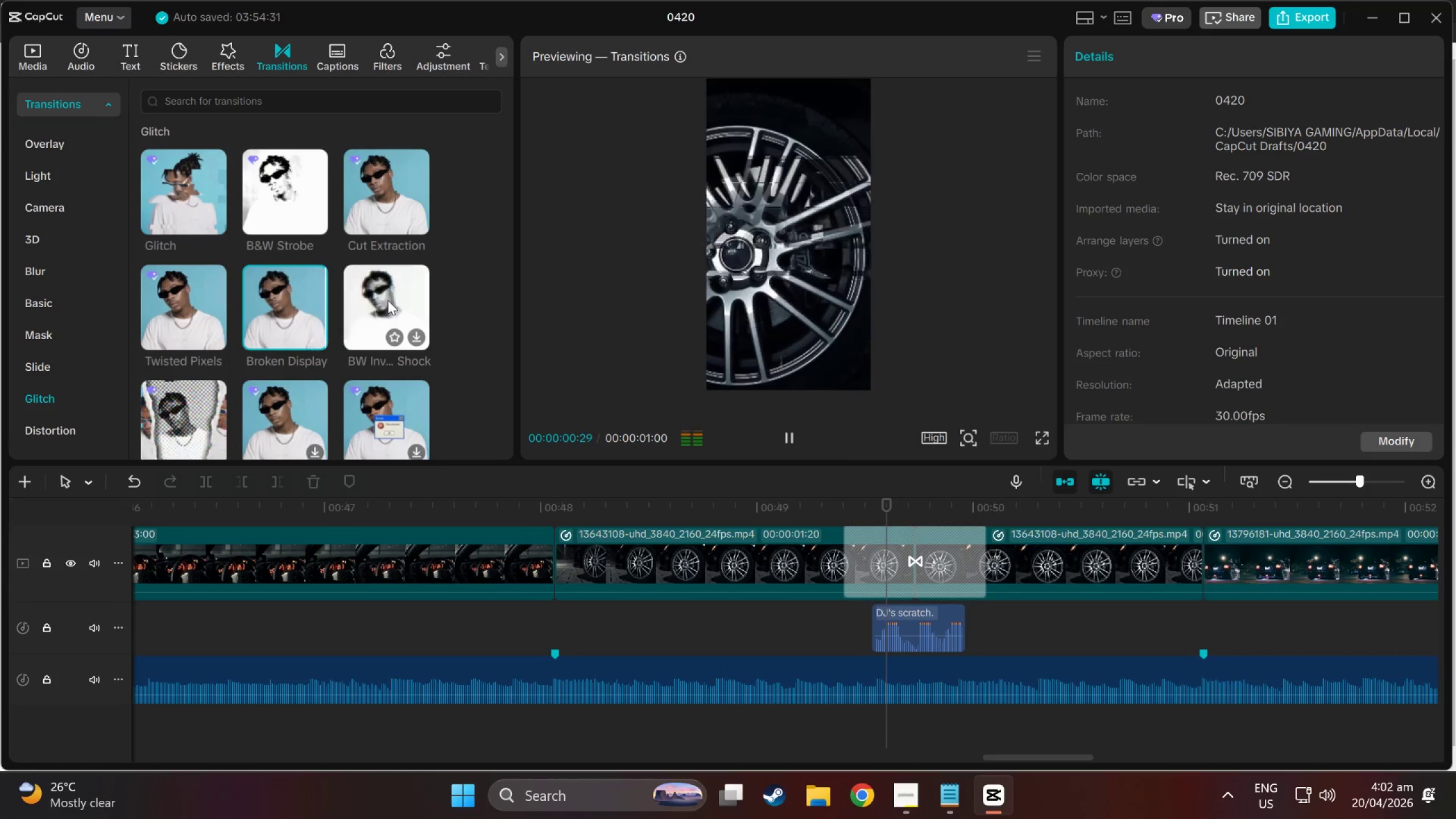 
left_click([388, 300])
 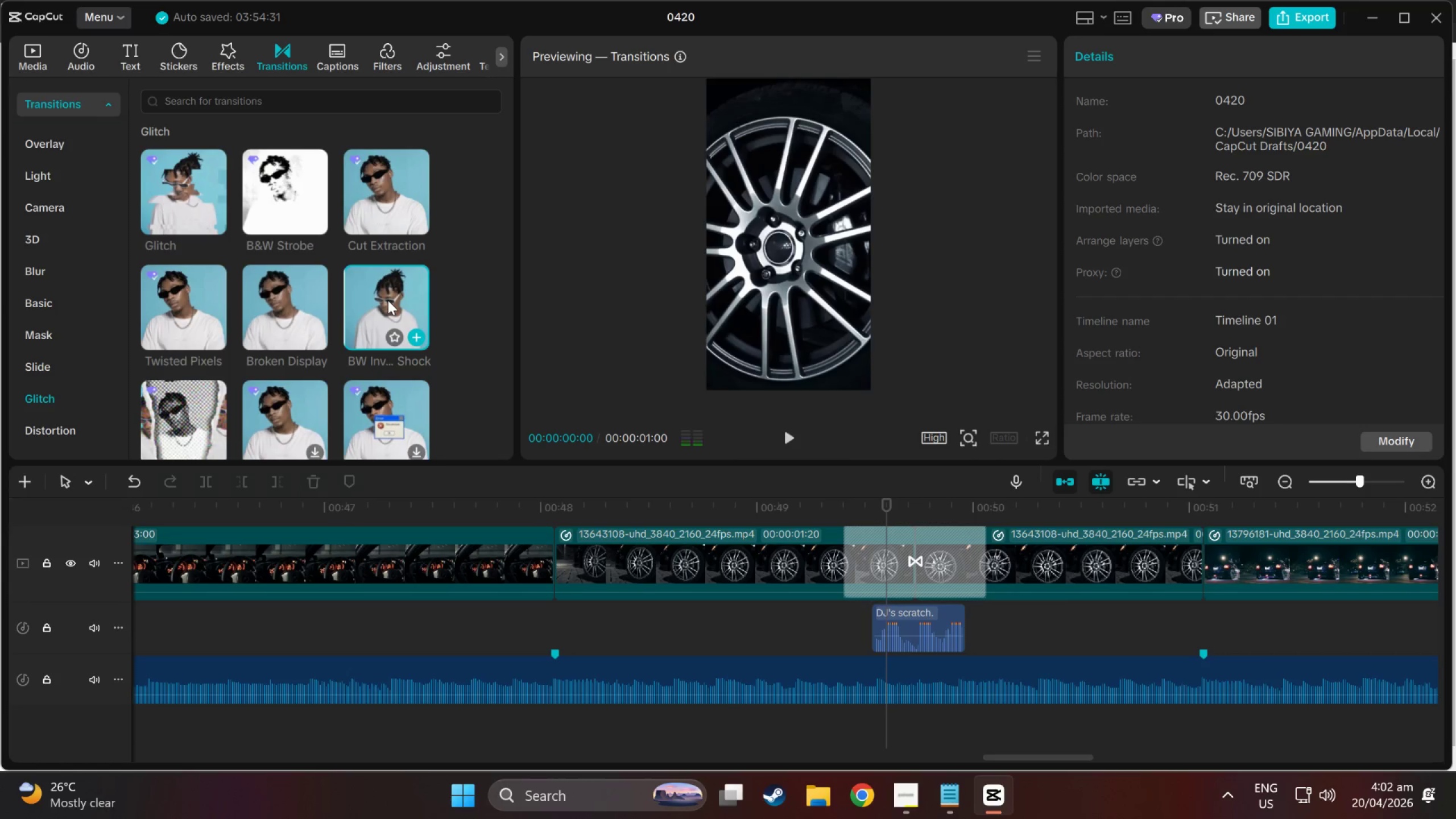 
scroll: coordinate [388, 300], scroll_direction: down, amount: 2.0
 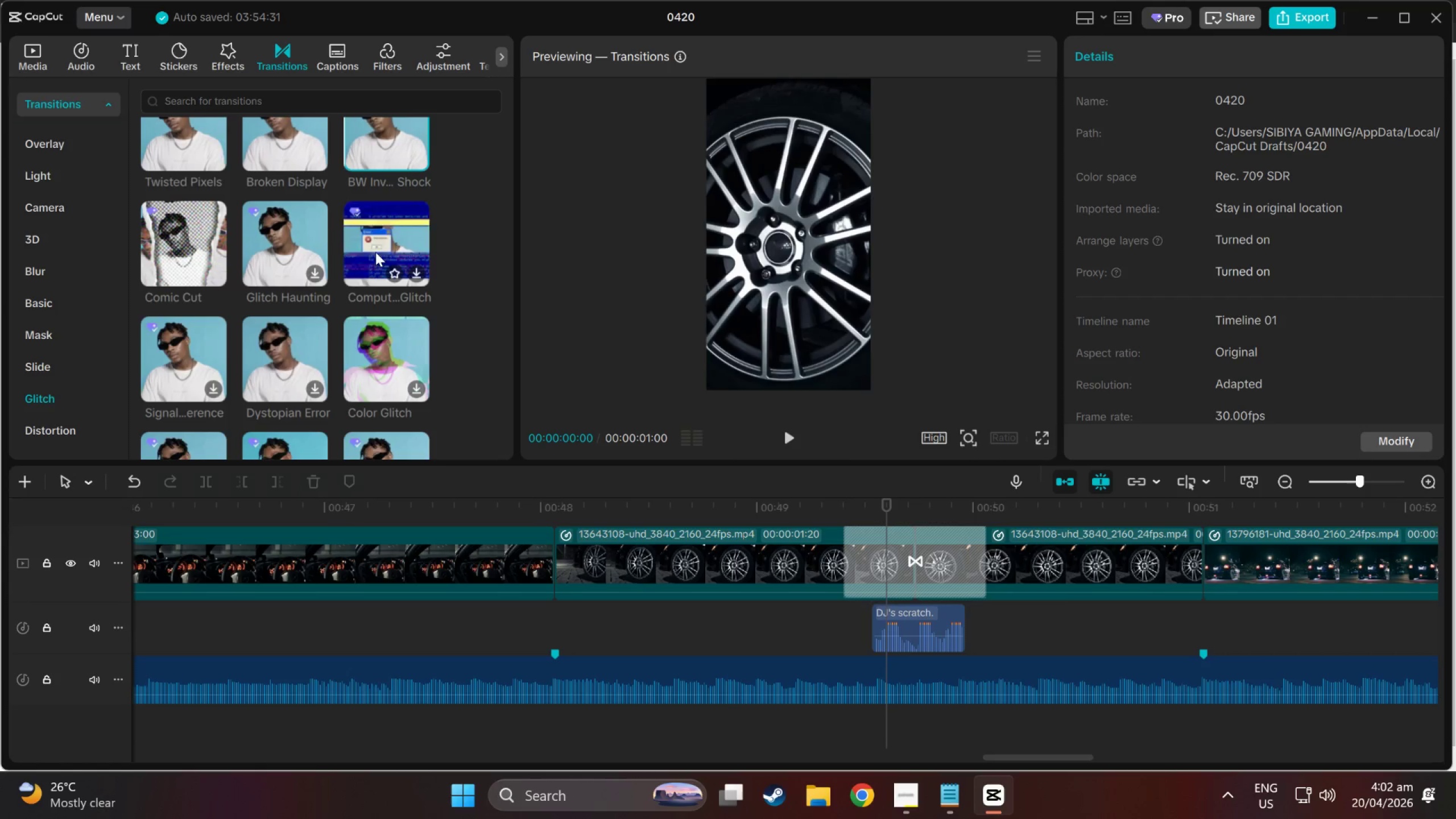 
left_click([375, 252])
 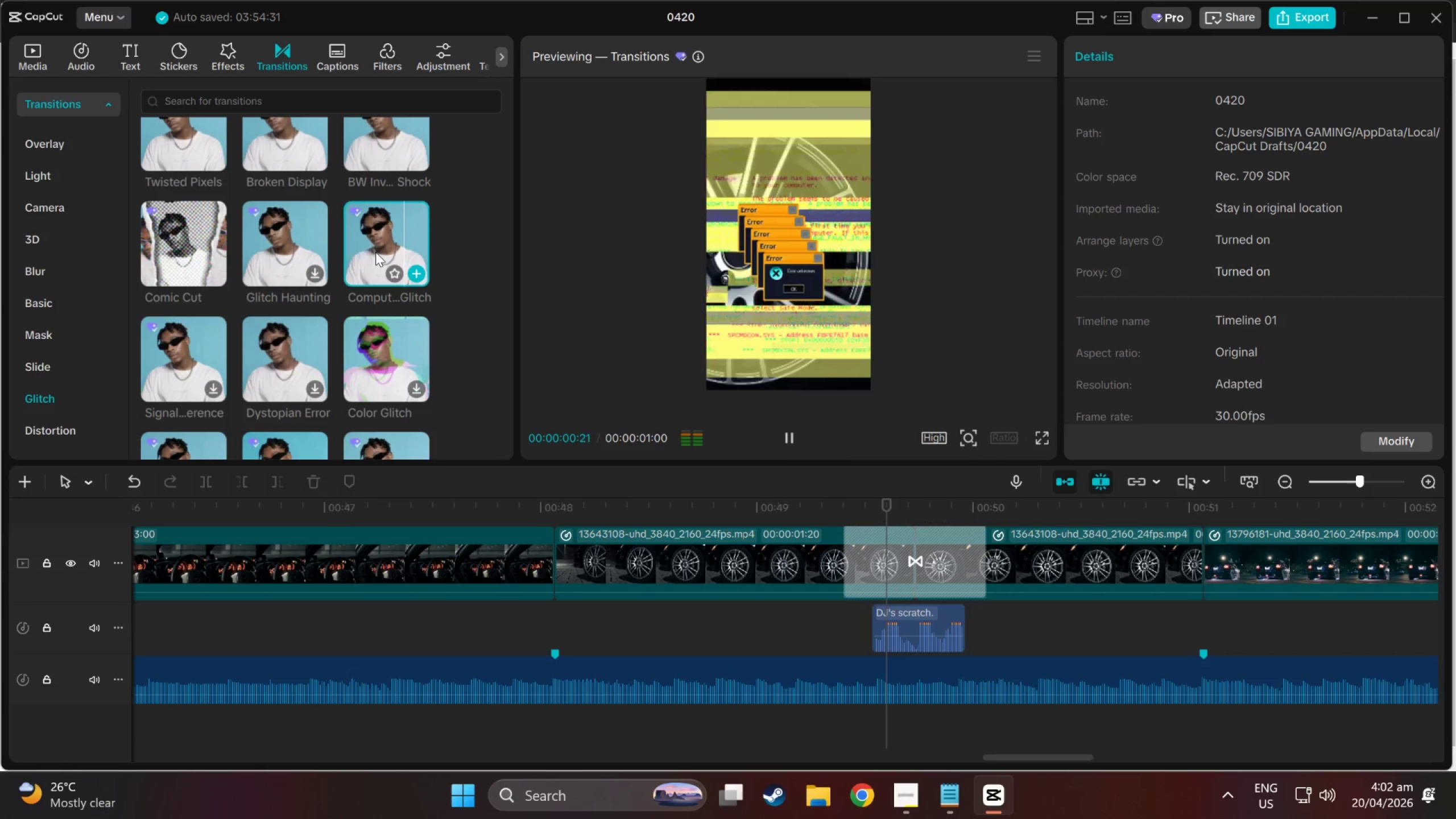 
scroll: coordinate [375, 252], scroll_direction: down, amount: 2.0
 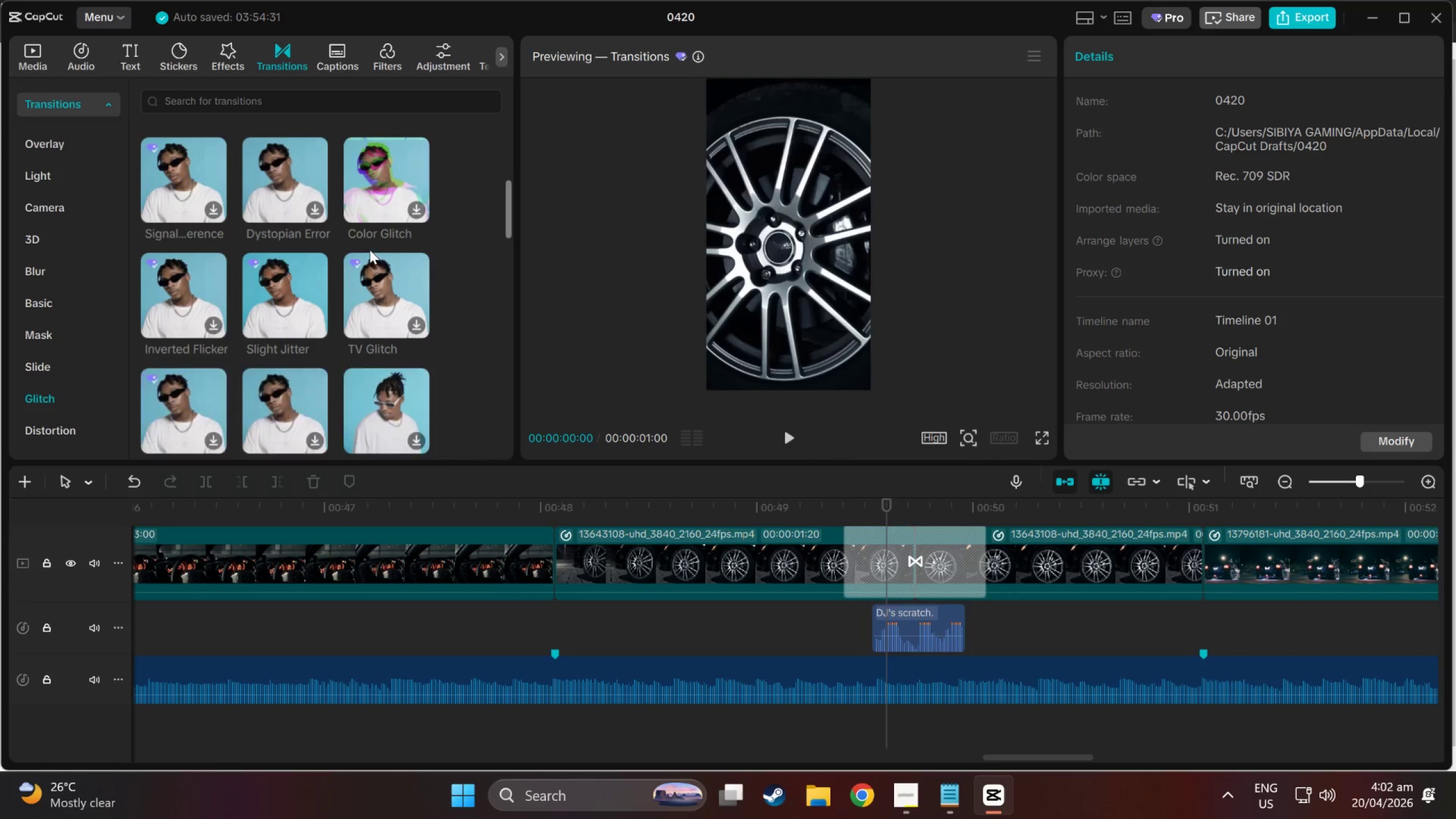 
mouse_move([336, 206])
 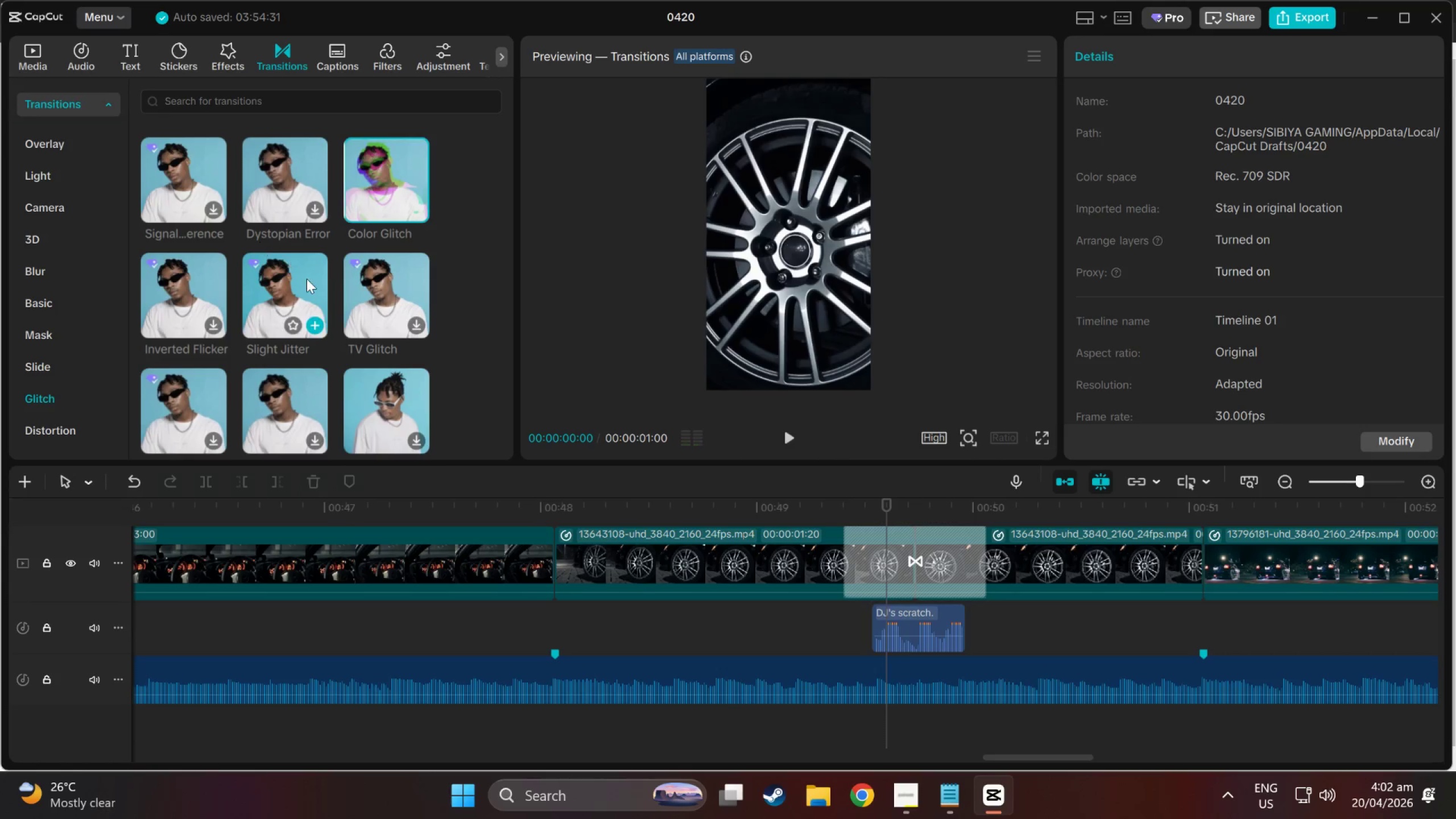 
left_click([307, 279])
 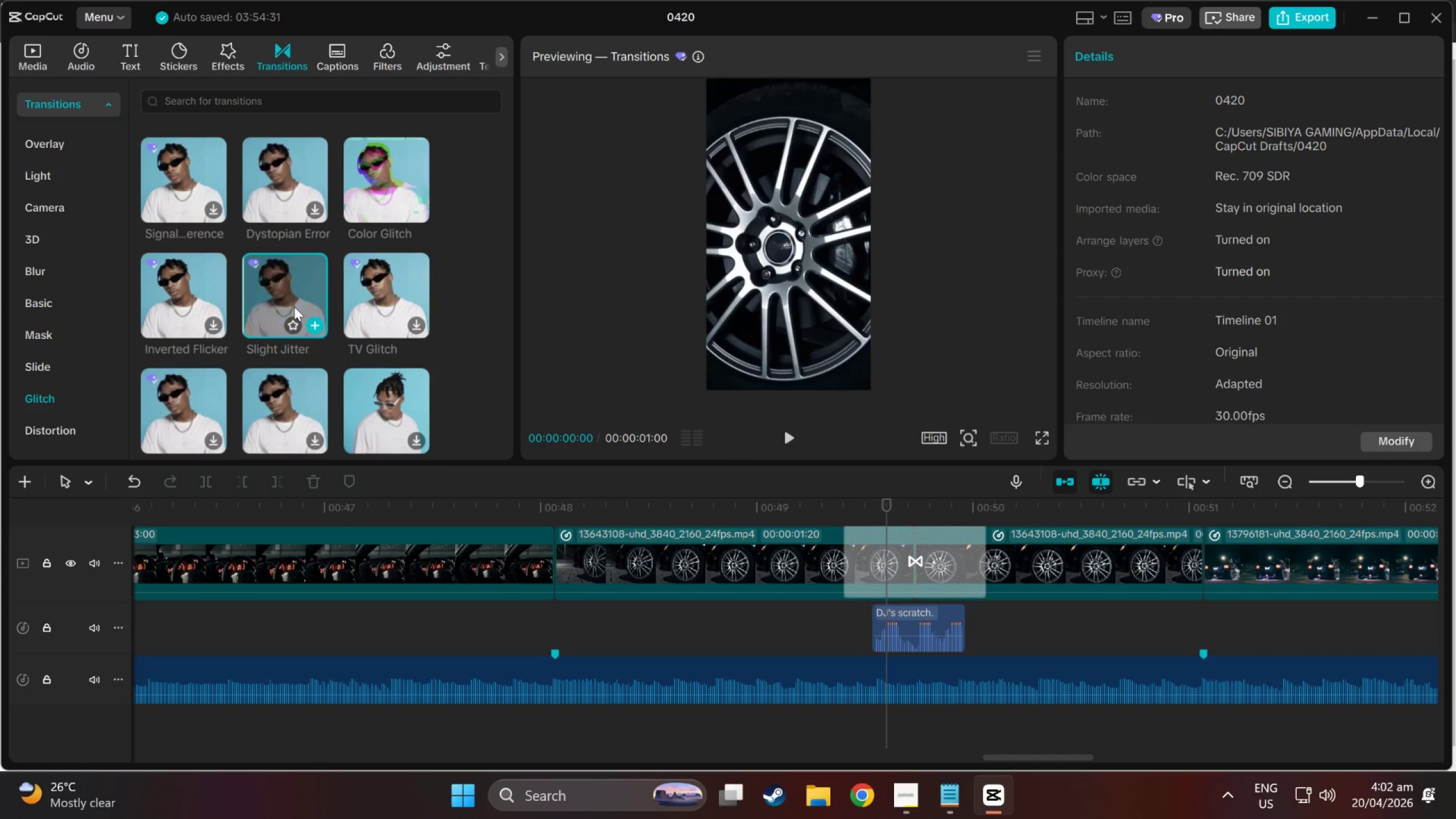 
left_click([156, 289])
 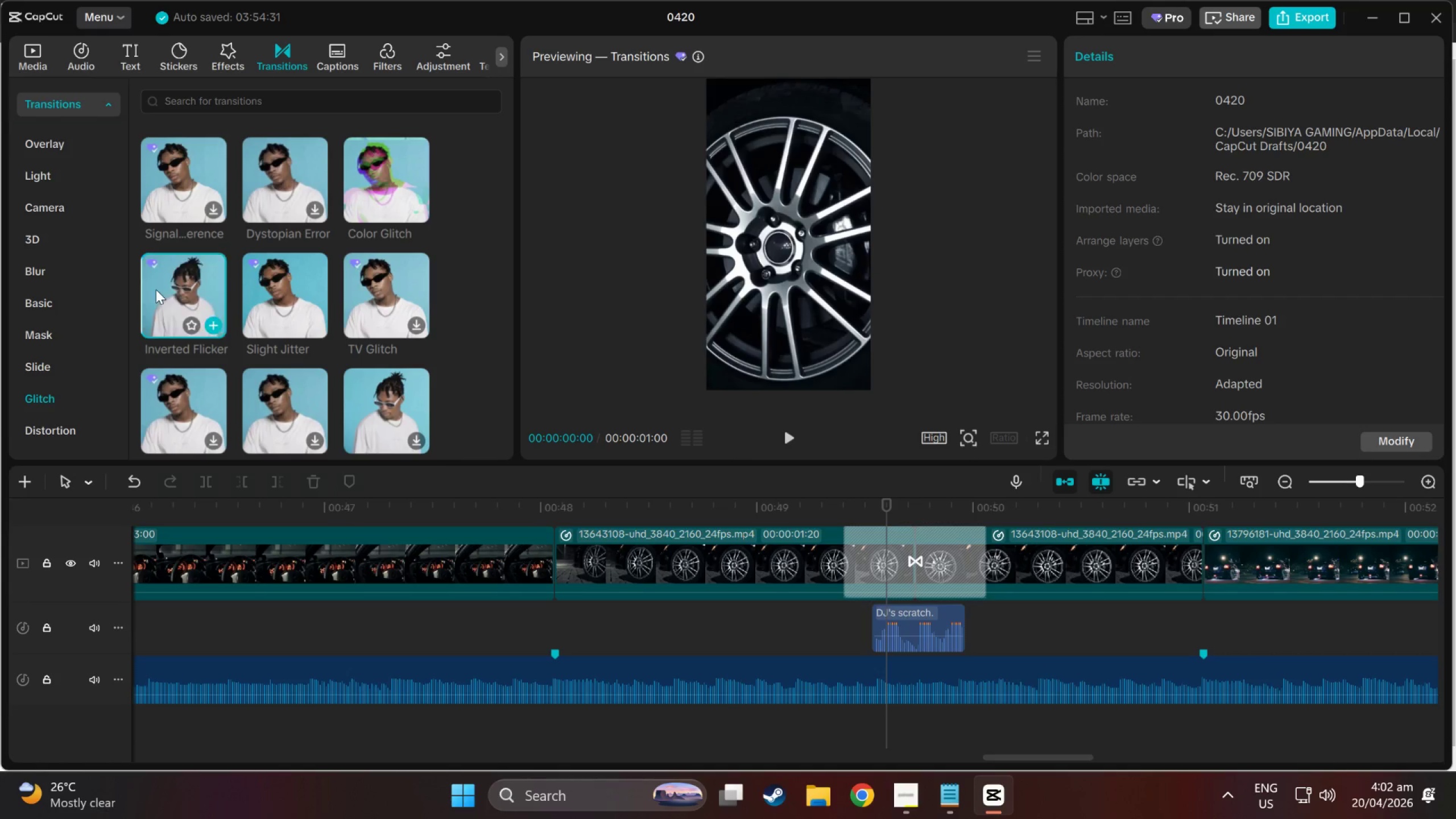 
wait(26.58)
 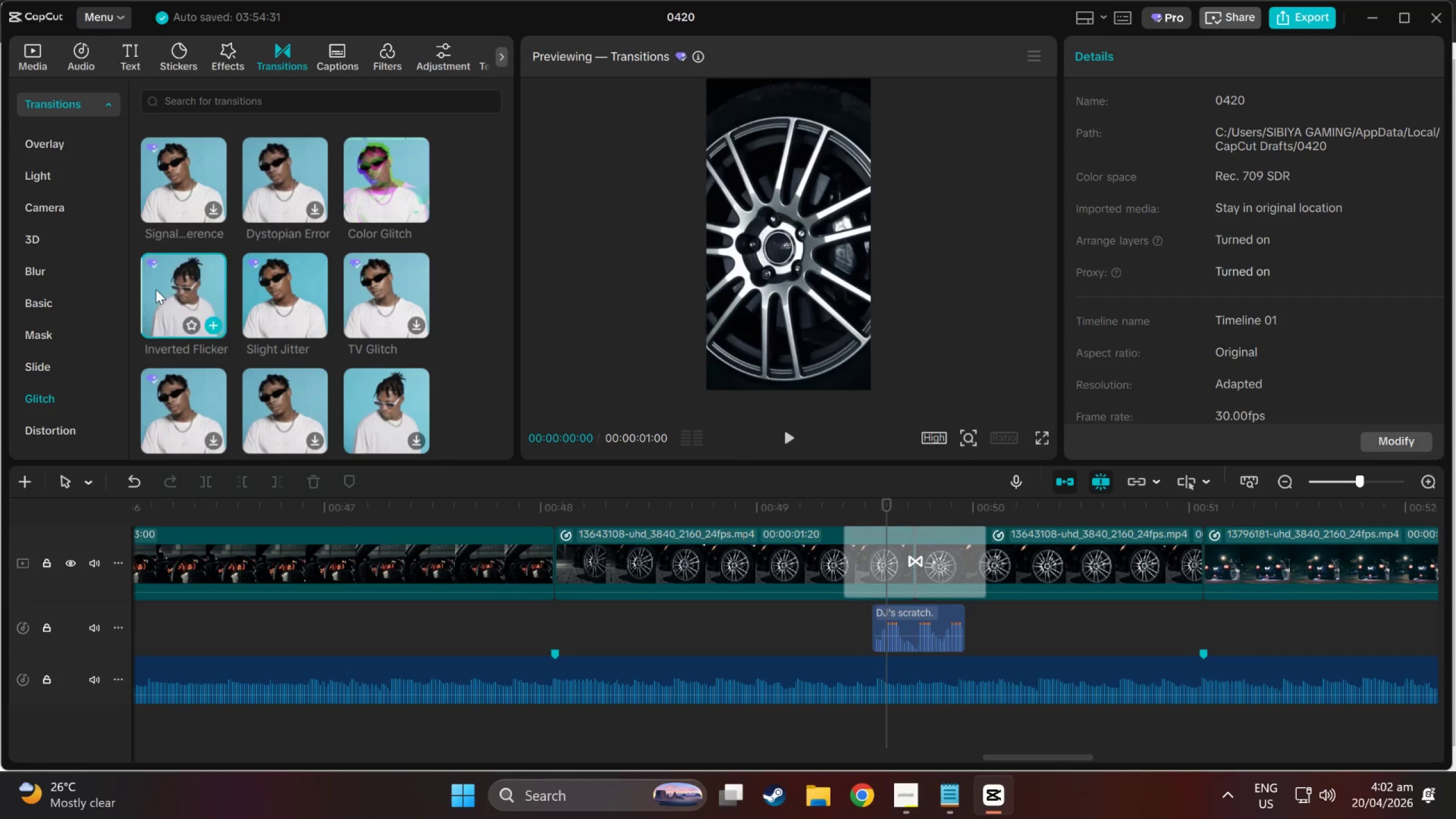 
scroll: coordinate [257, 239], scroll_direction: down, amount: 9.0
 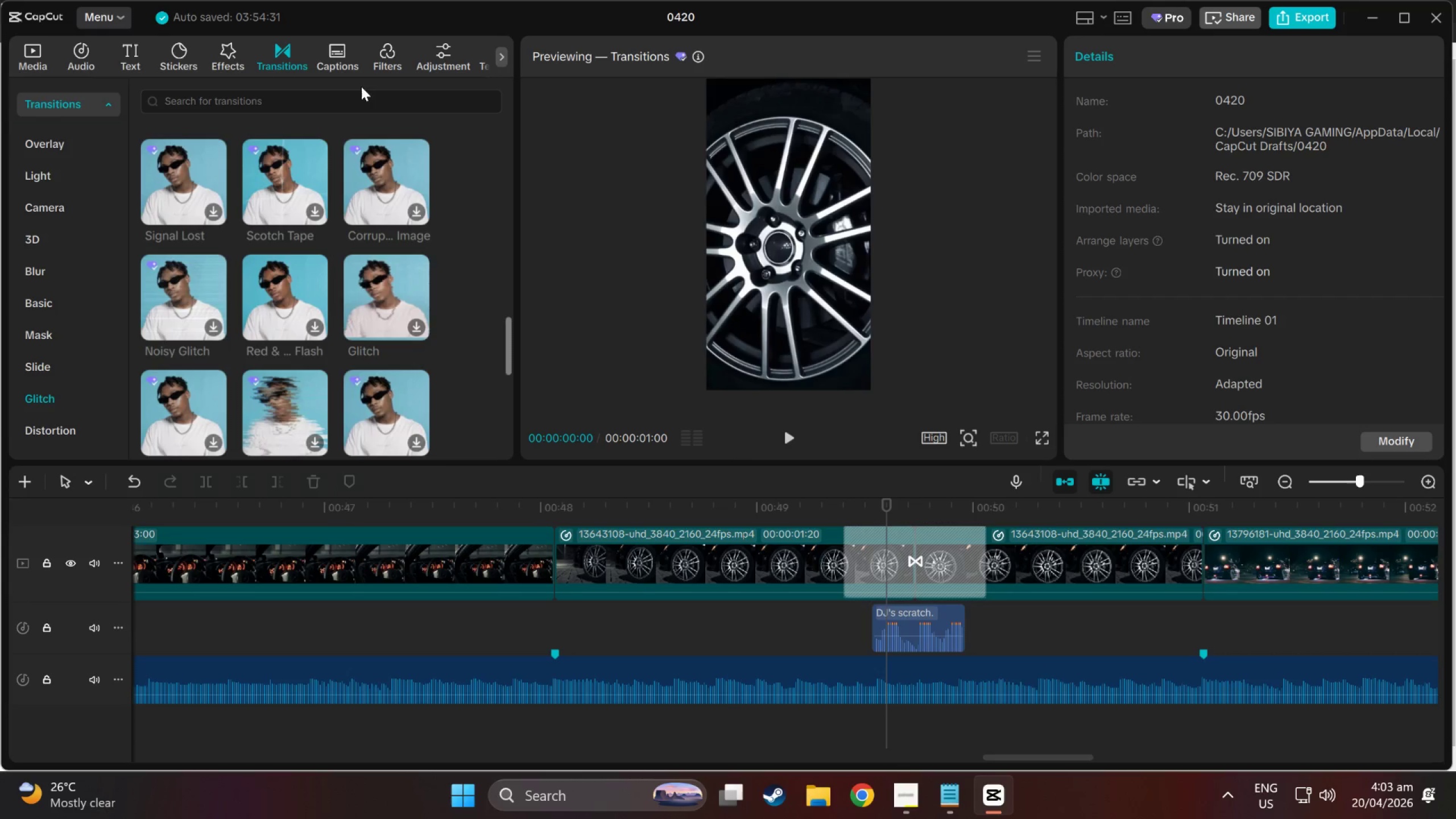 
scroll: coordinate [275, 282], scroll_direction: up, amount: 2.0
 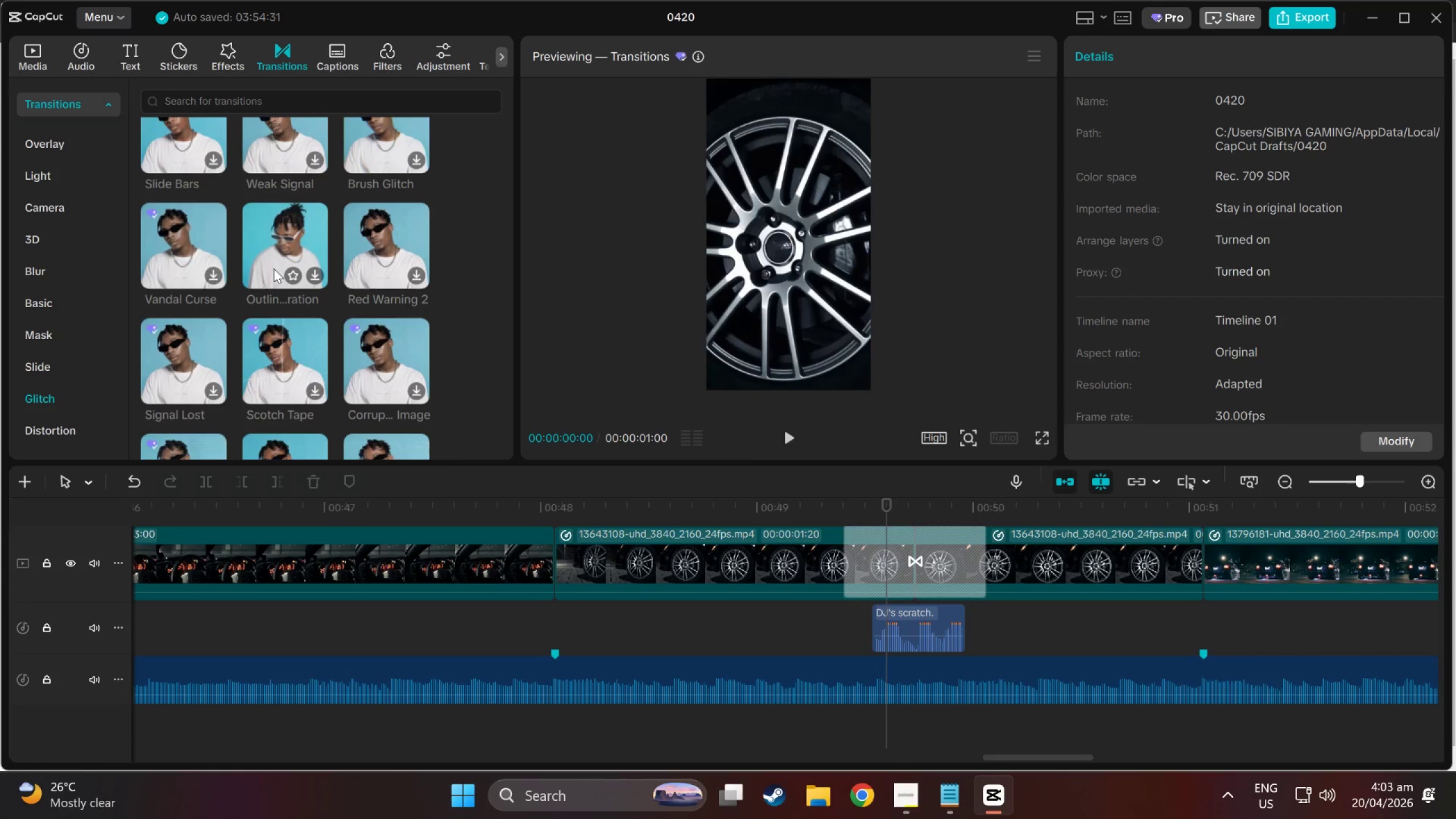 
left_click([261, 241])
 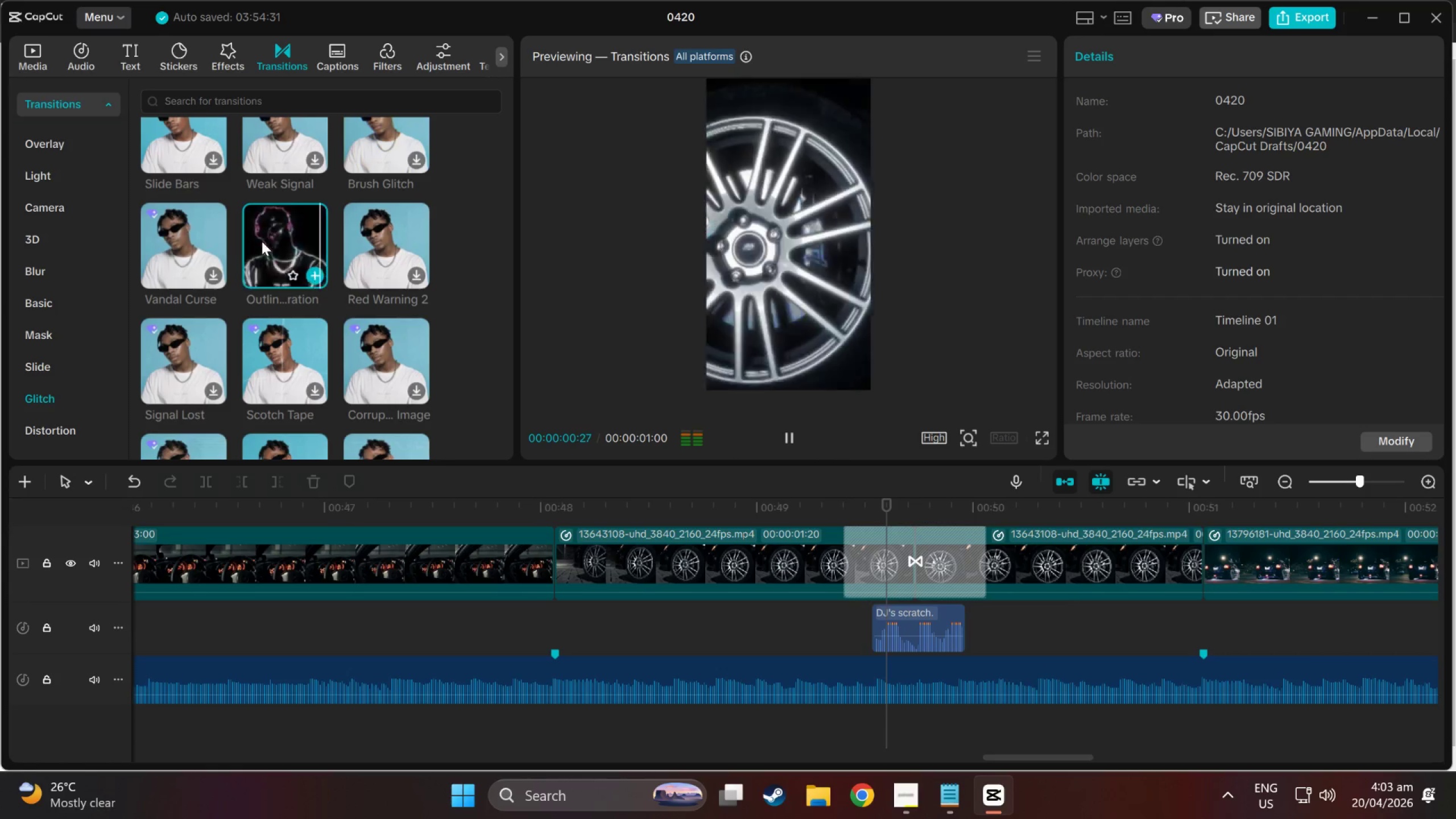 
left_click([378, 230])
 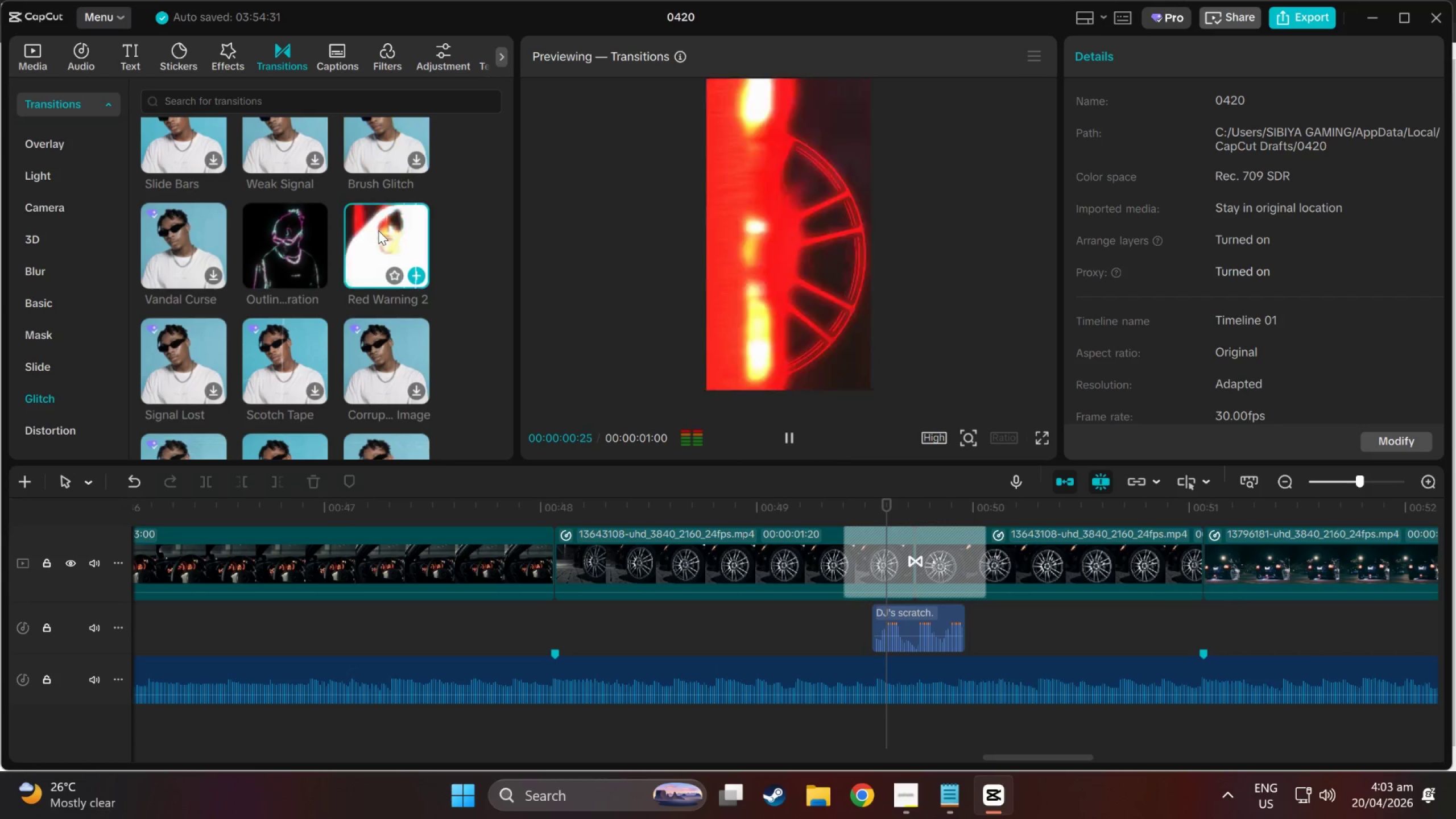 
scroll: coordinate [378, 230], scroll_direction: down, amount: 1.0
 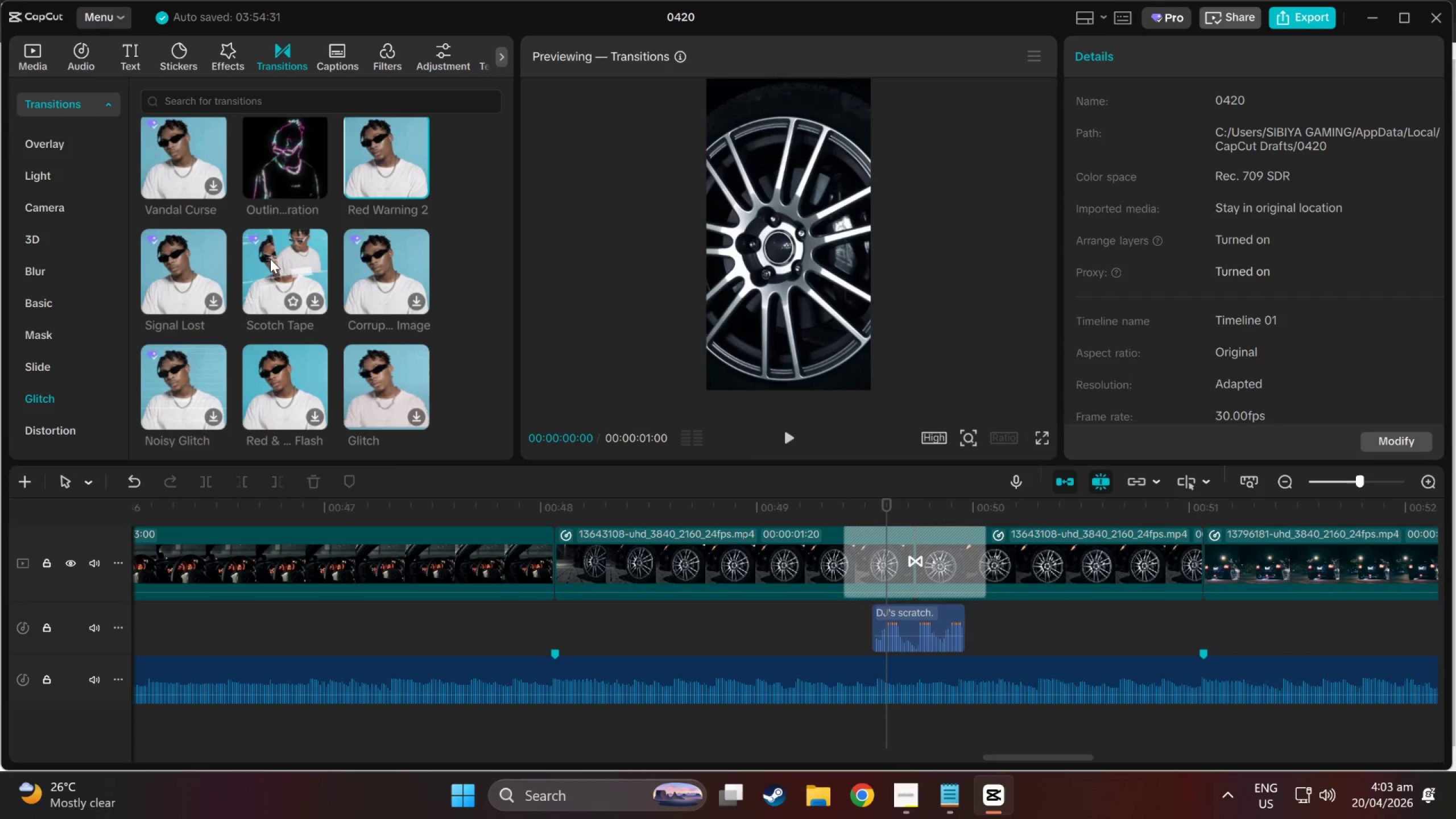 
left_click([270, 259])
 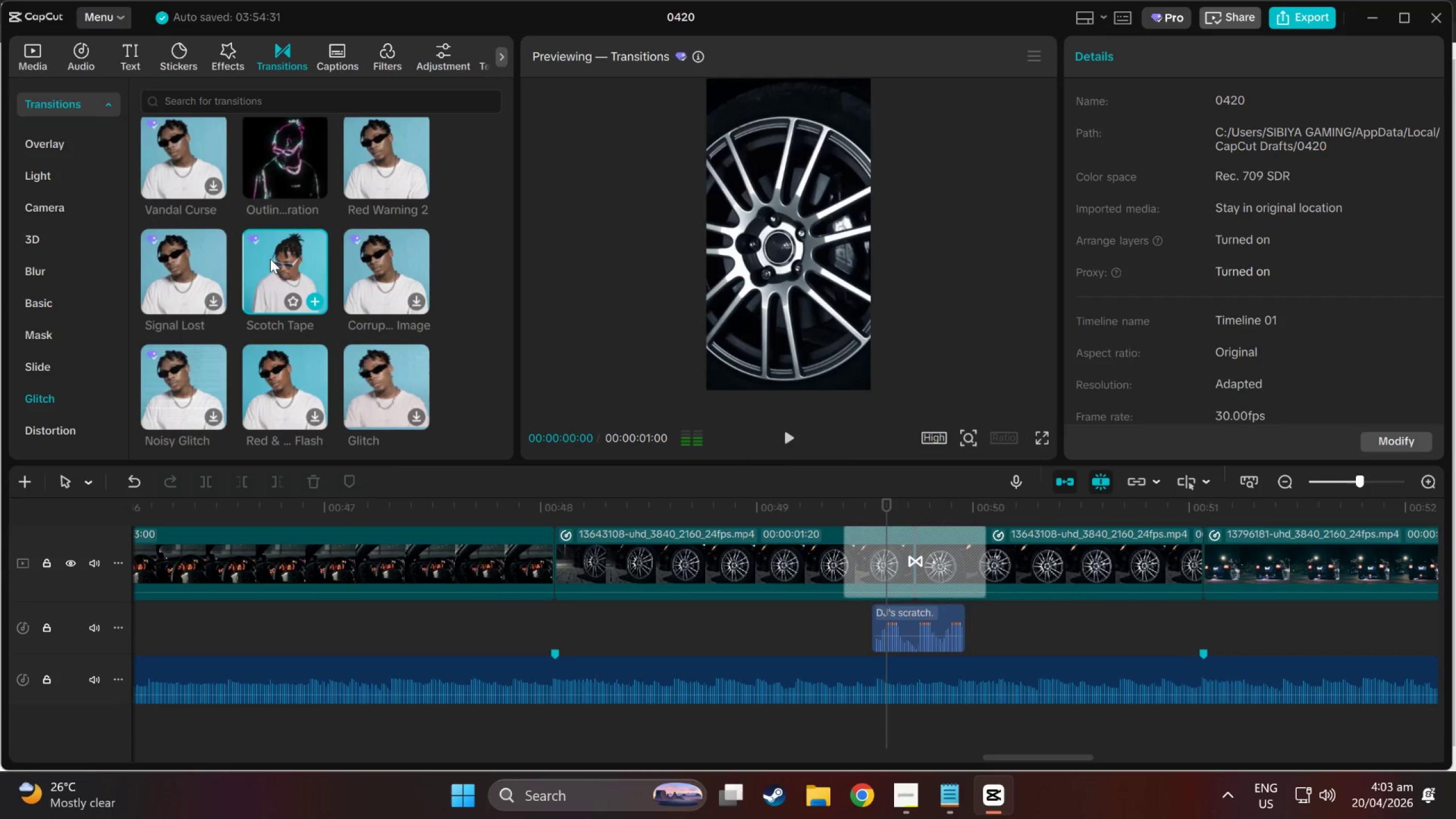 
left_click([270, 259])
 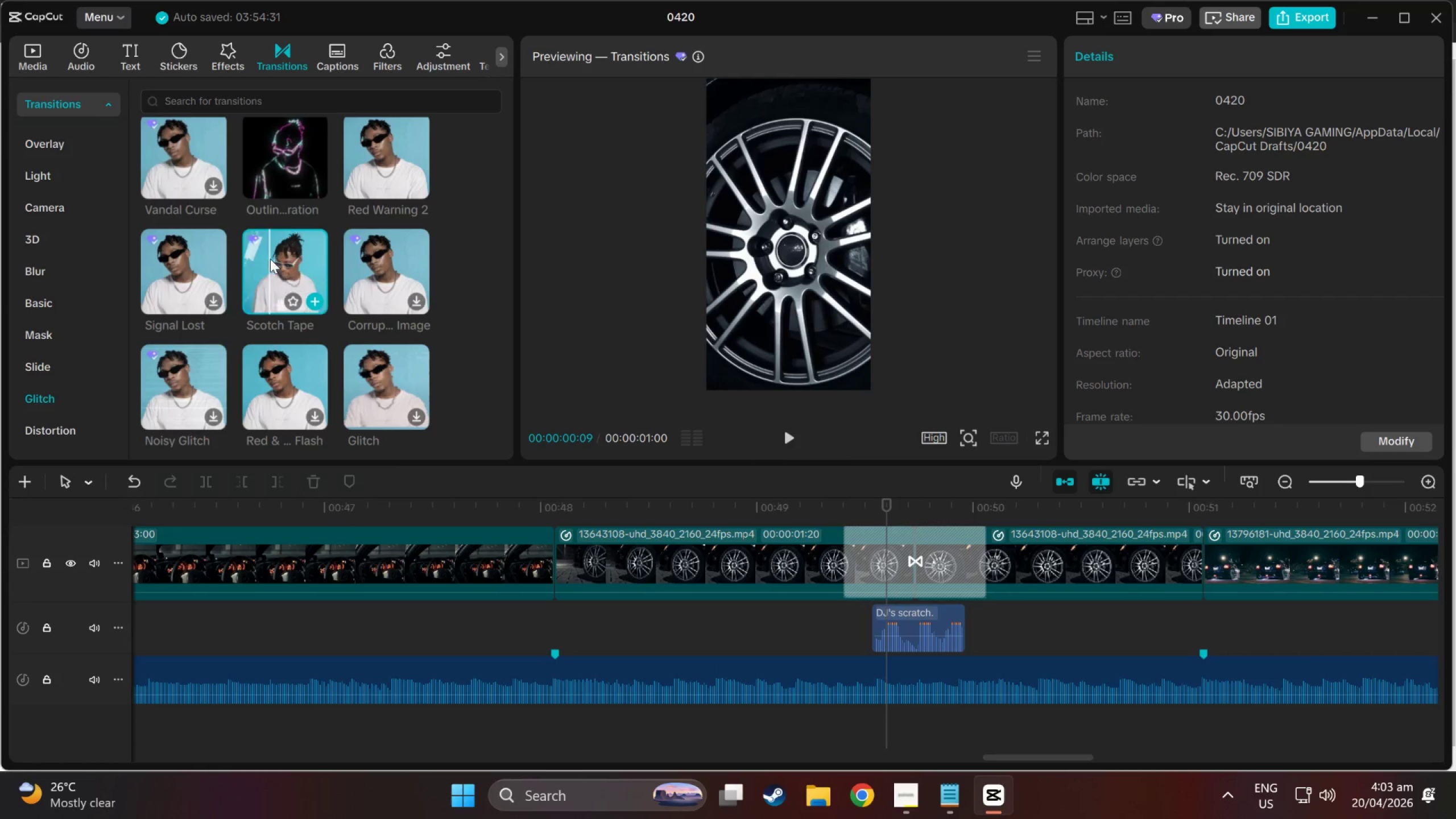 
left_click([270, 259])
 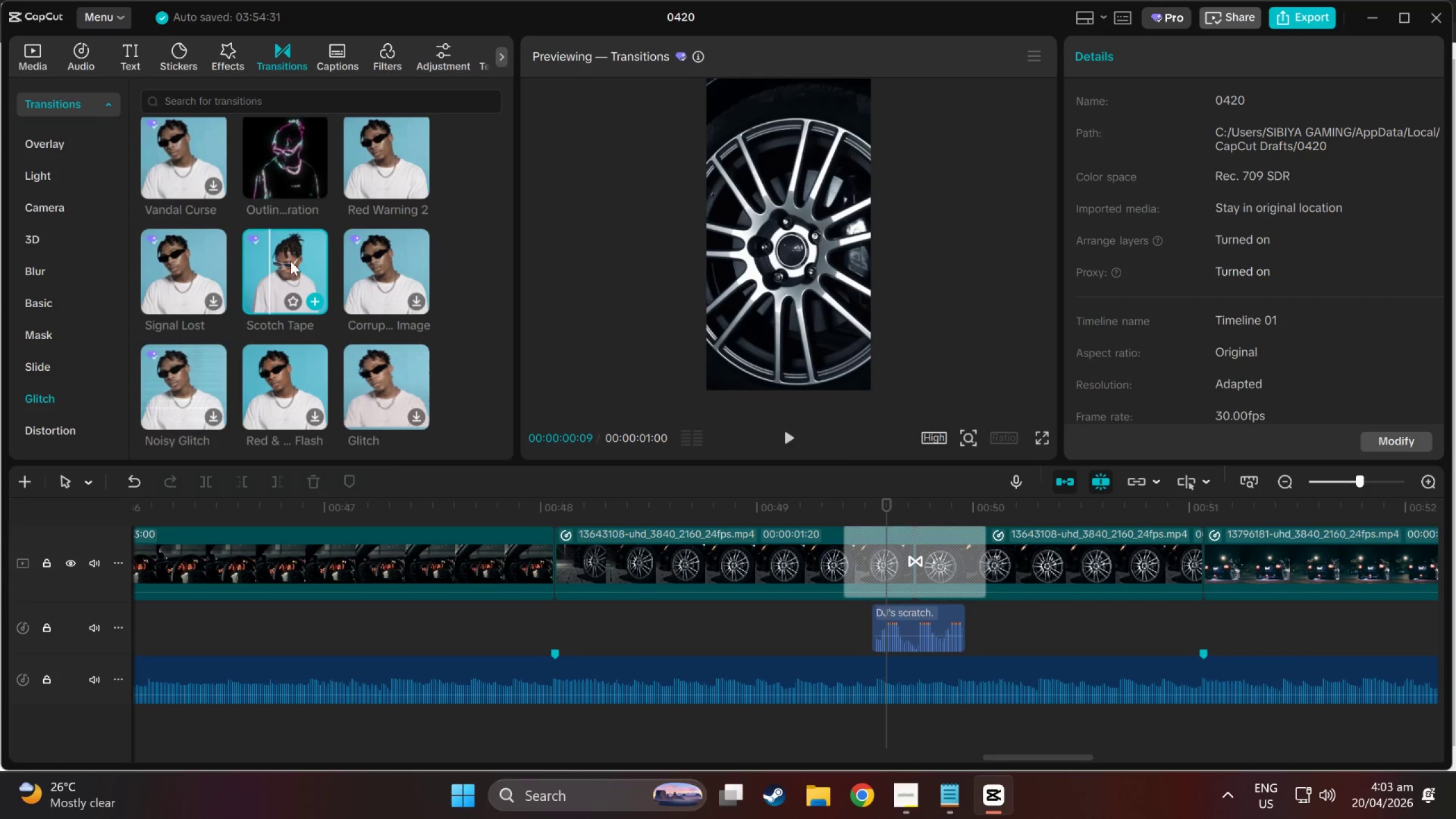 
left_click([292, 249])
 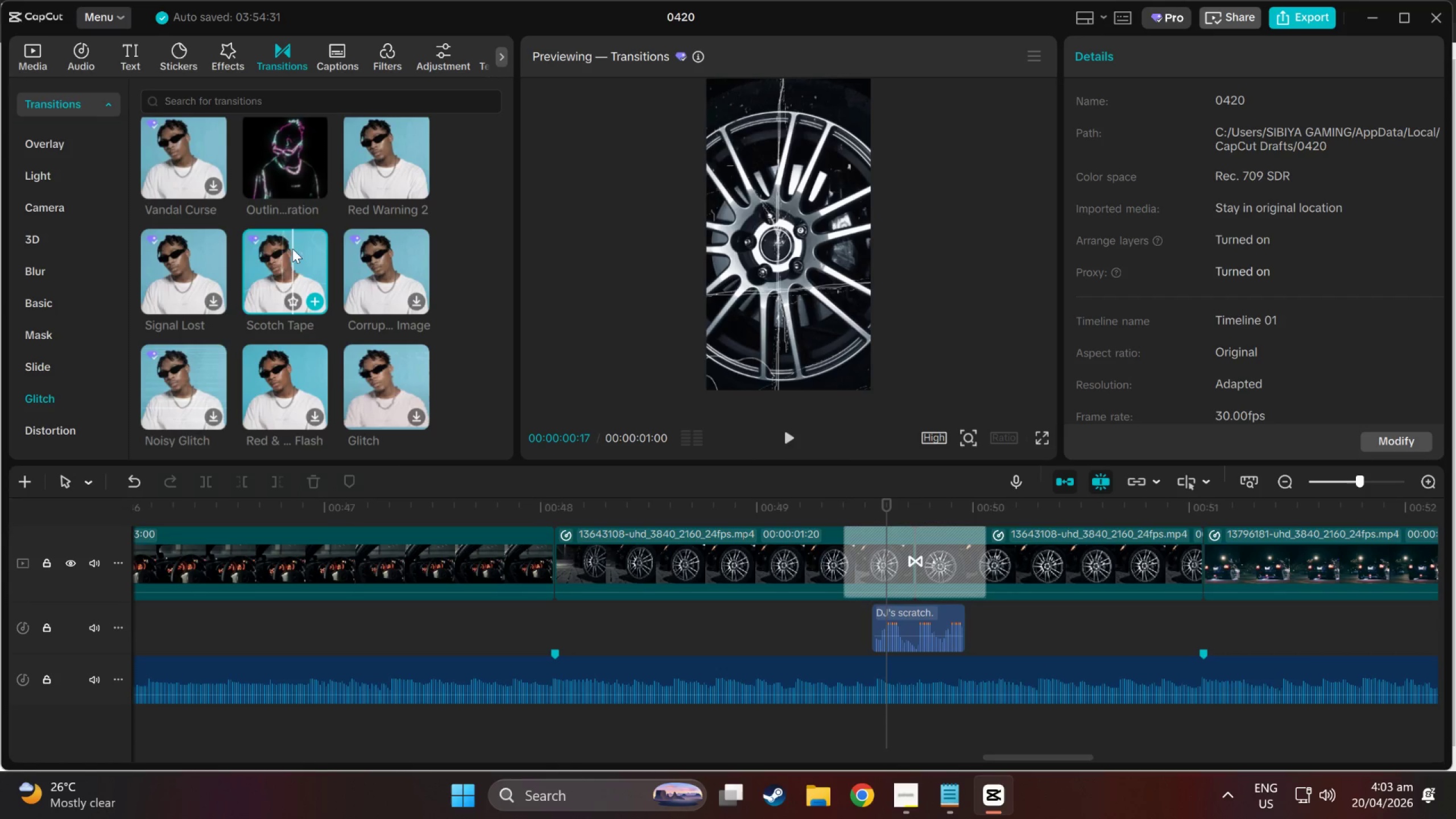 
left_click([292, 249])
 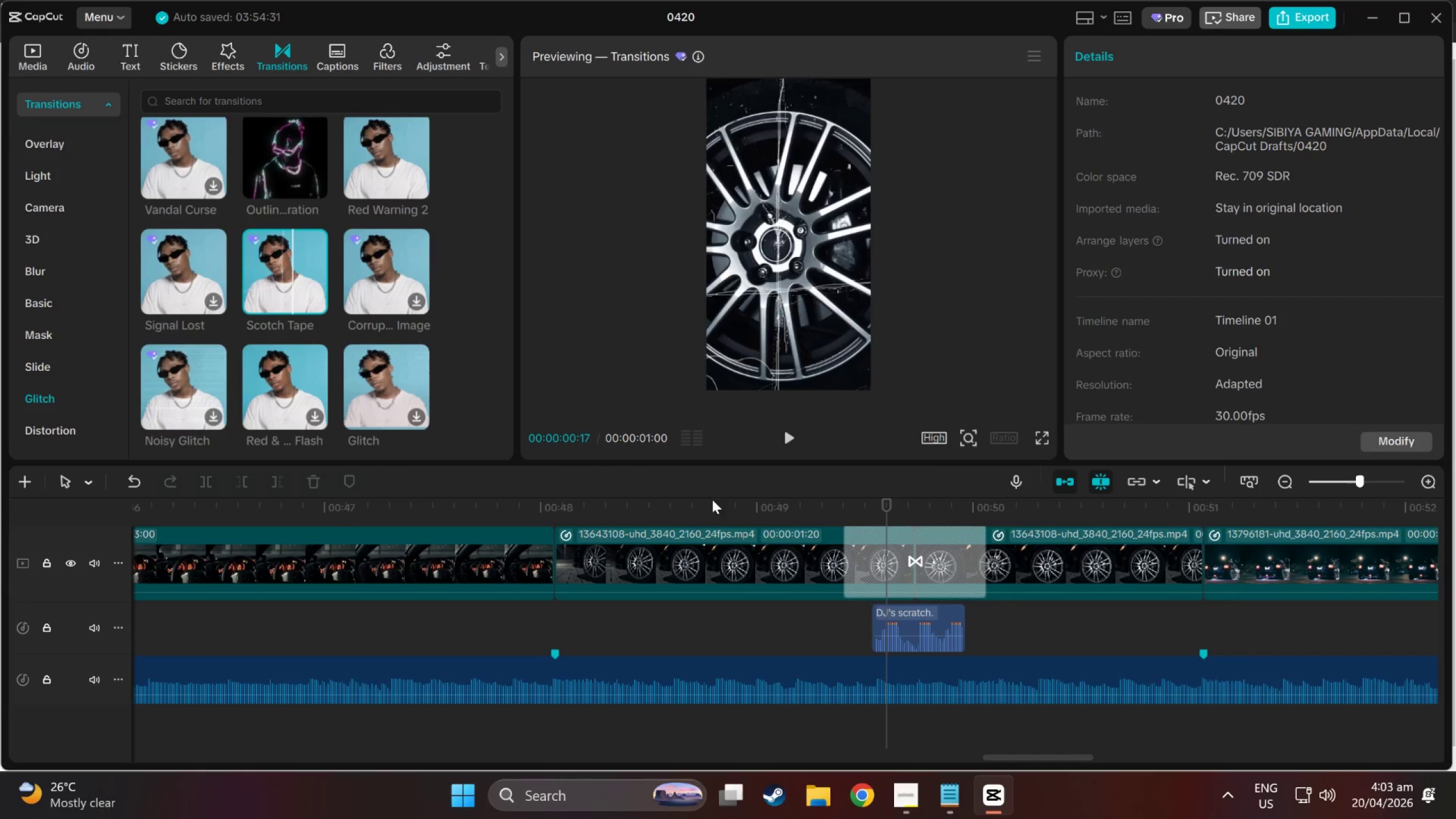 
left_click_drag(start_coordinate=[890, 506], to_coordinate=[825, 518])
 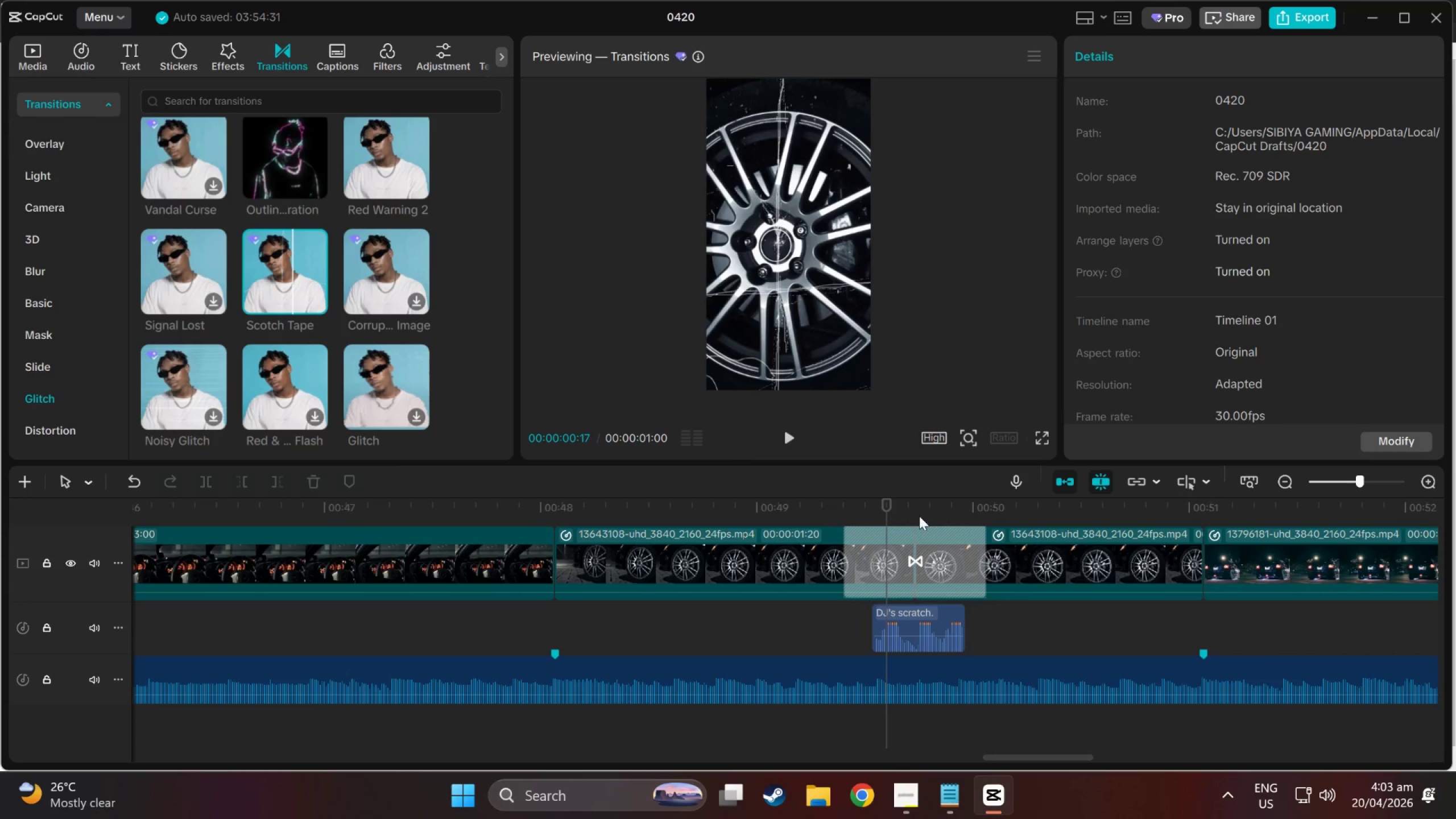 
left_click_drag(start_coordinate=[891, 509], to_coordinate=[859, 506])
 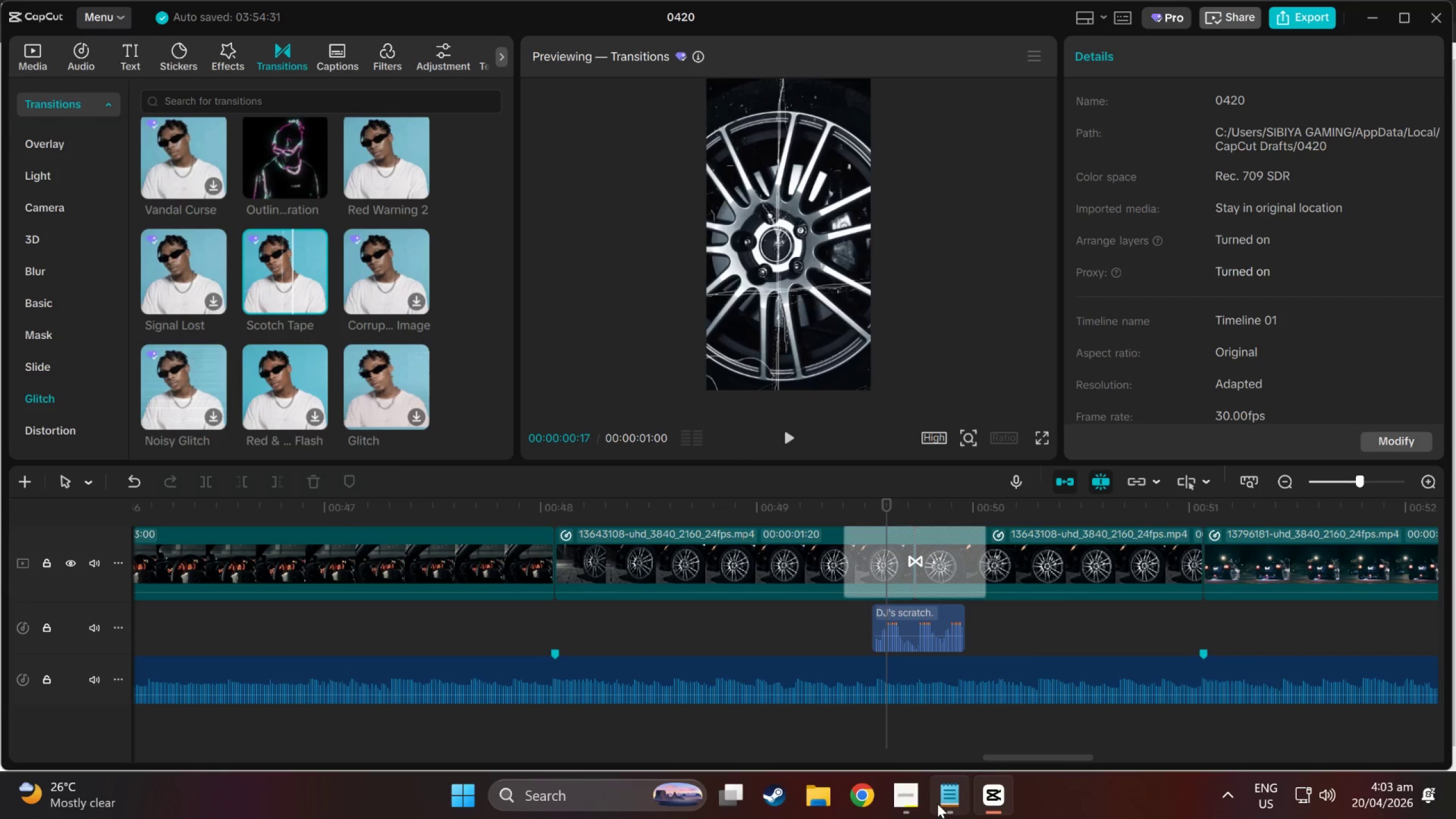 
mouse_move([908, 786])
 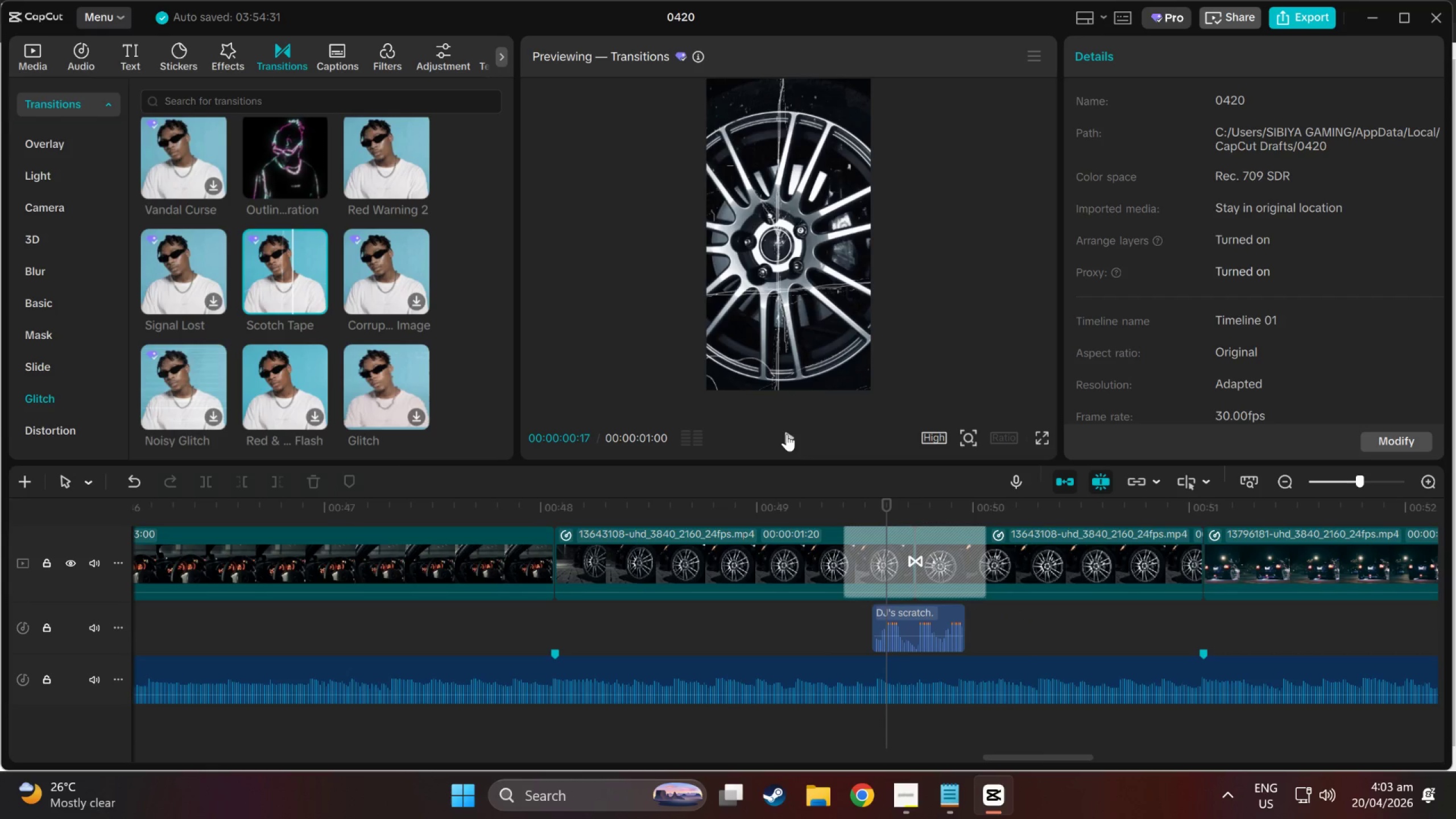 
left_click([787, 434])
 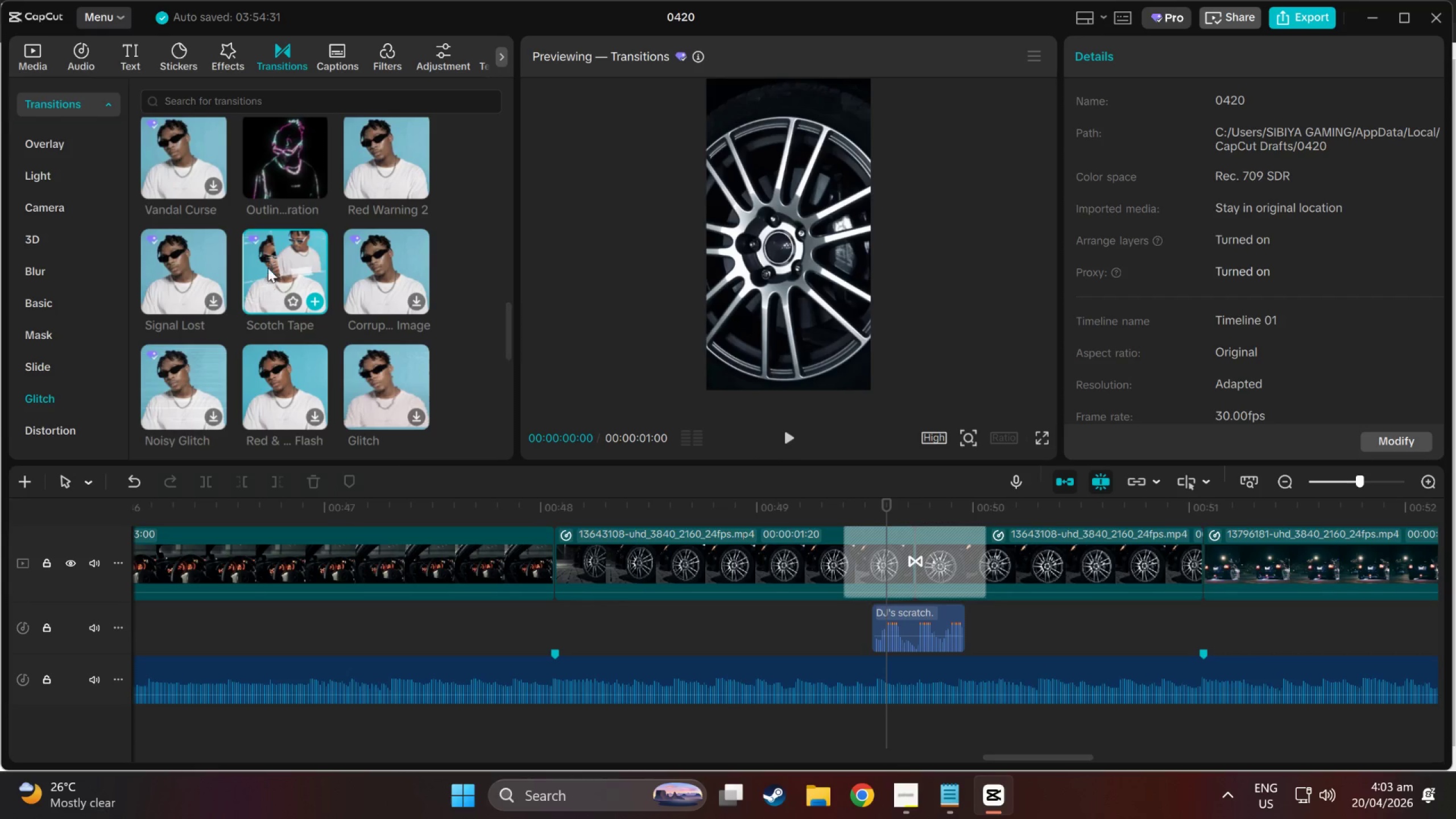 
left_click([271, 254])
 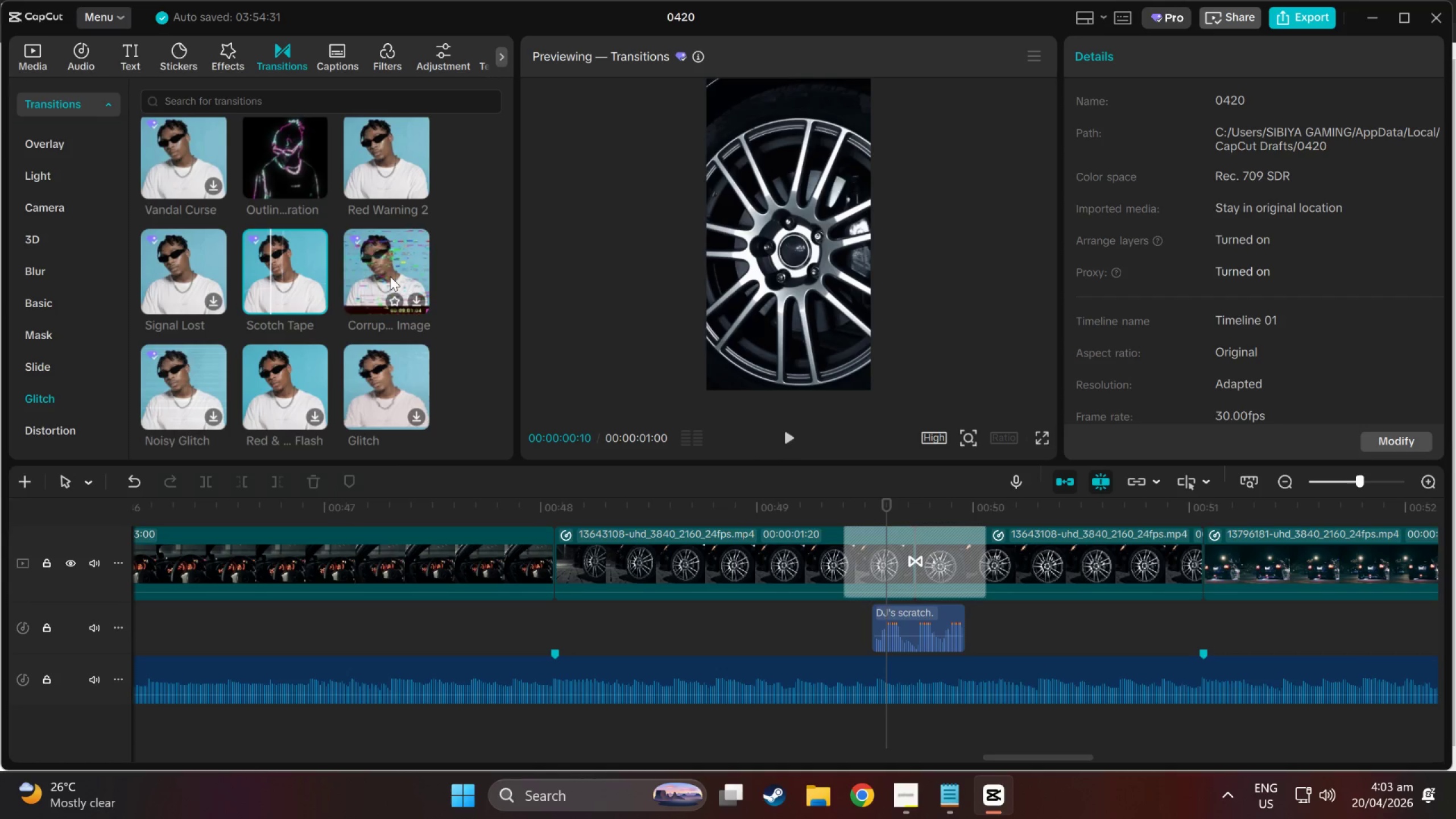 
left_click([390, 276])
 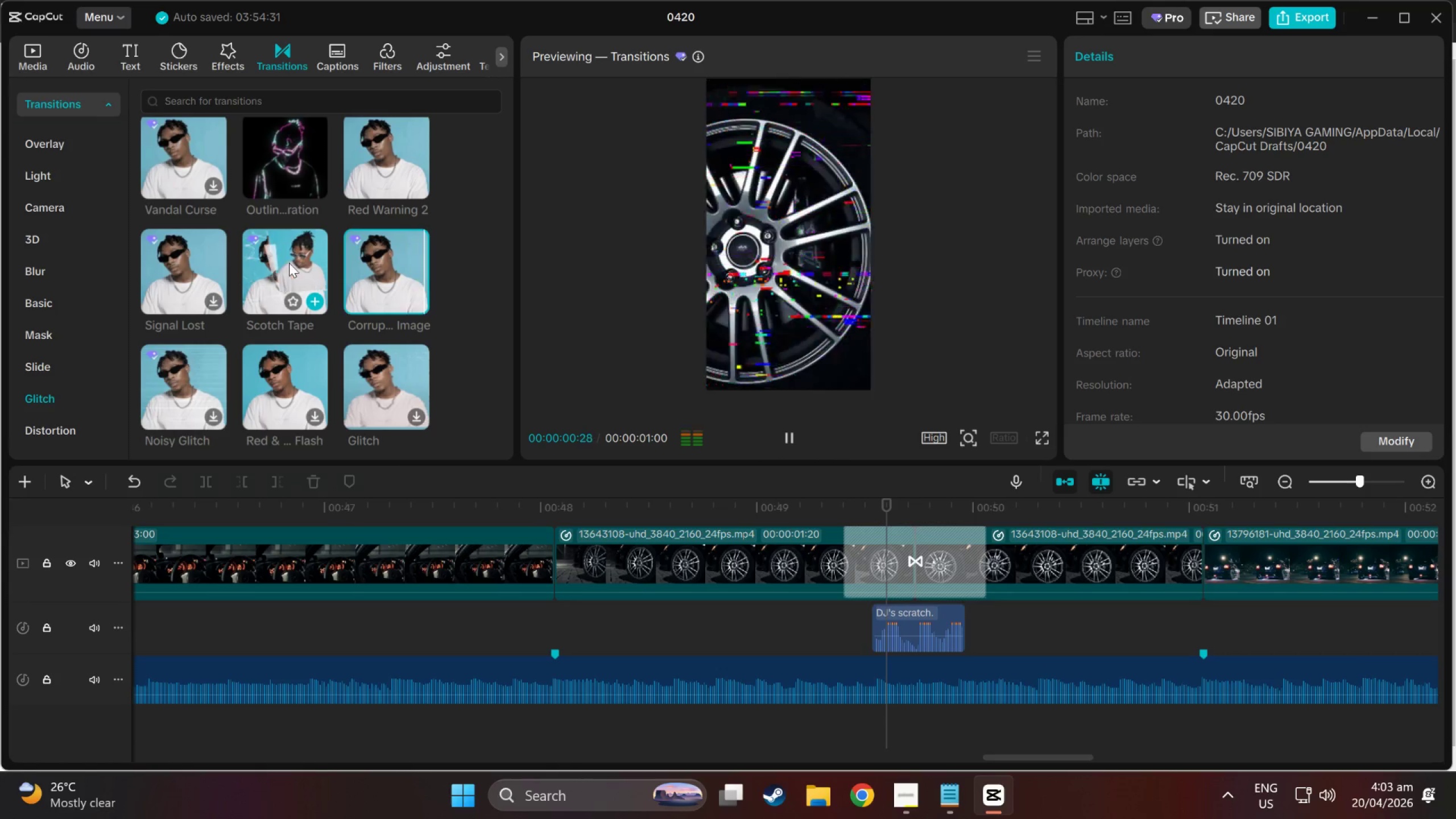 
left_click([263, 263])
 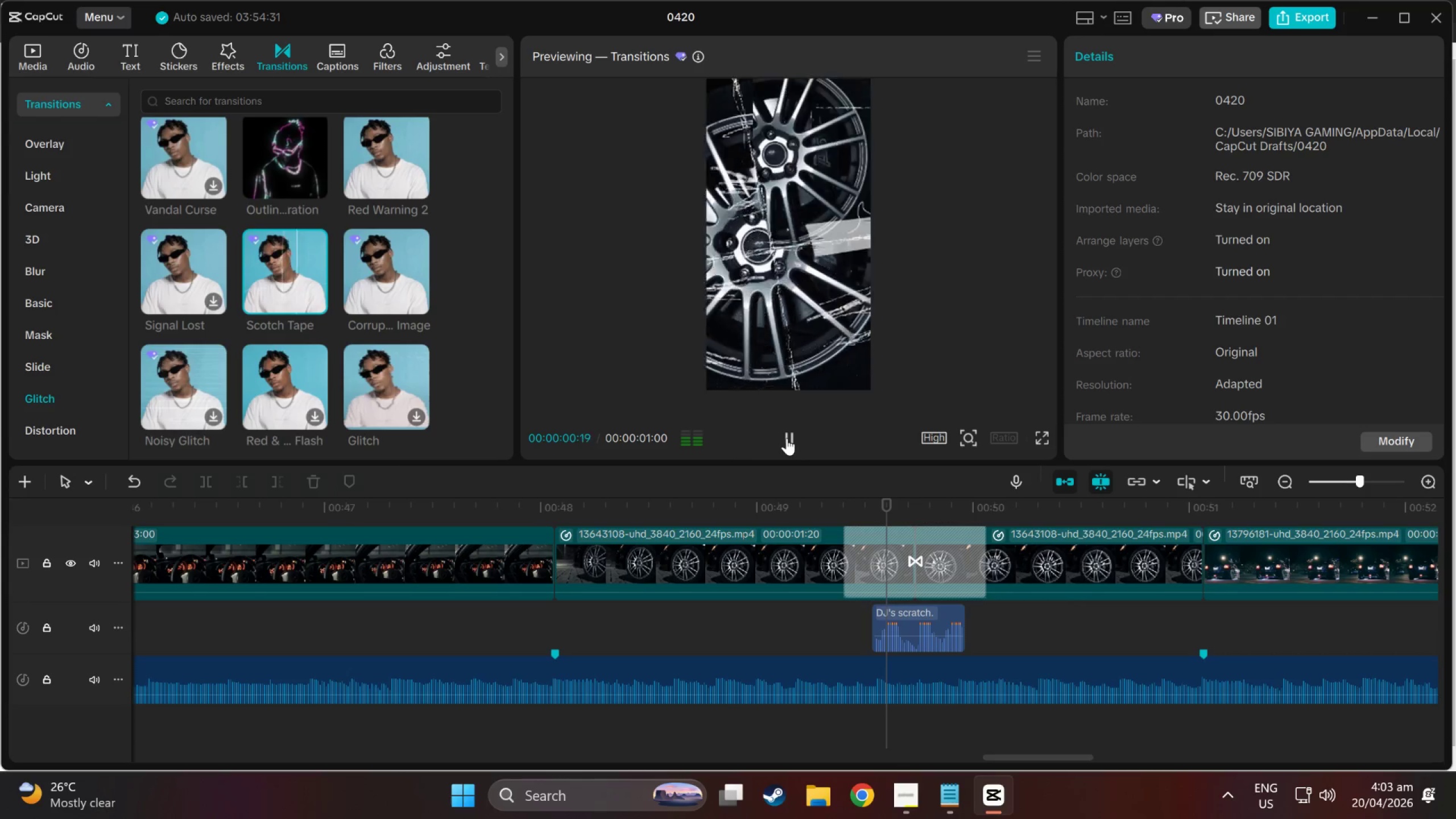 
wait(5.01)
 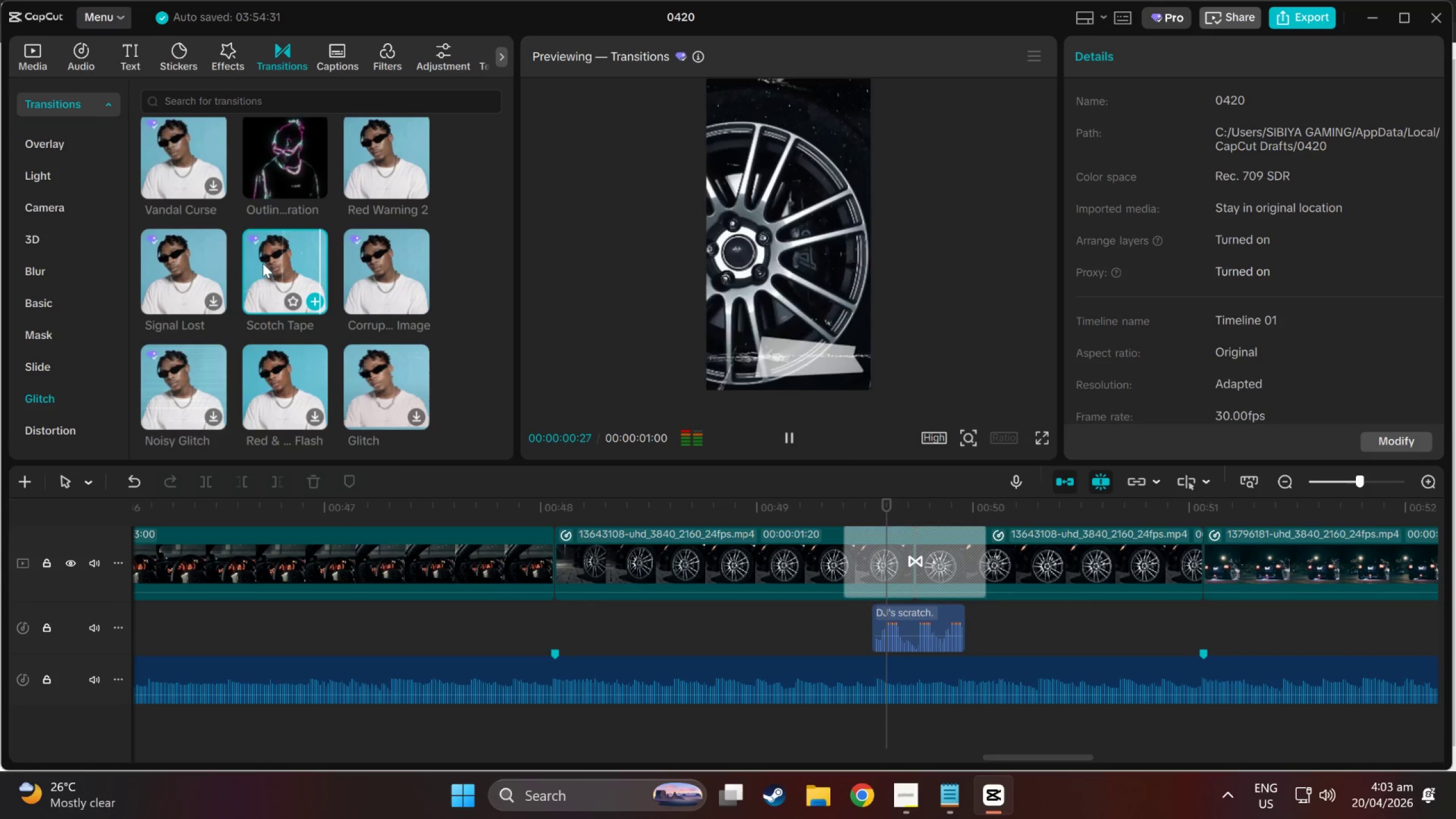 
left_click([847, 506])
 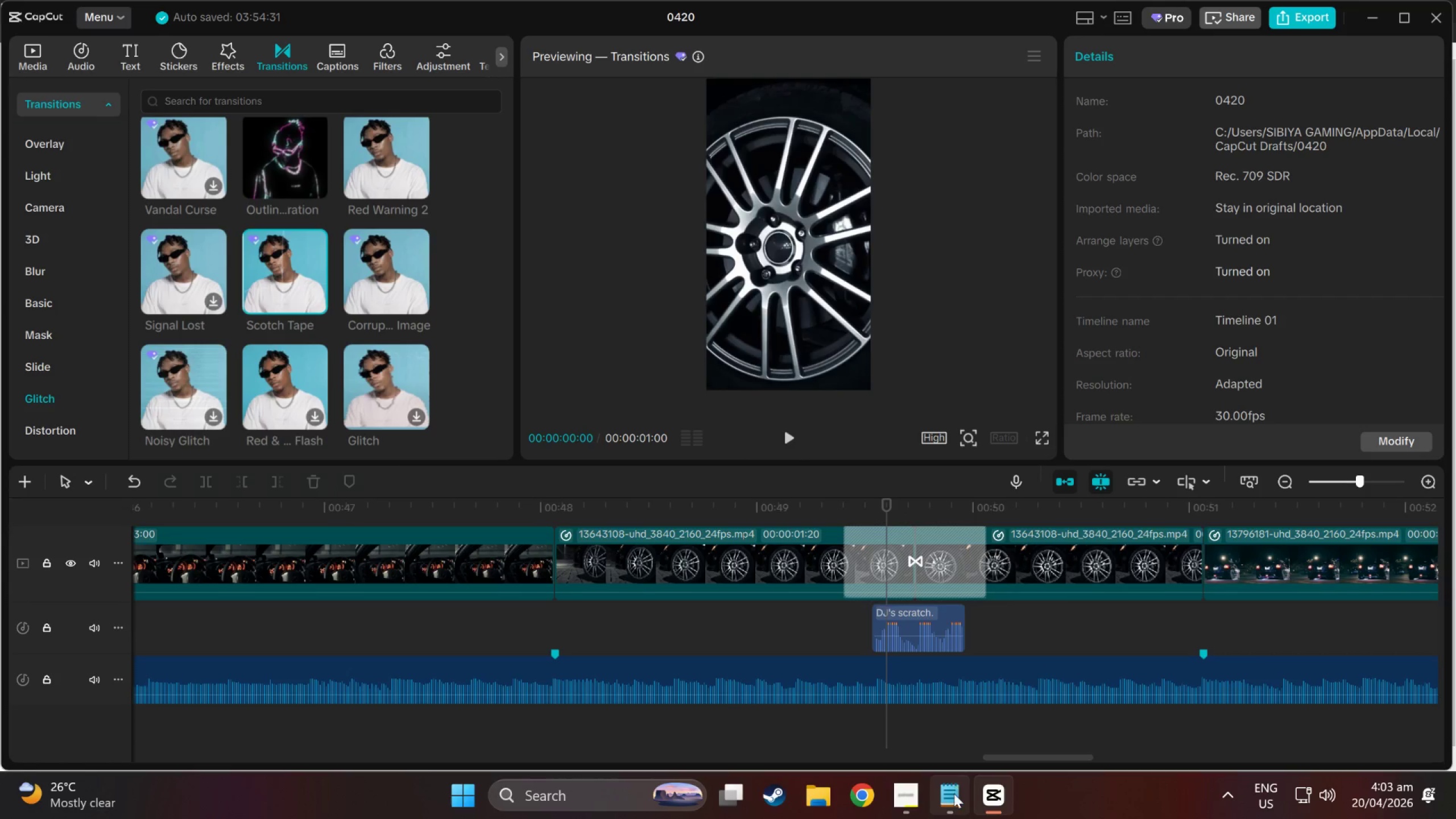 
left_click([592, 388])
 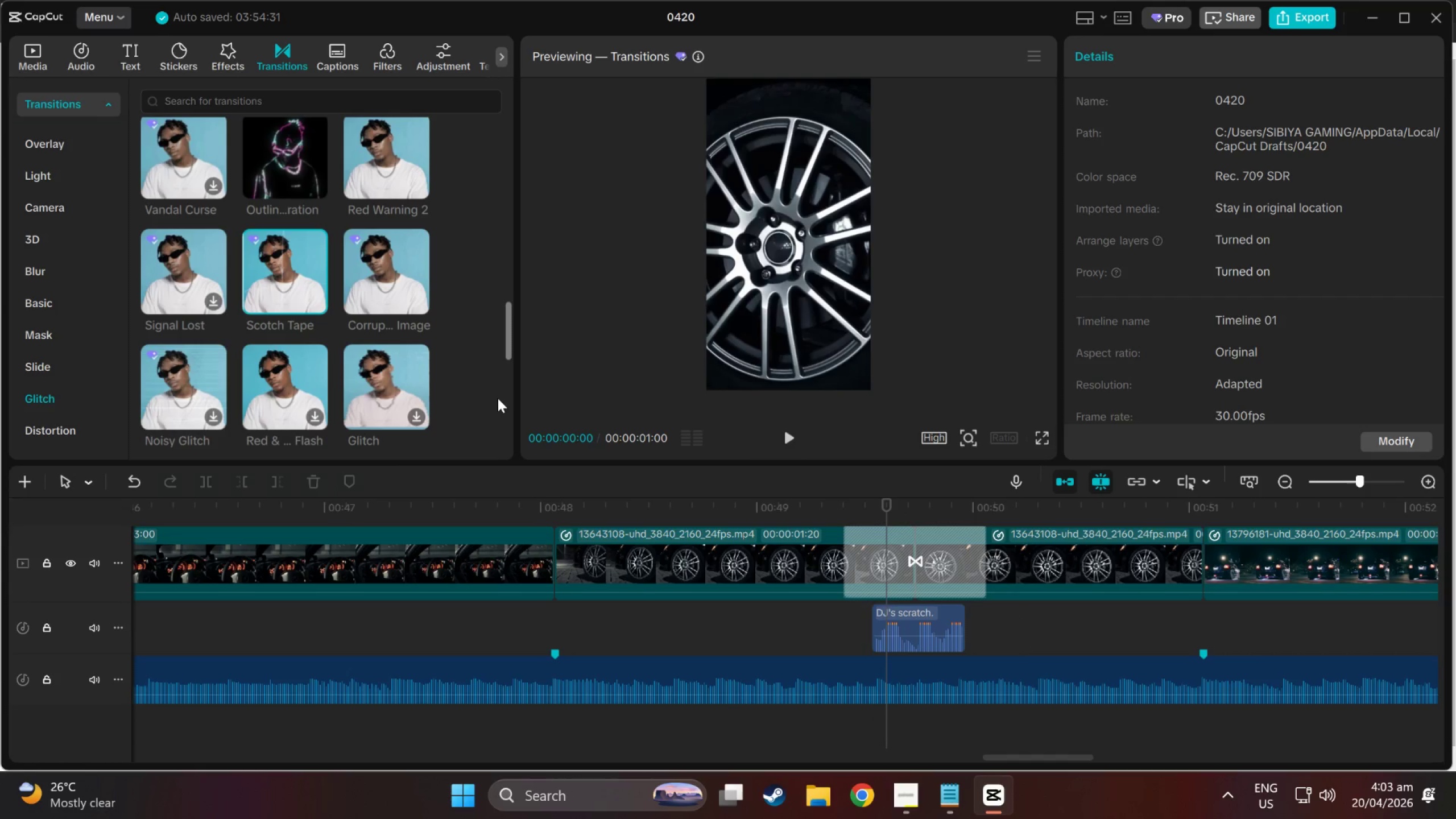 
left_click([498, 398])
 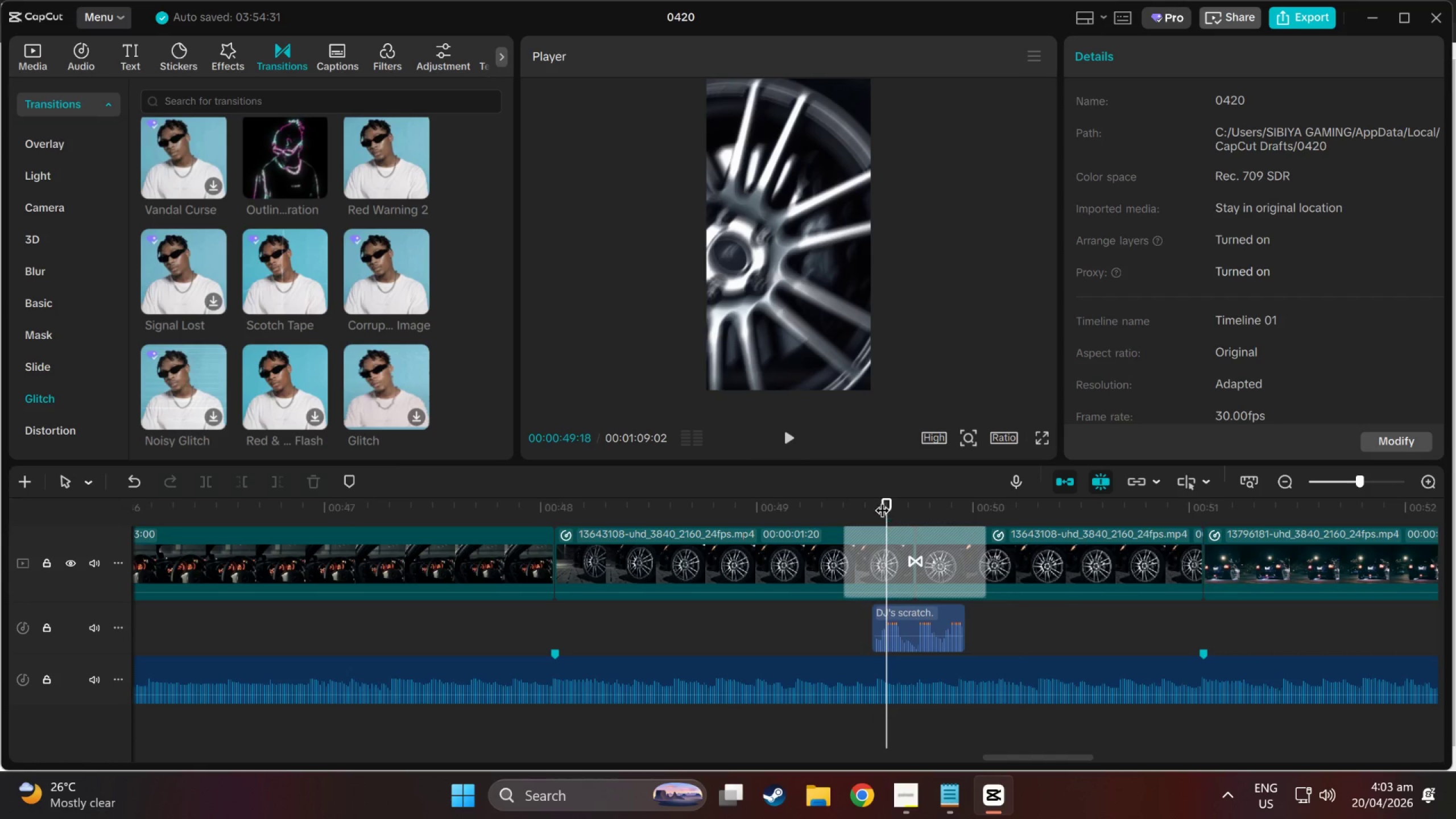 
left_click([783, 434])
 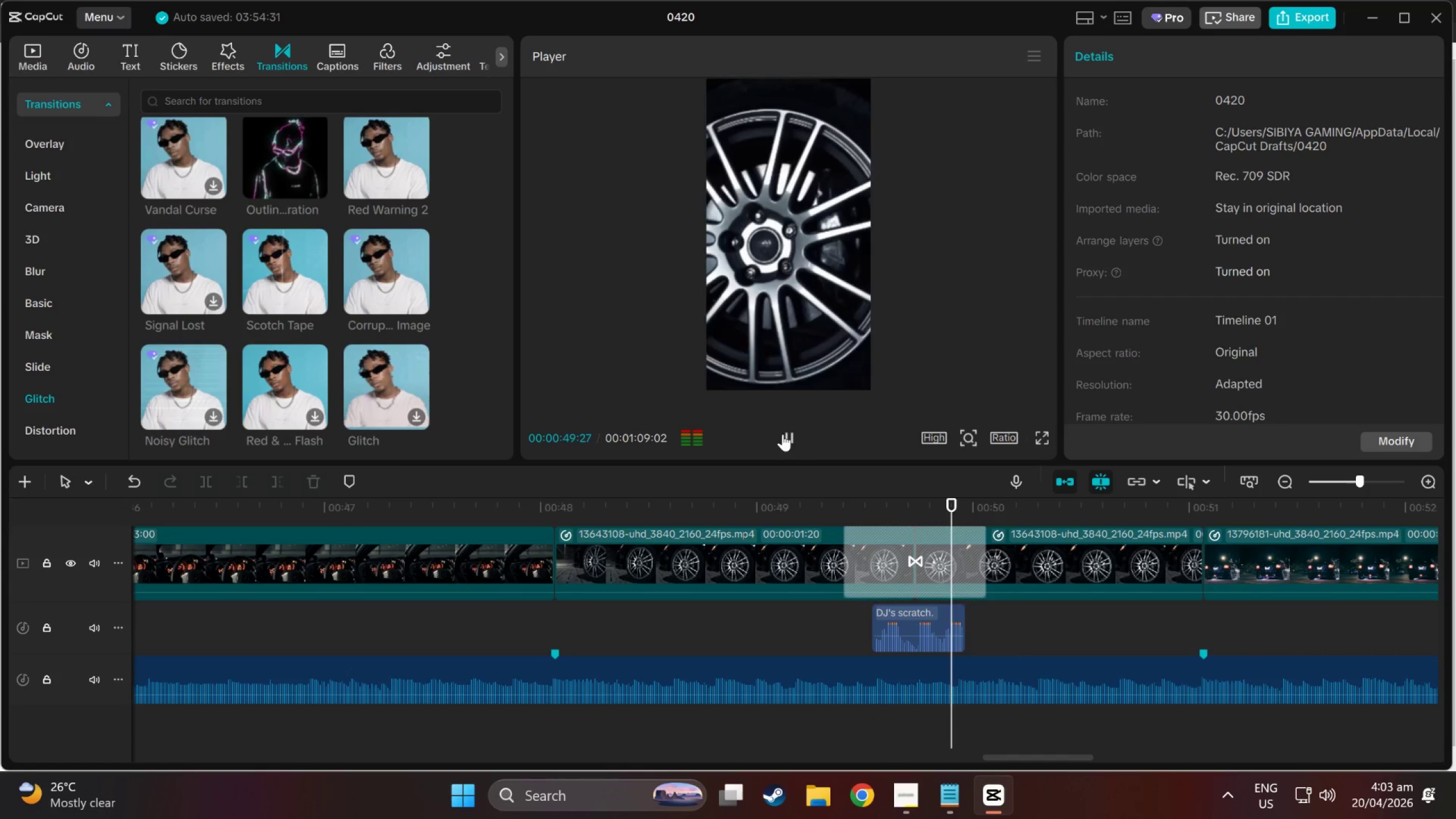 
left_click([783, 434])
 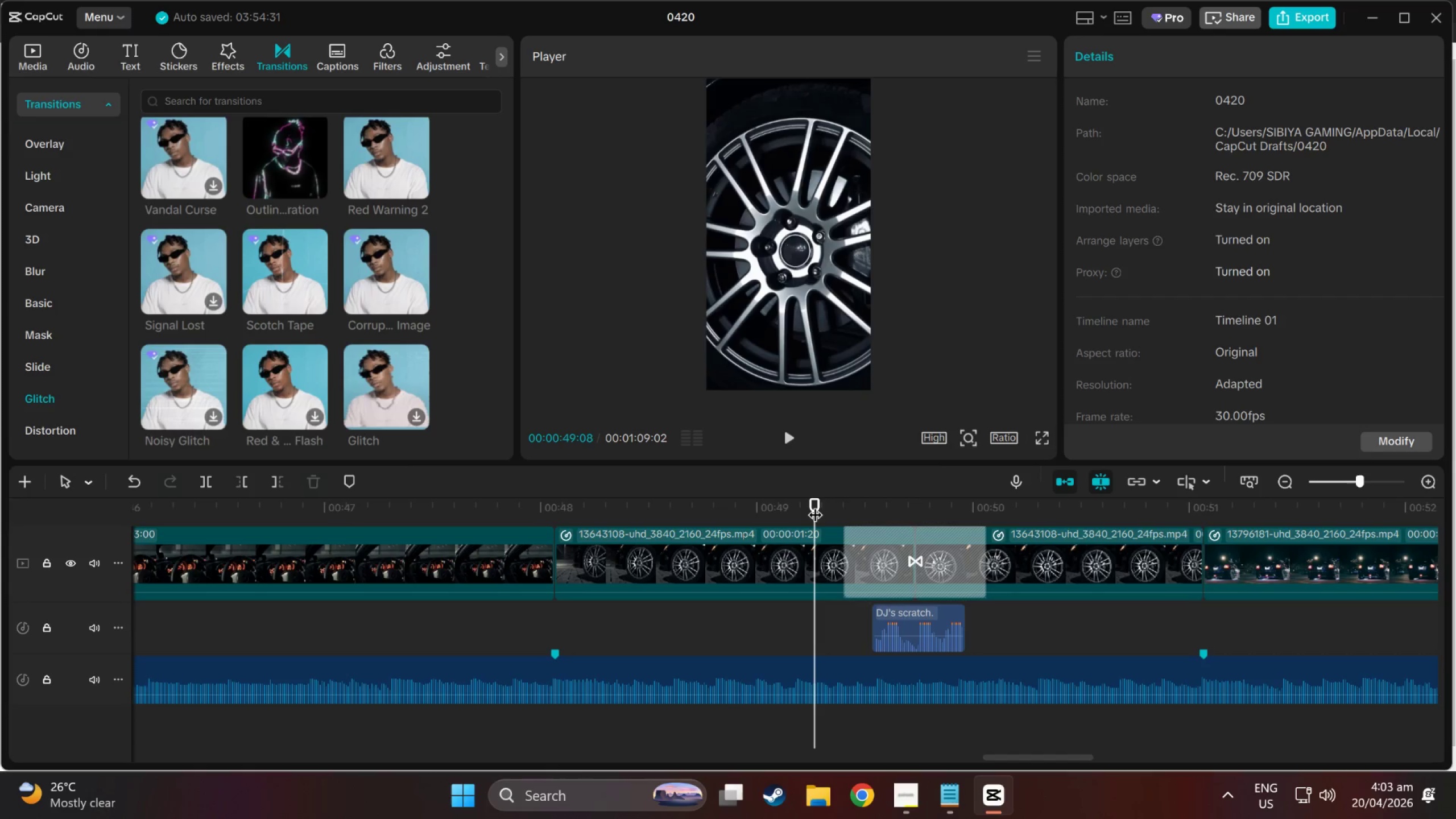 
double_click([789, 436])
 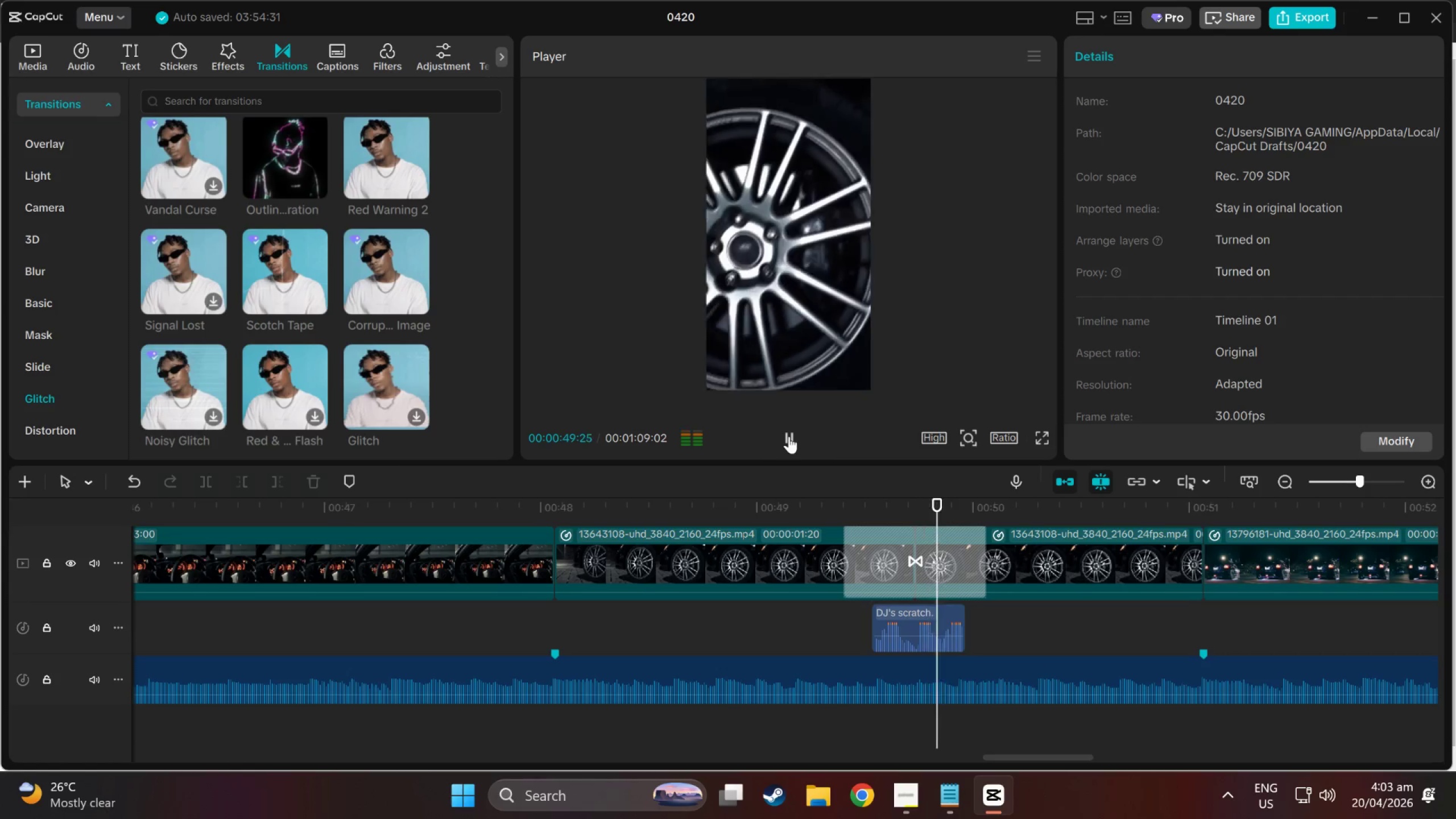 
left_click([789, 436])
 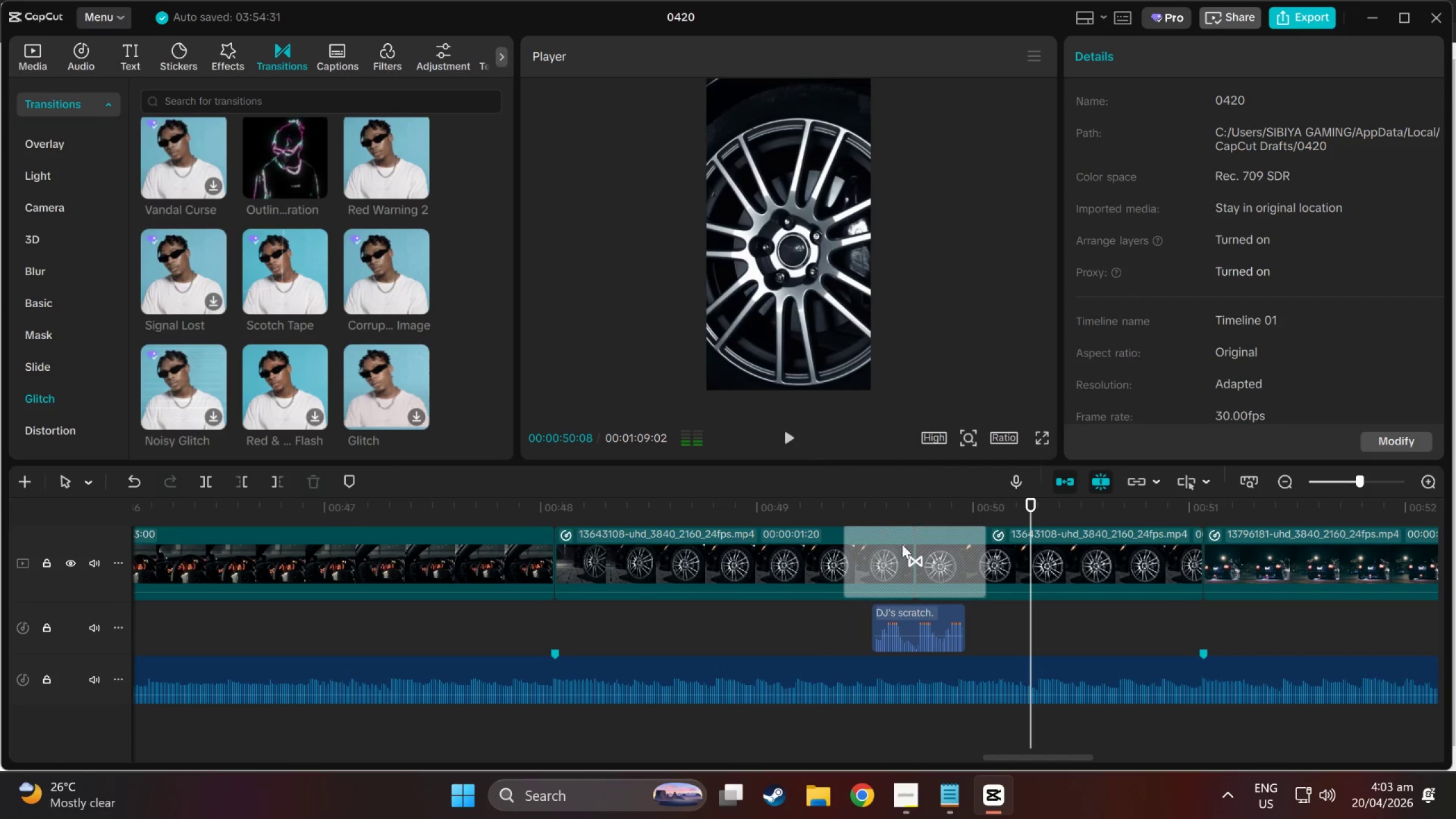 
left_click([908, 544])
 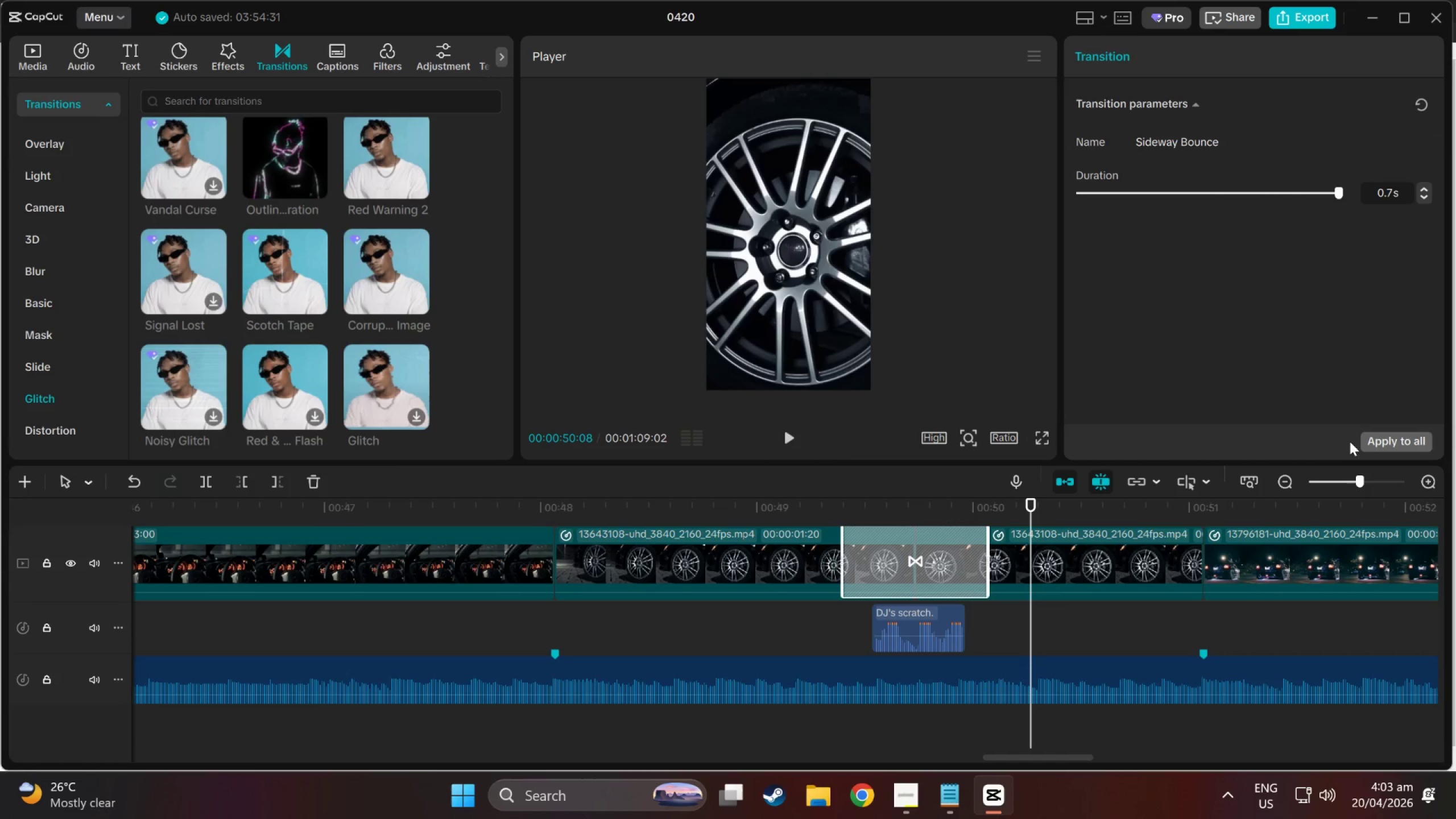 
key(Delete)
 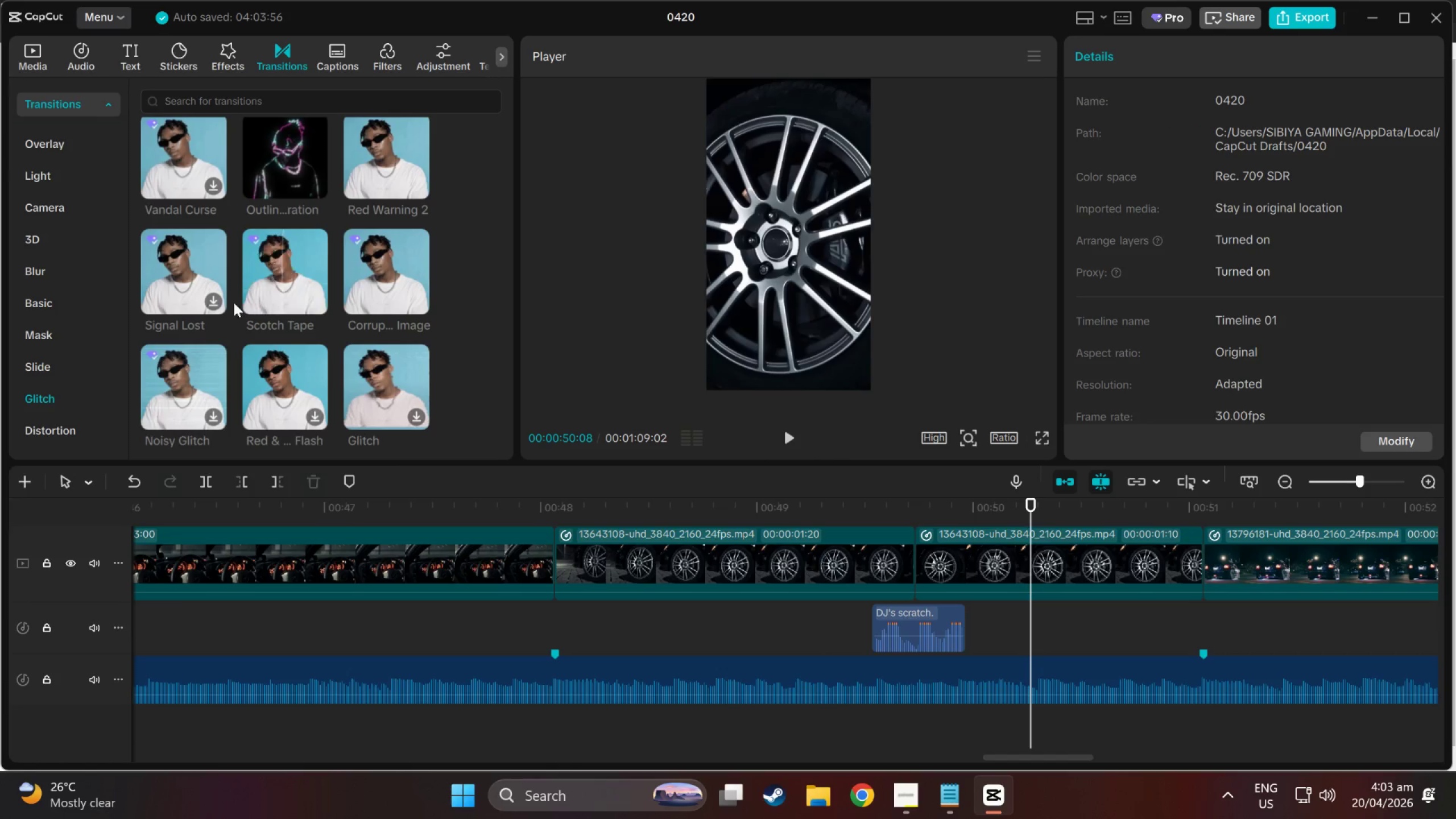 
left_click([169, 366])
 